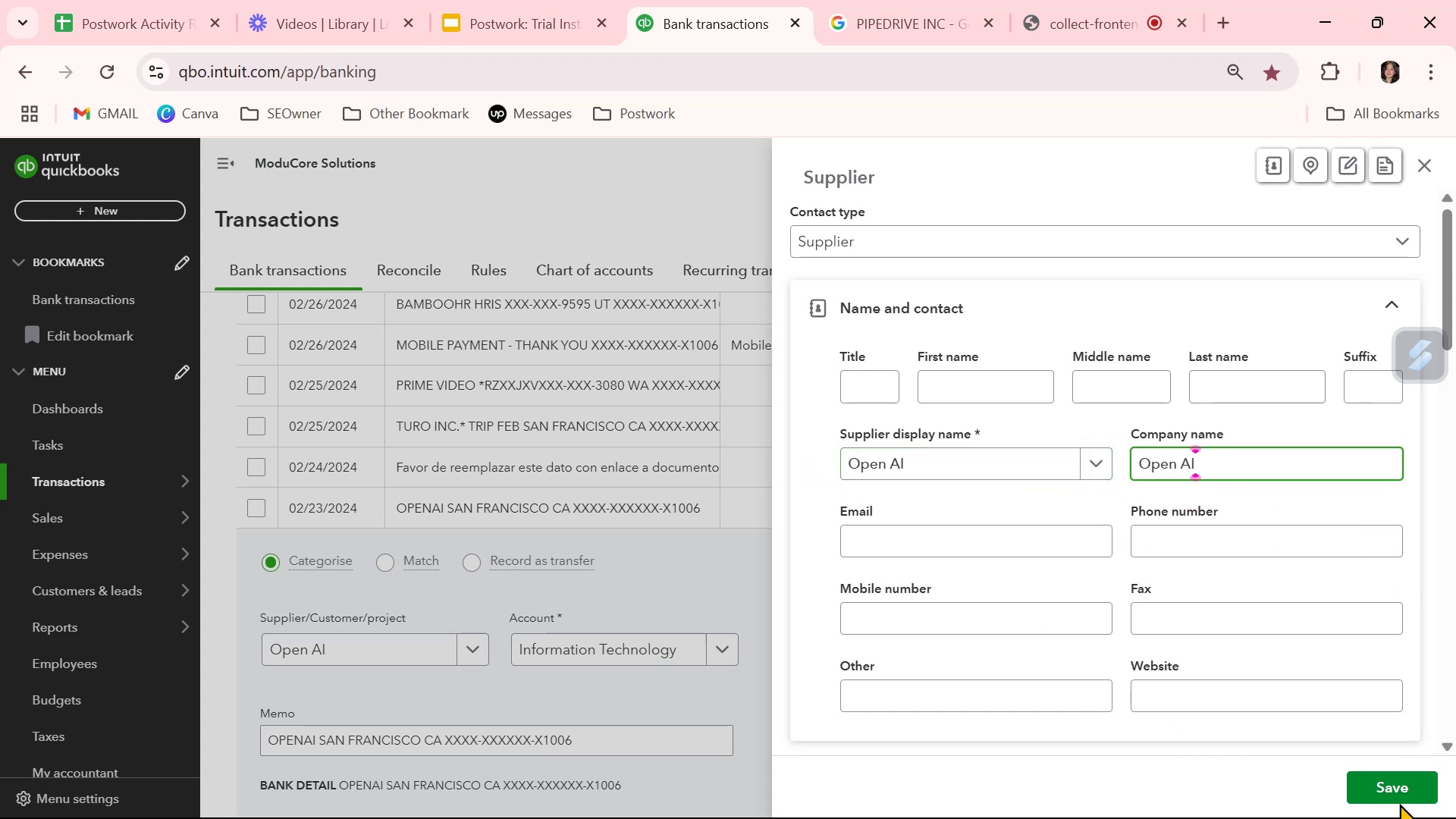 
left_click([1385, 783])
 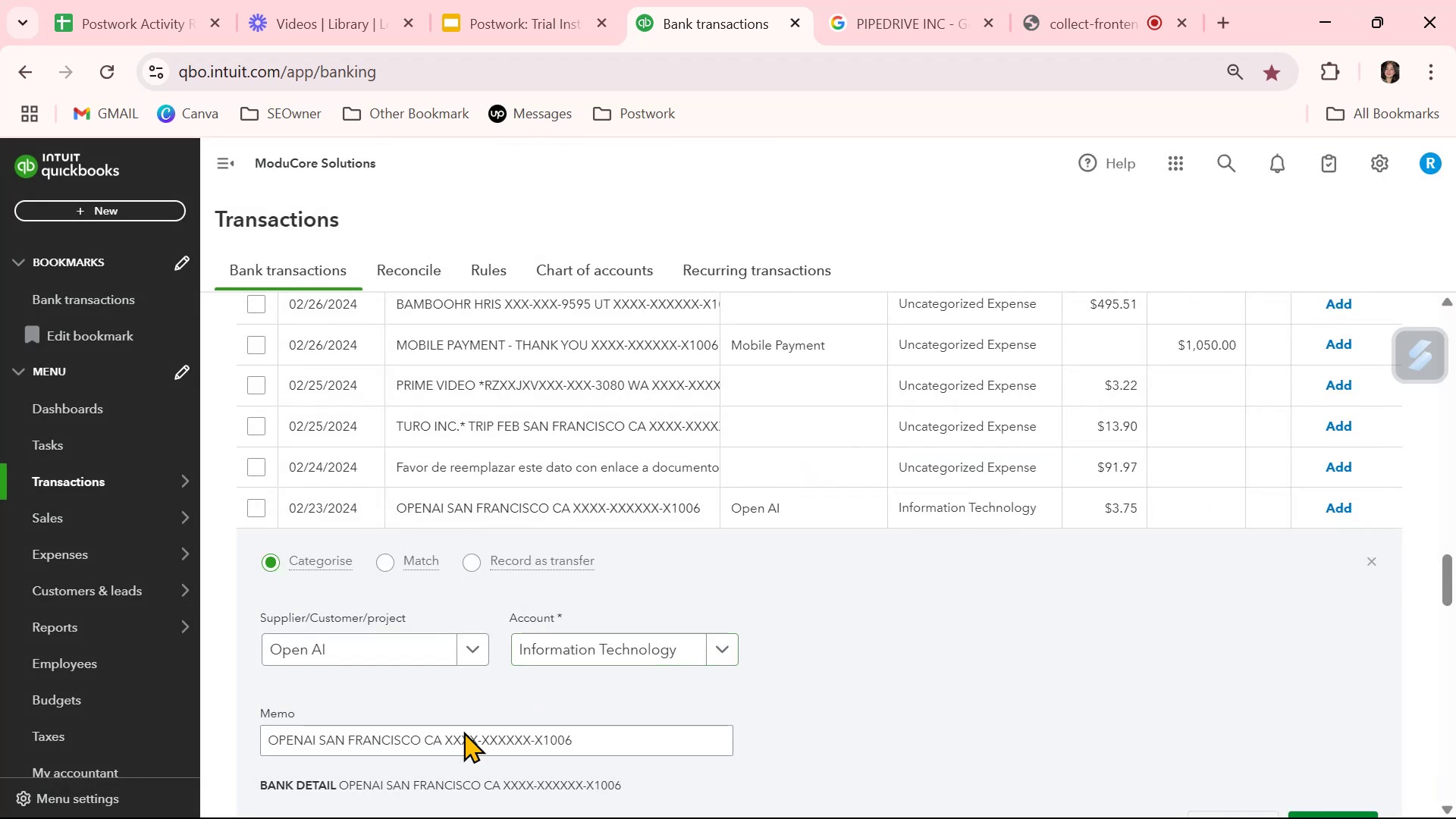 
scroll: coordinate [423, 767], scroll_direction: down, amount: 1.0
 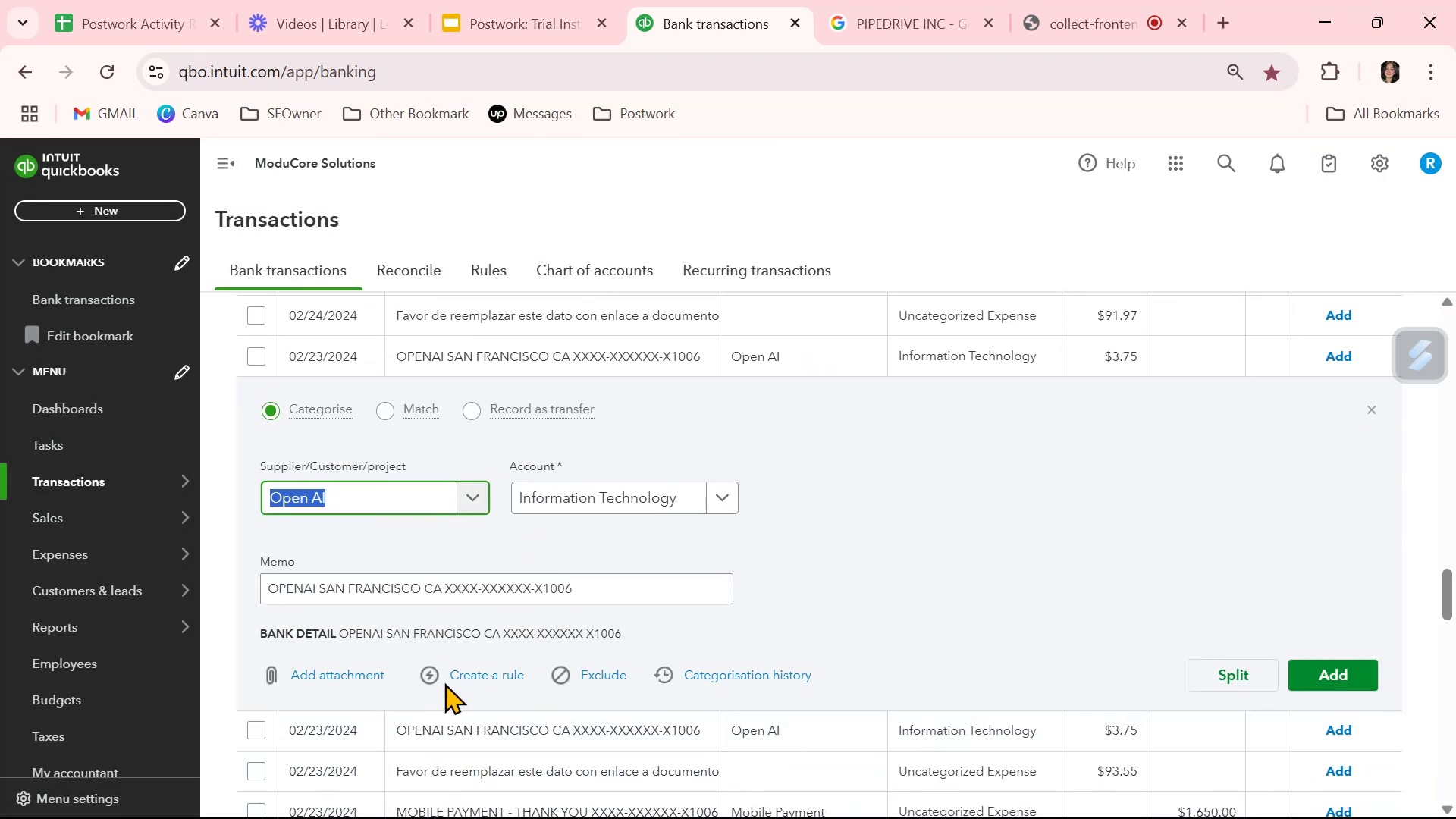 
left_click([472, 673])
 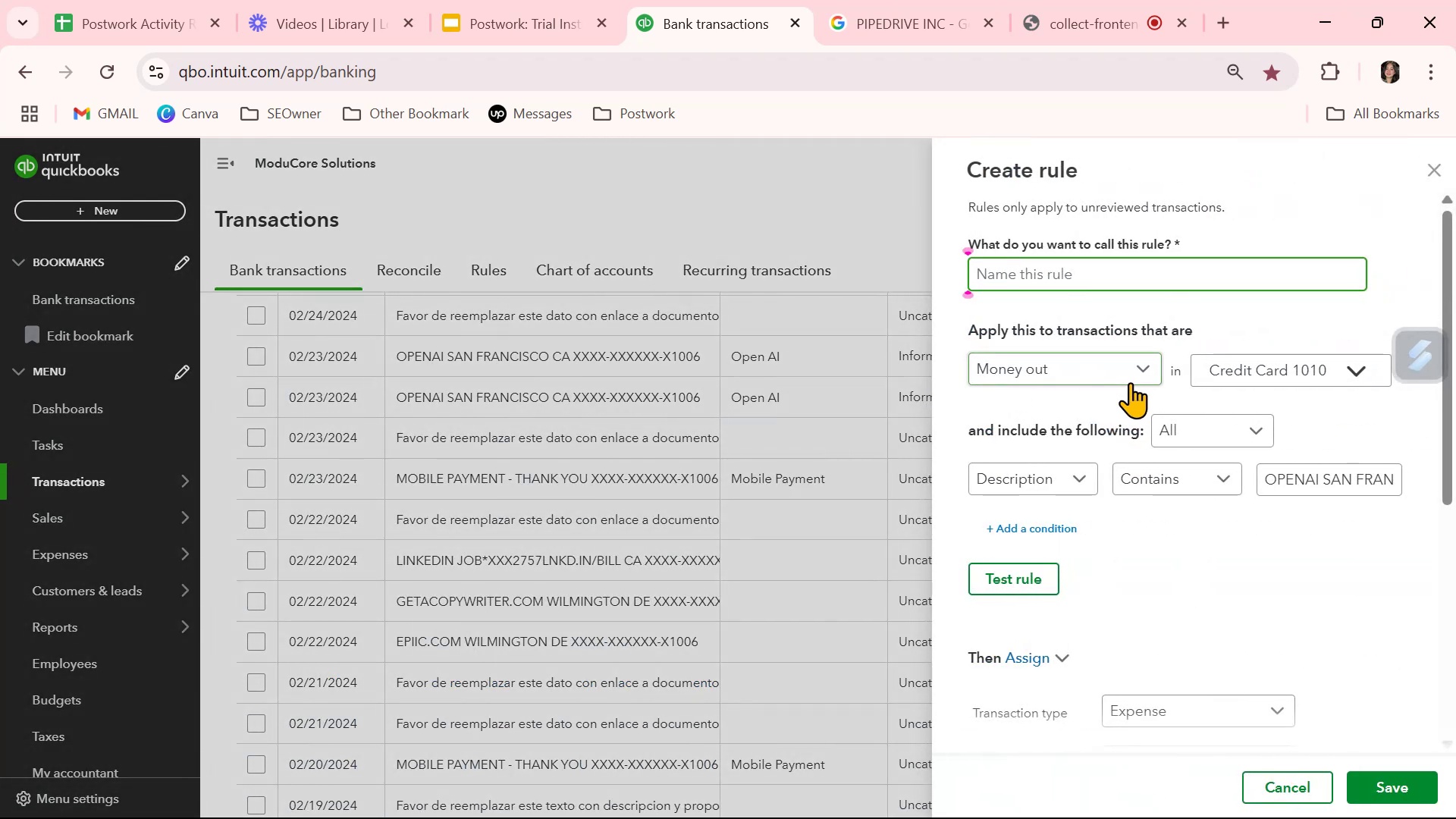 
key(Control+ControlLeft)
 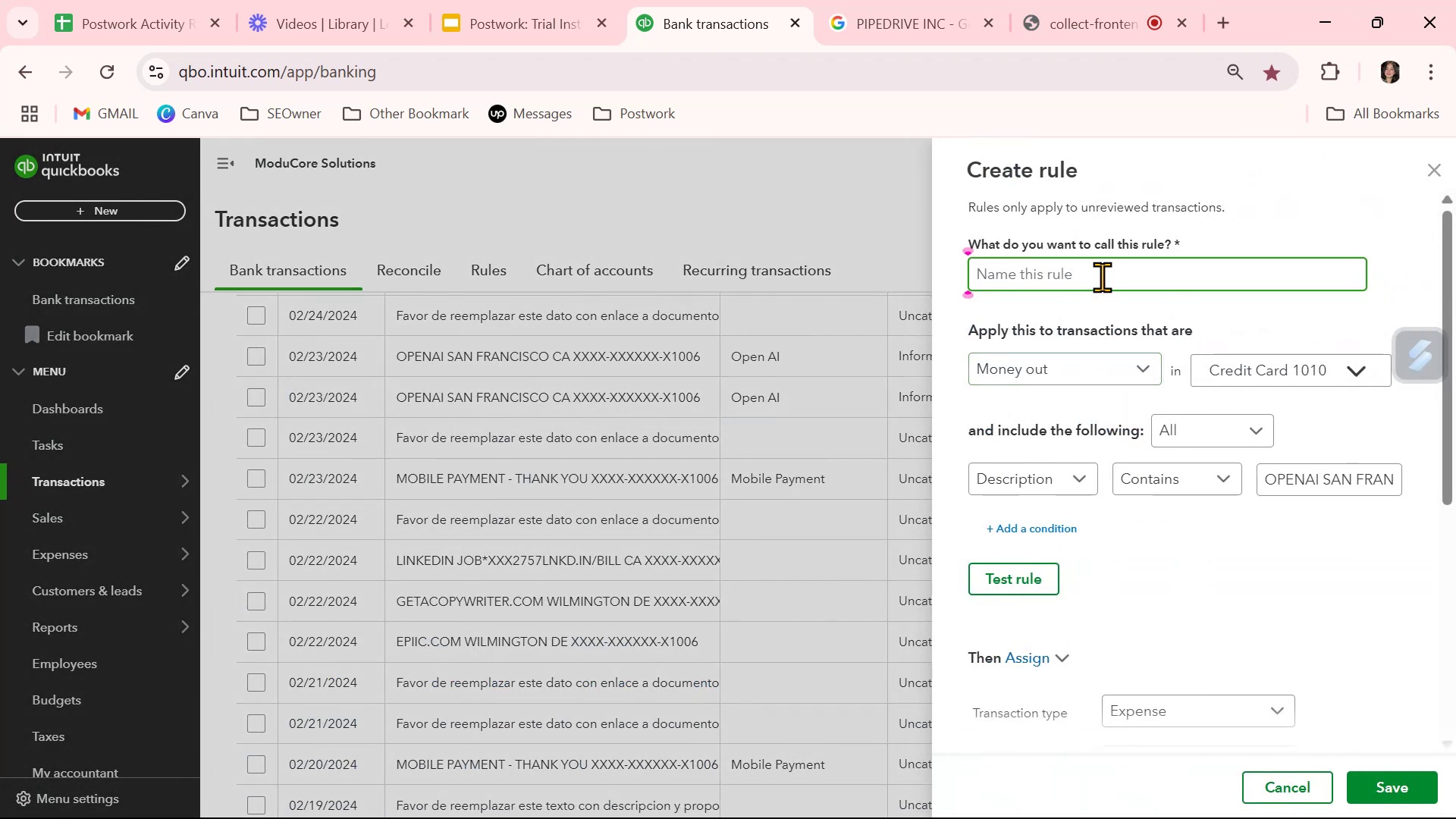 
key(Control+V)
 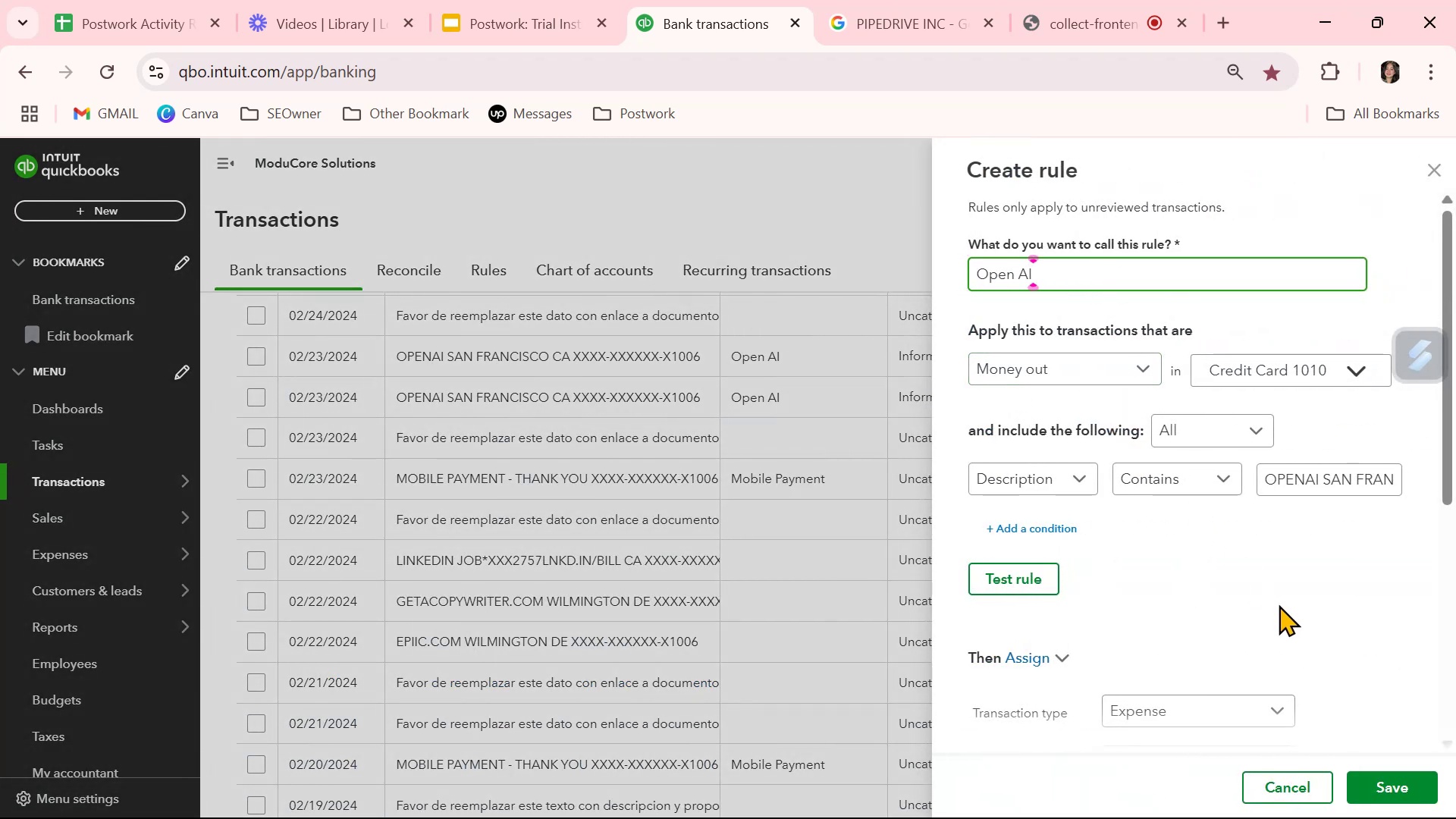 
left_click([1283, 603])
 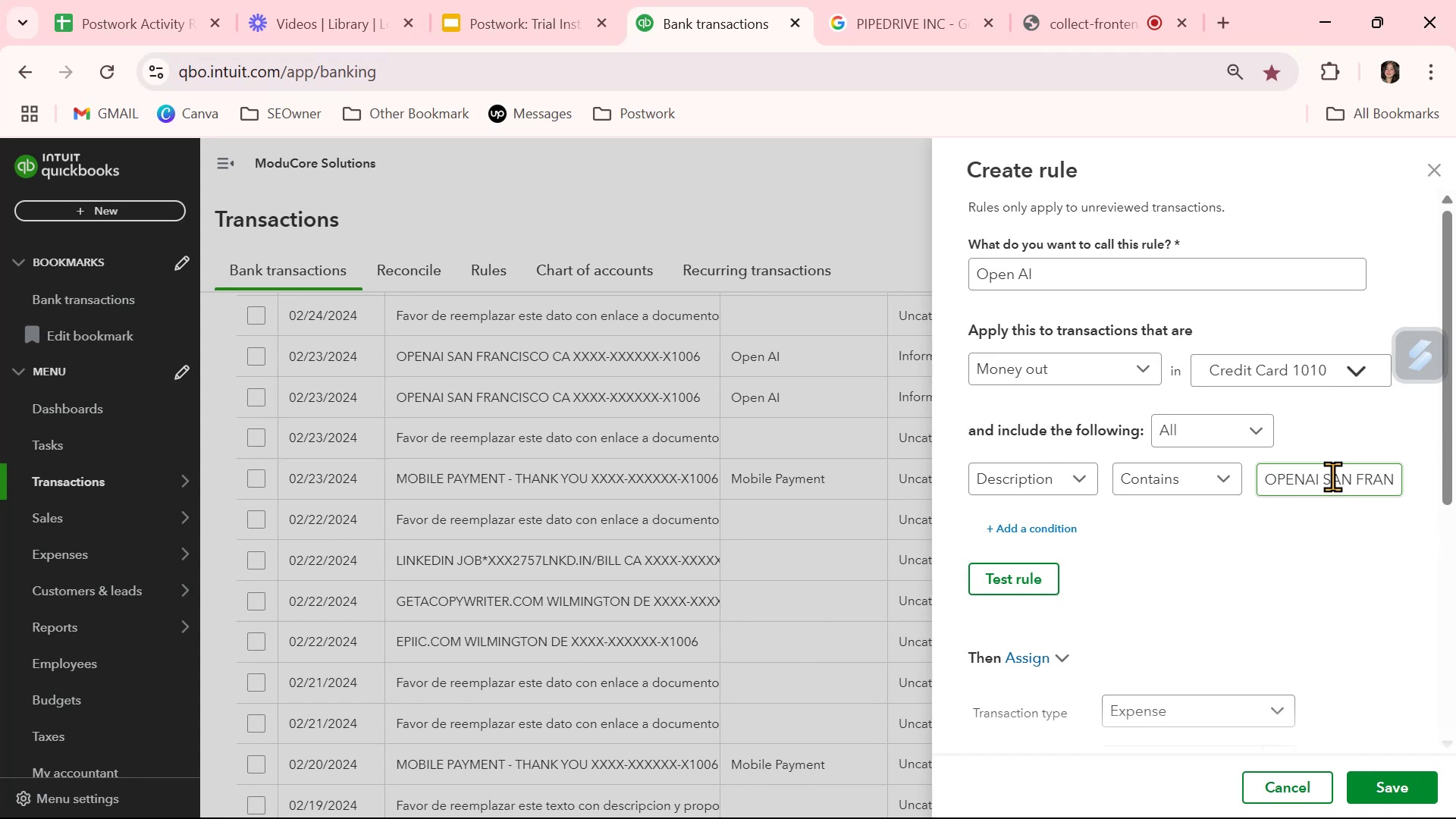 
left_click_drag(start_coordinate=[1327, 477], to_coordinate=[1455, 485])
 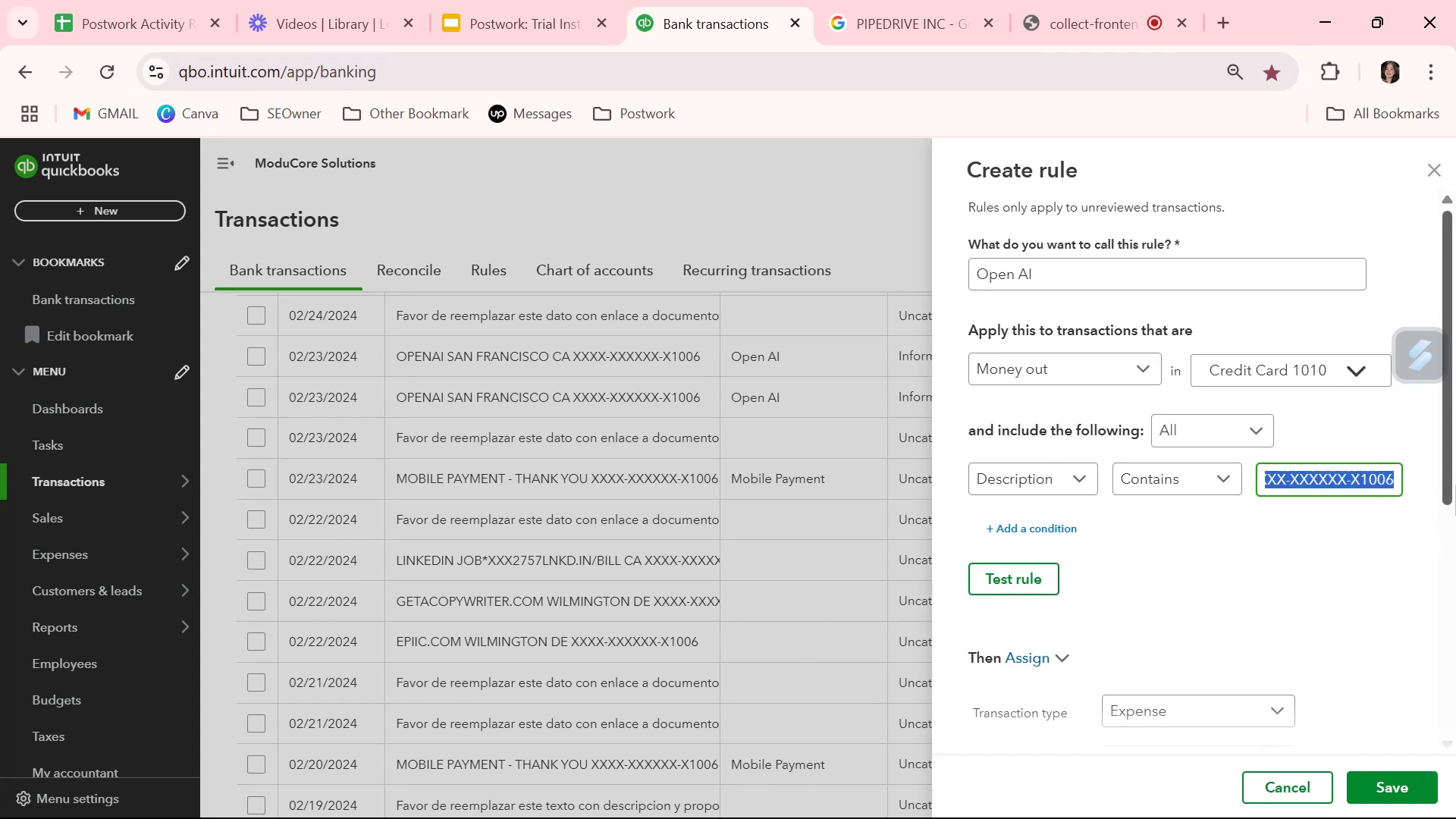 
key(Backspace)
 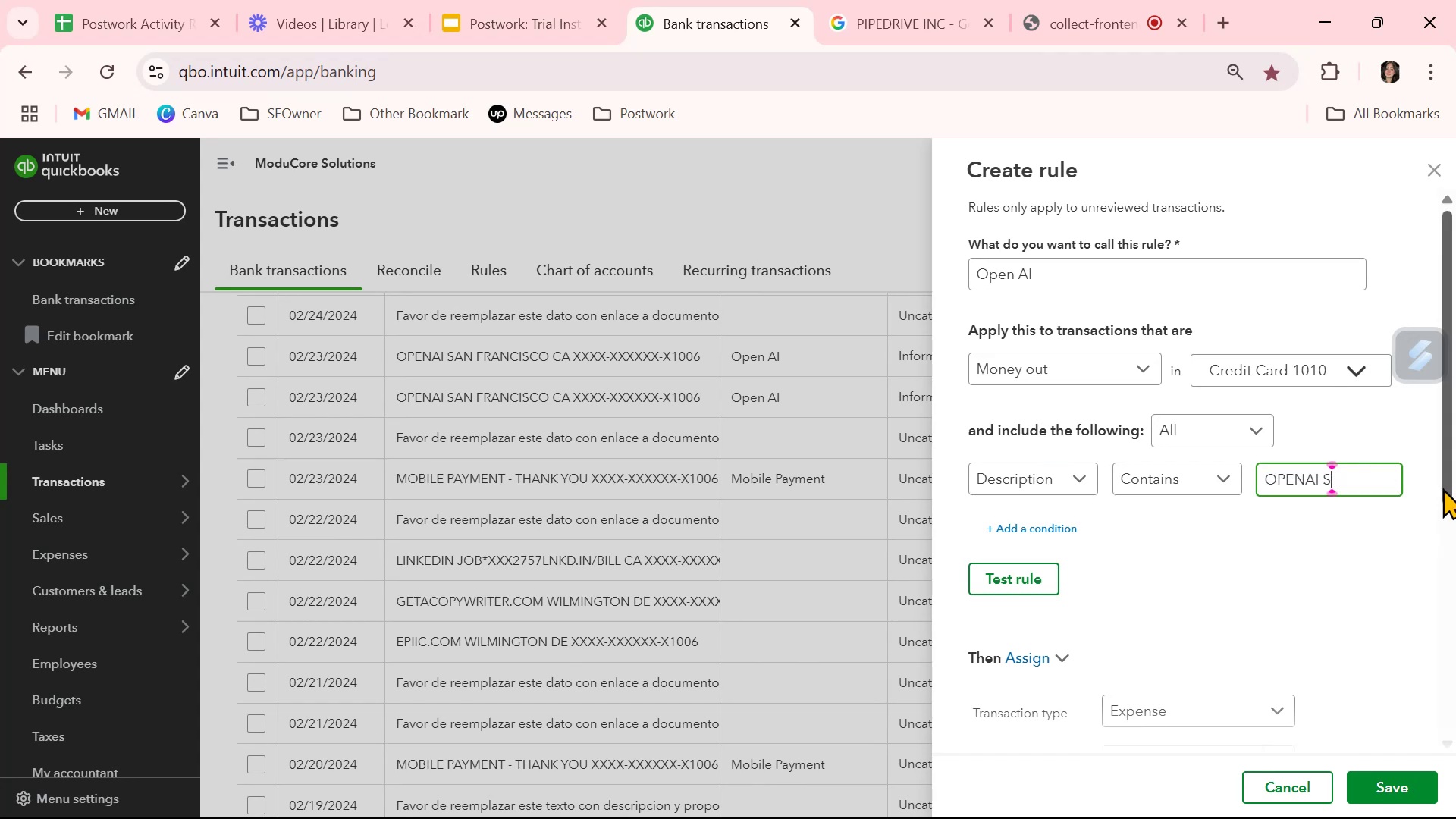 
key(Backspace)
 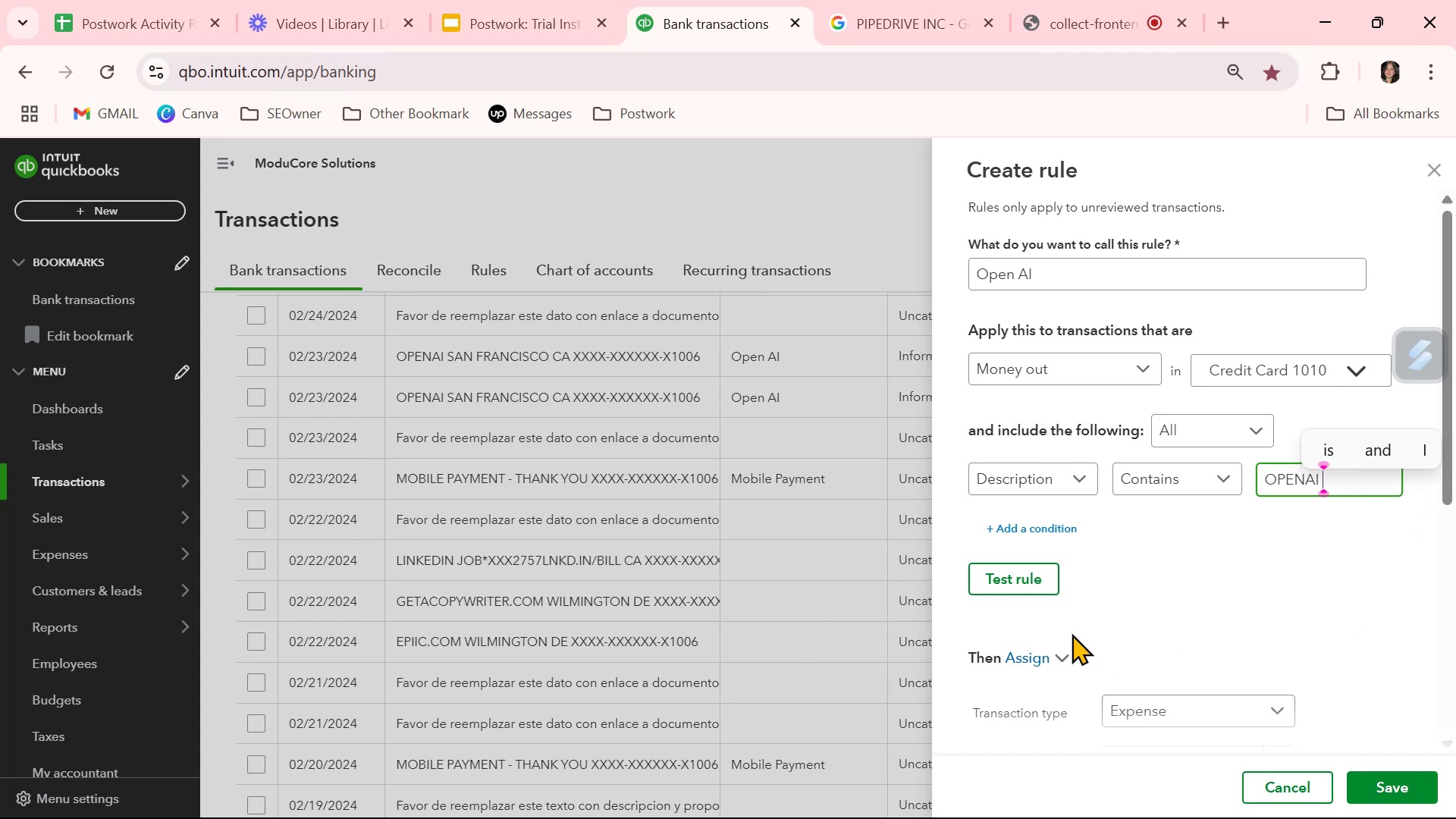 
left_click([1017, 573])
 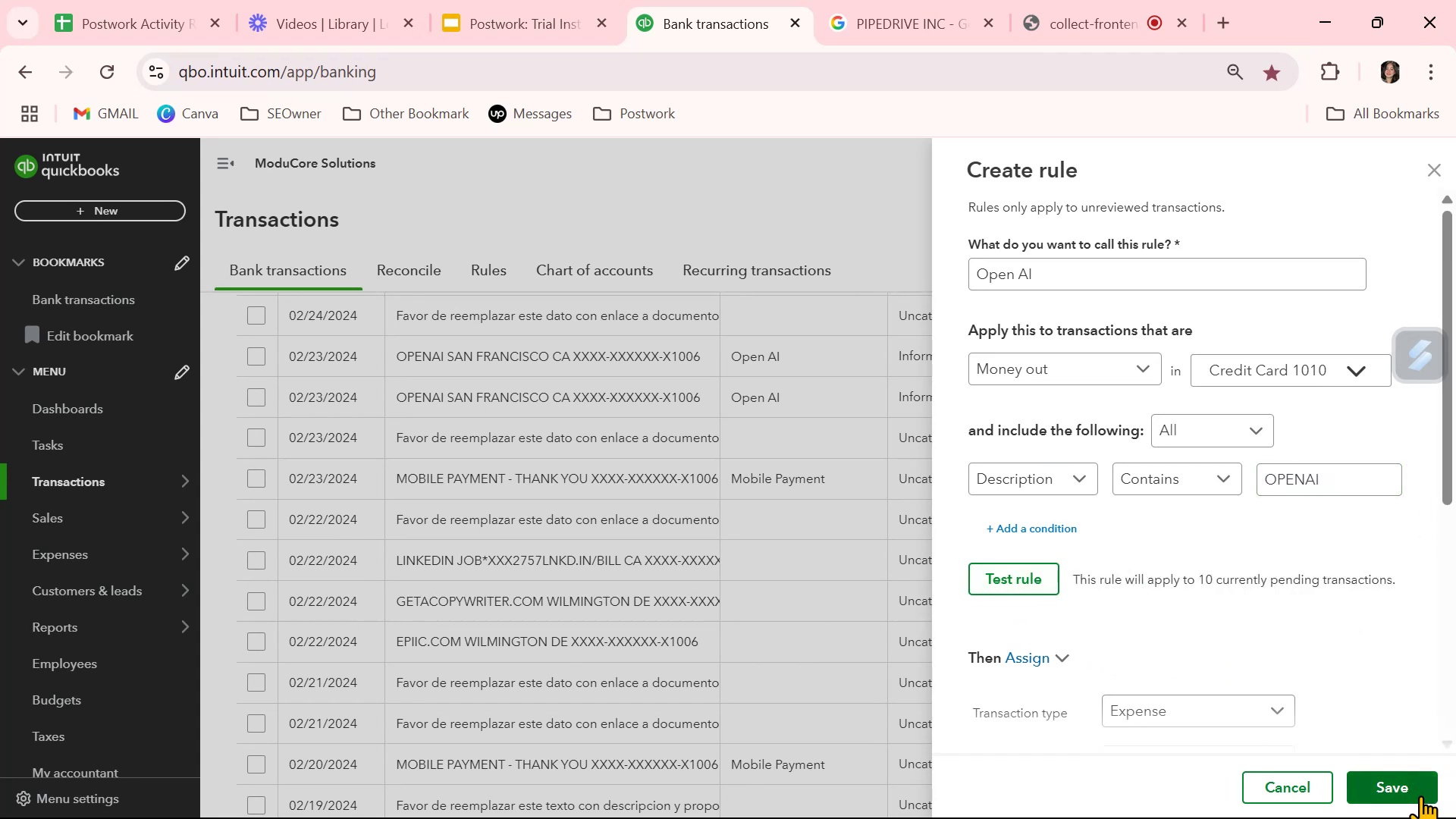 
left_click([1417, 786])
 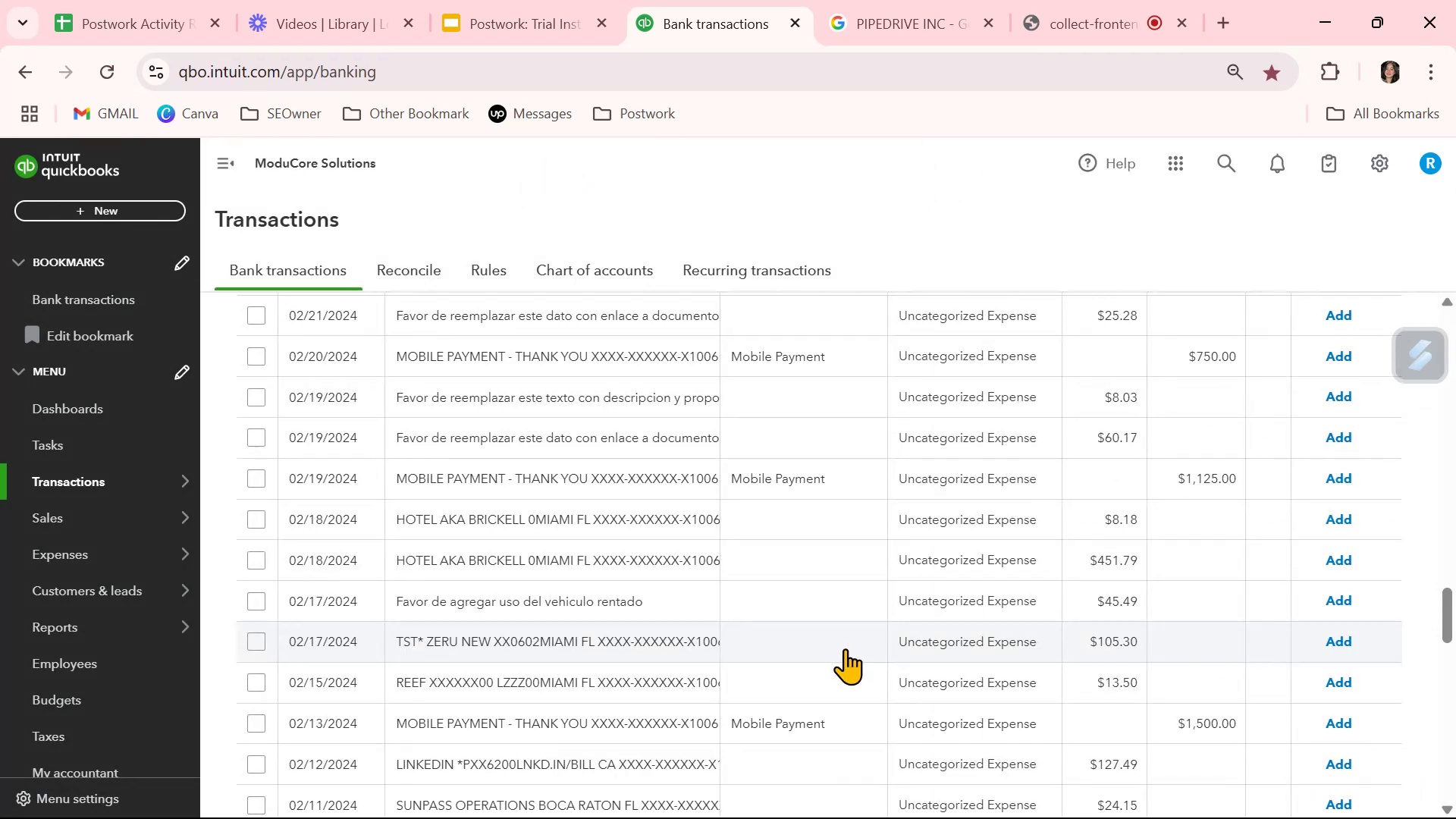 
wait(10.15)
 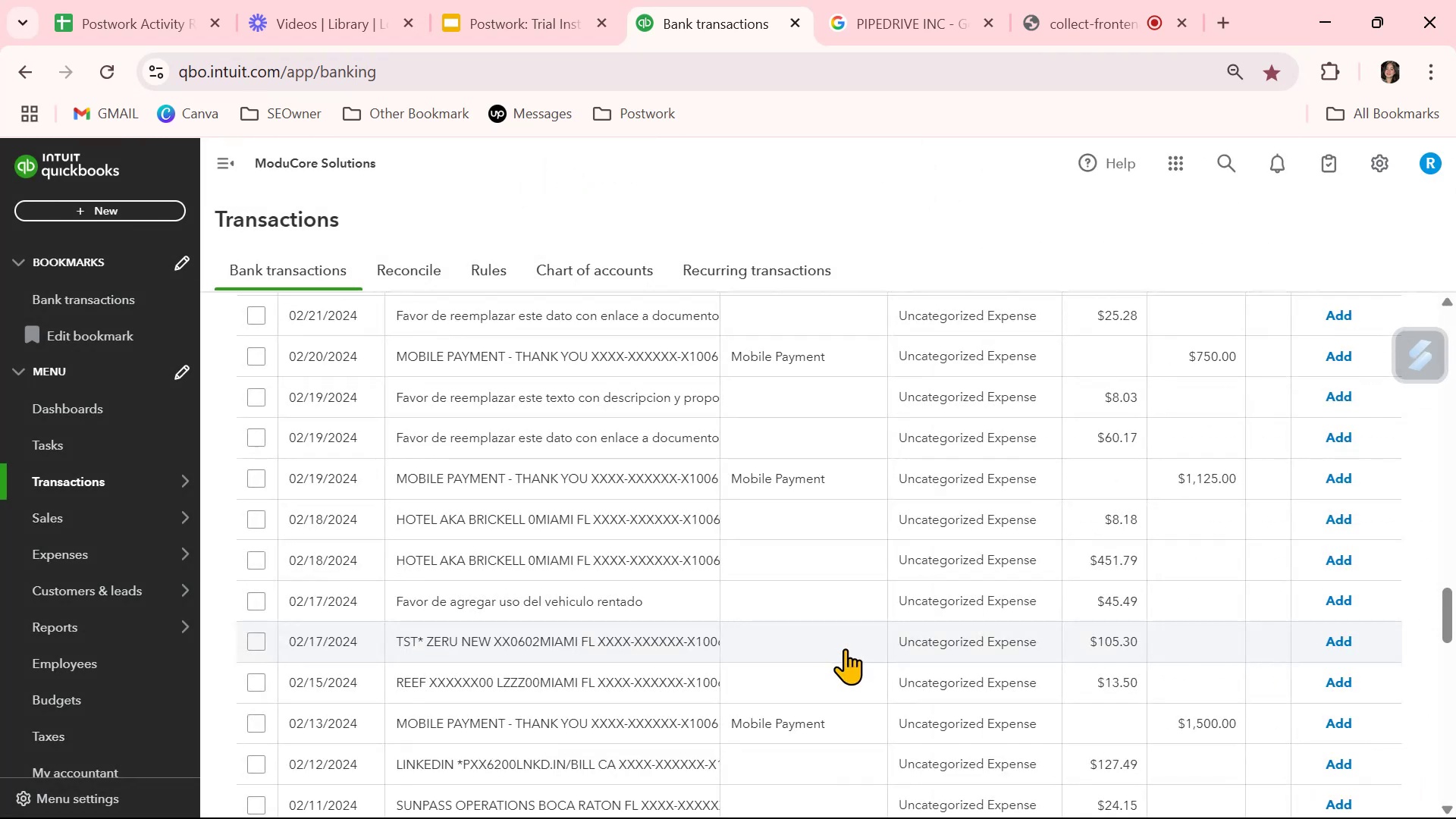 
scroll: coordinate [845, 653], scroll_direction: down, amount: 5.0
 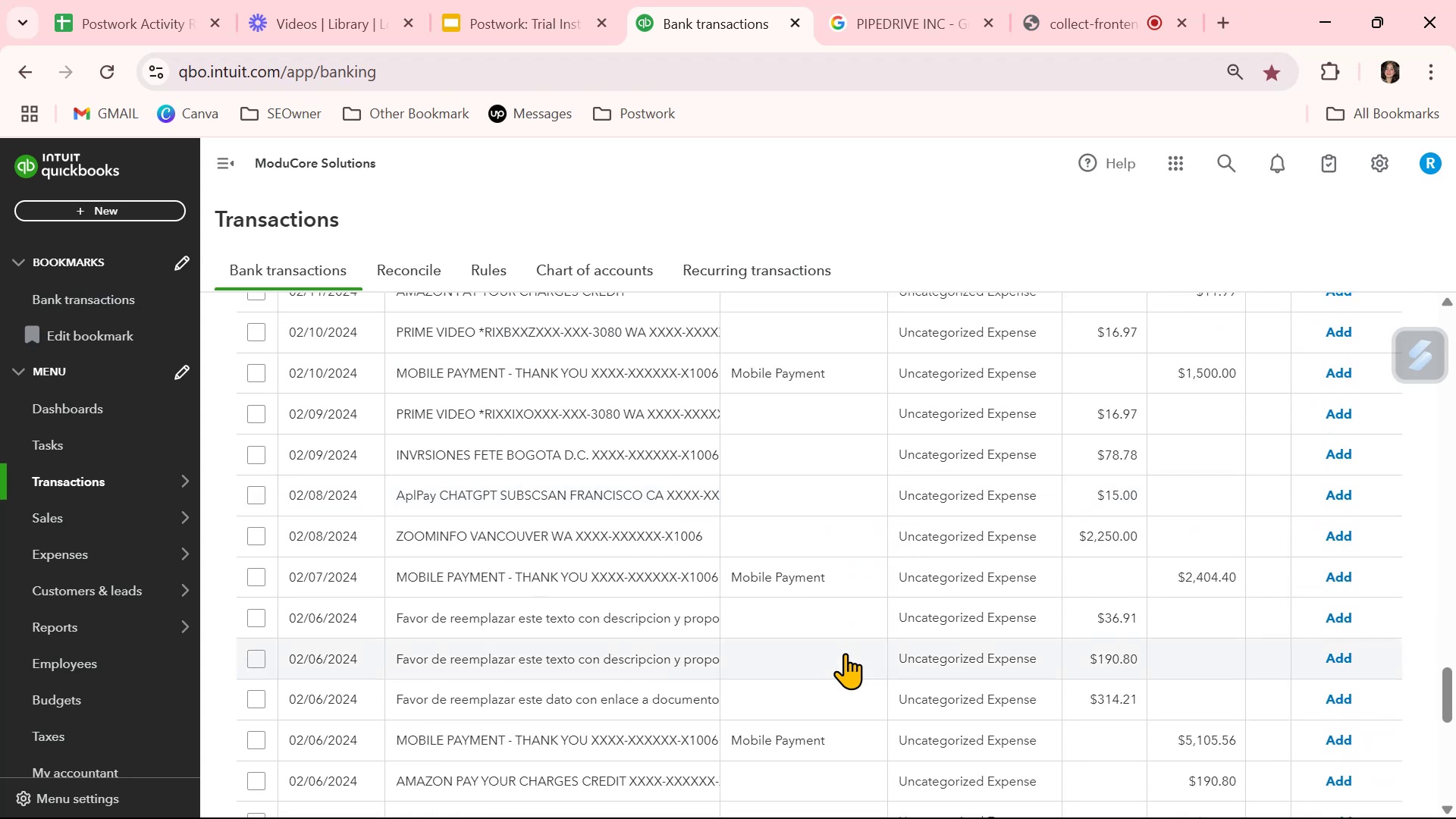 
wait(5.6)
 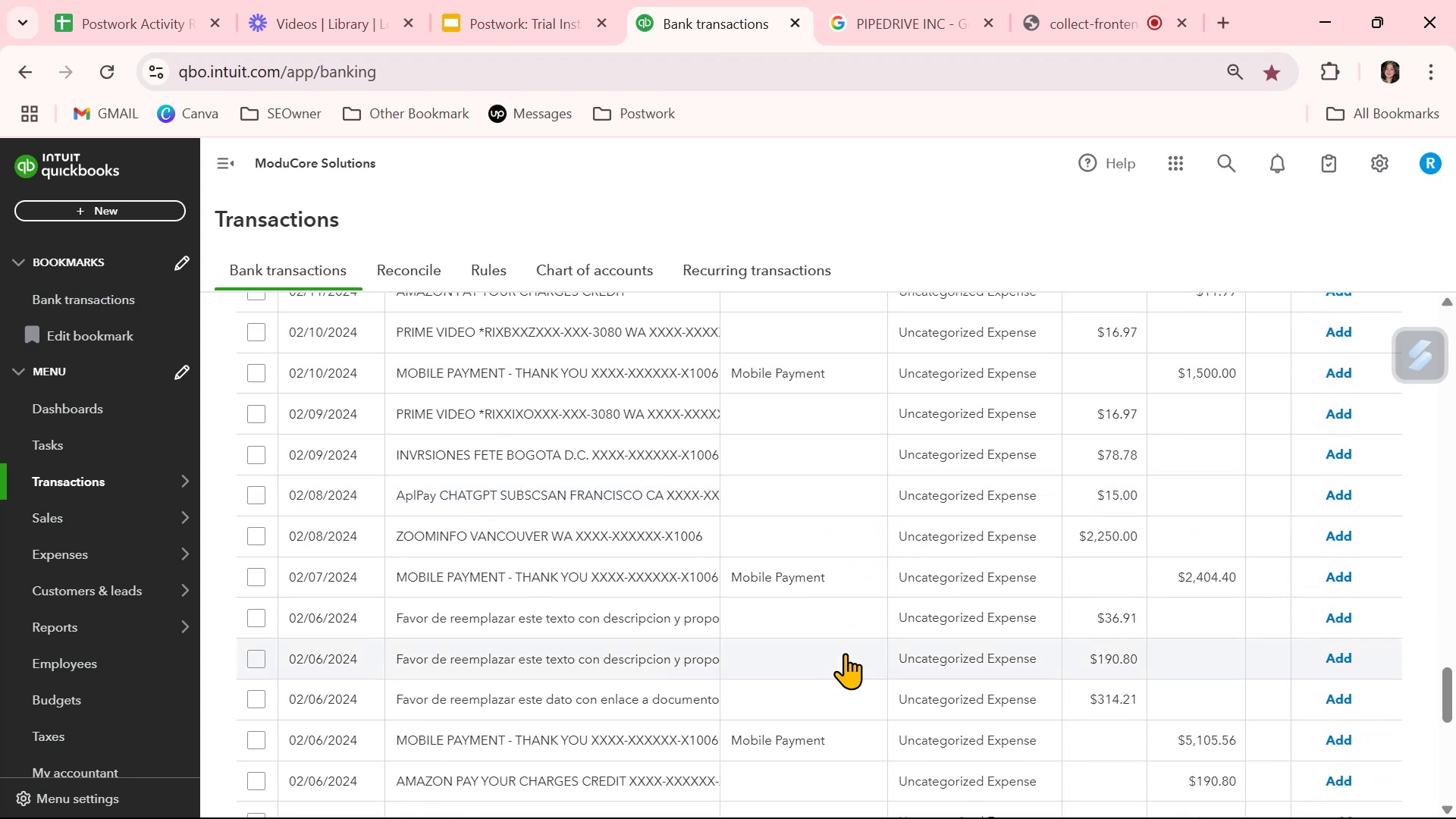 
left_click([626, 460])
 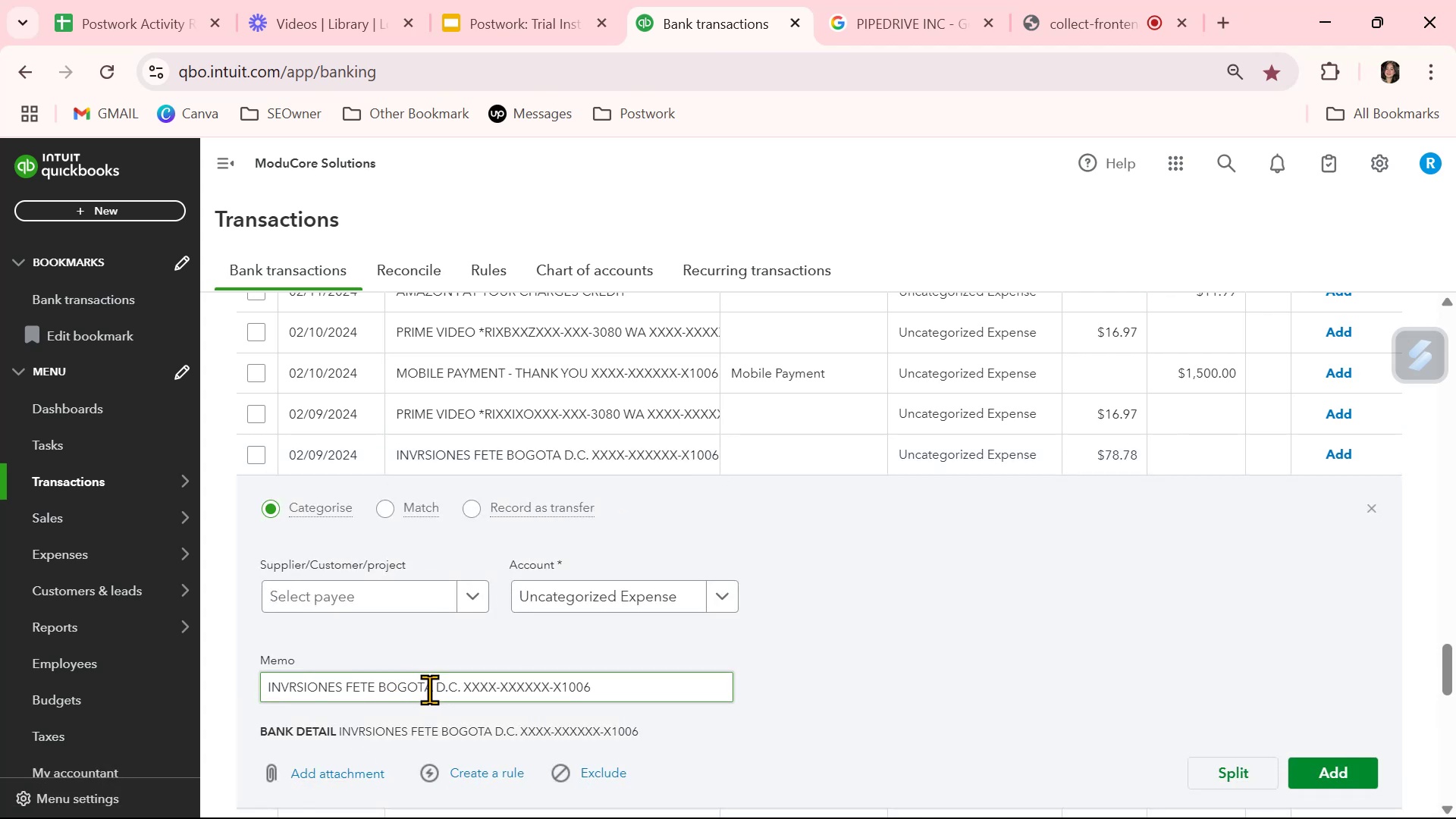 
left_click_drag(start_coordinate=[434, 691], to_coordinate=[262, 689])
 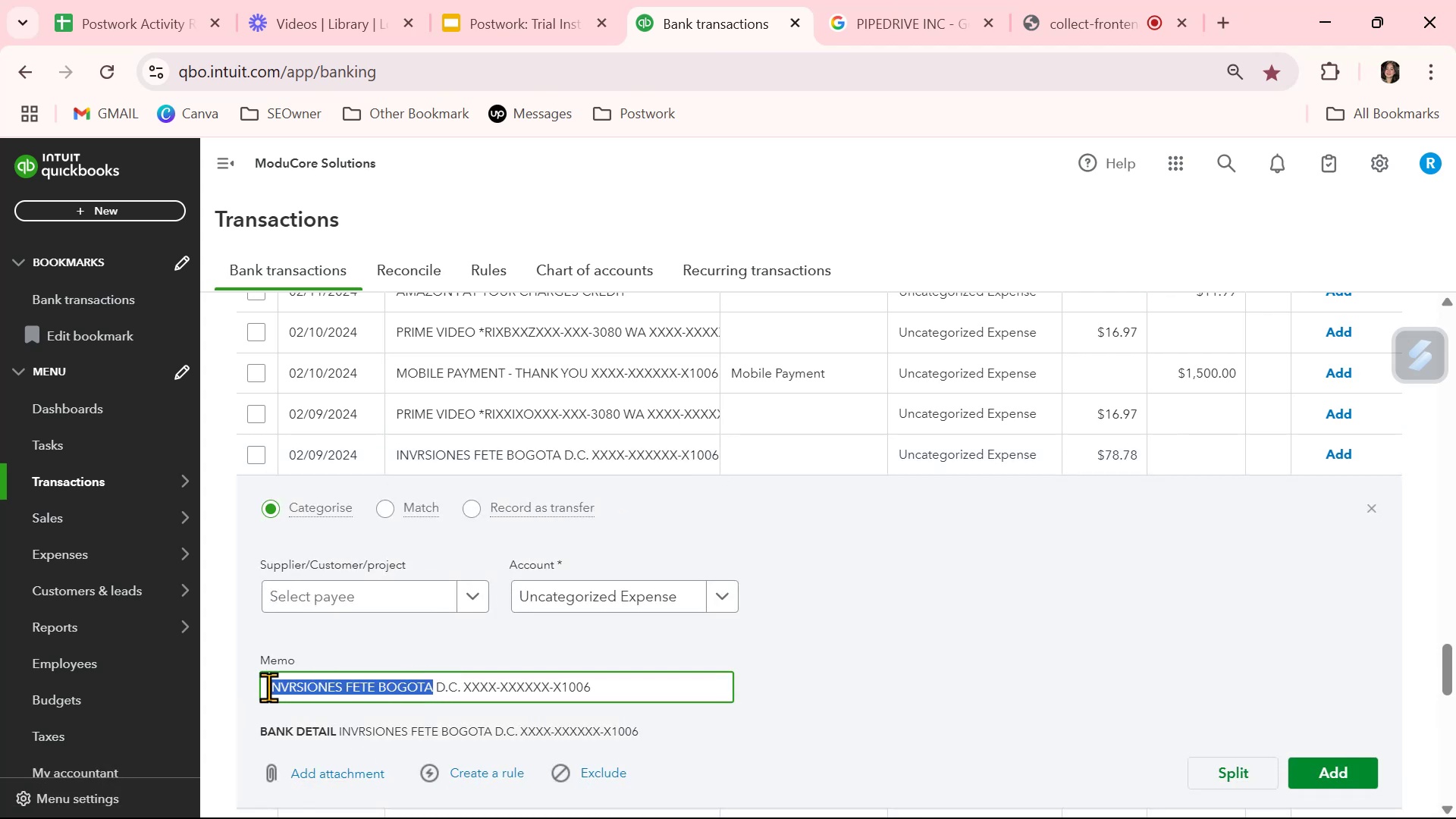 
key(Control+ControlLeft)
 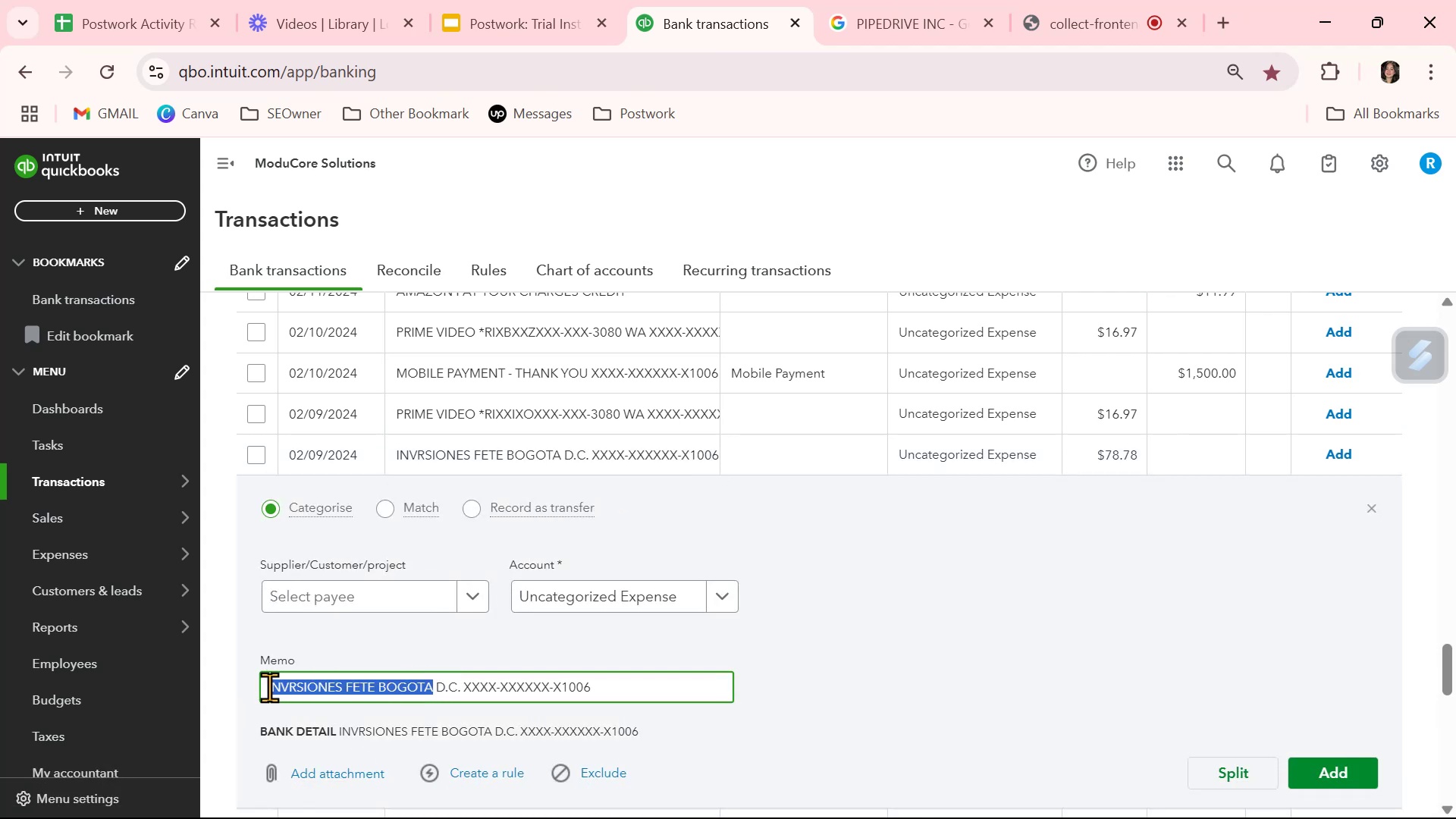 
key(Control+C)
 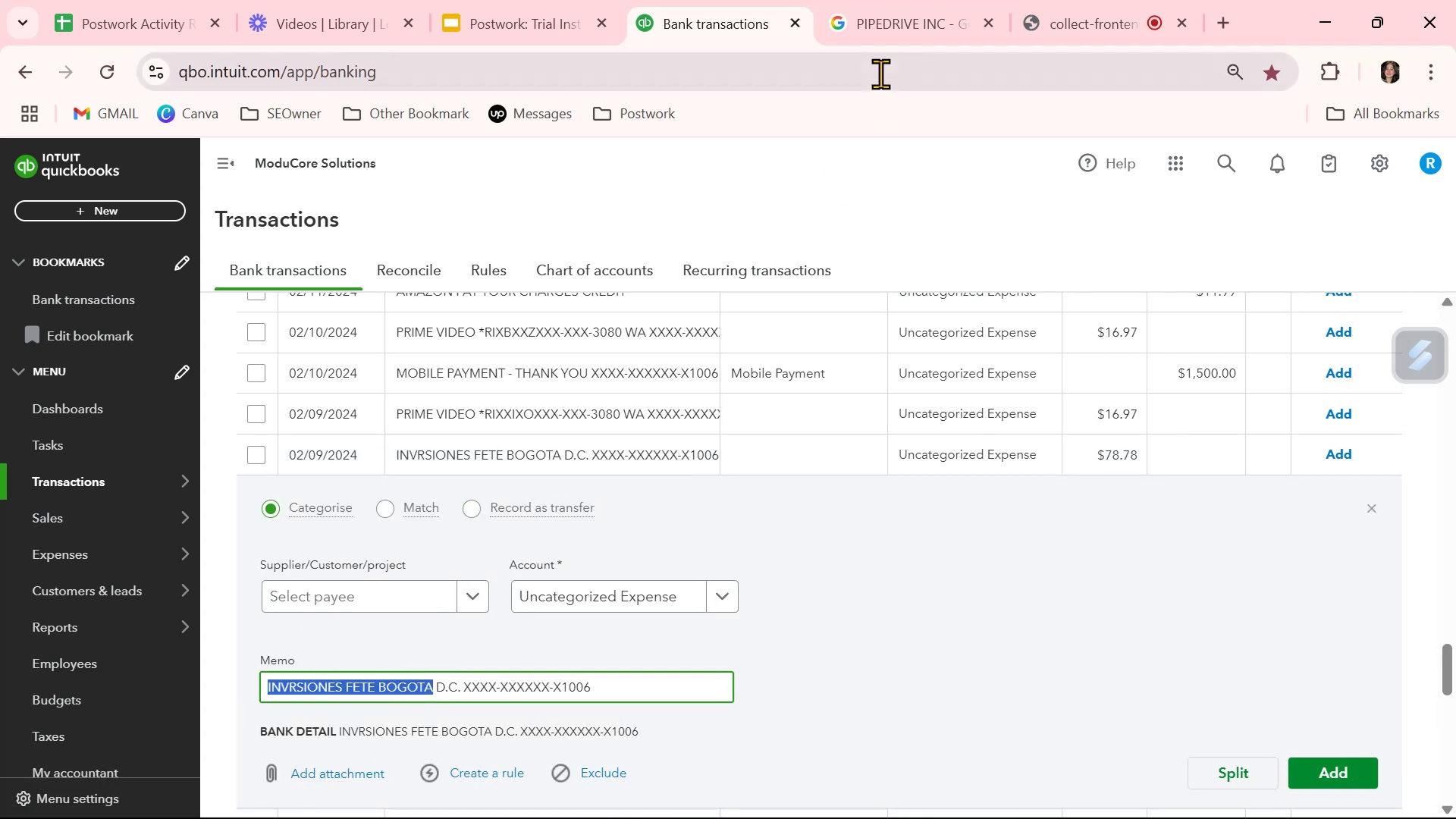 
left_click([886, 17])
 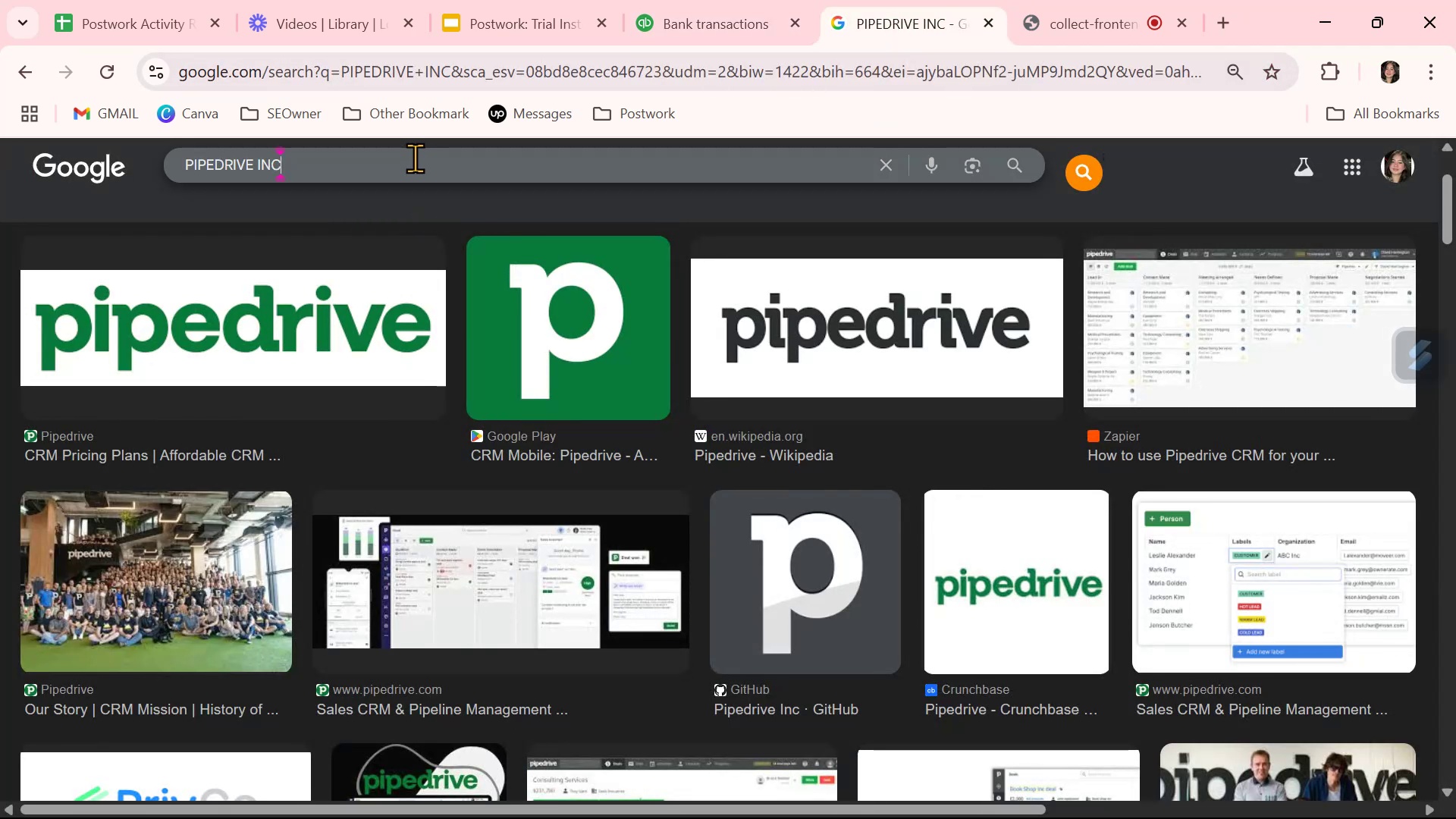 
double_click([415, 158])
 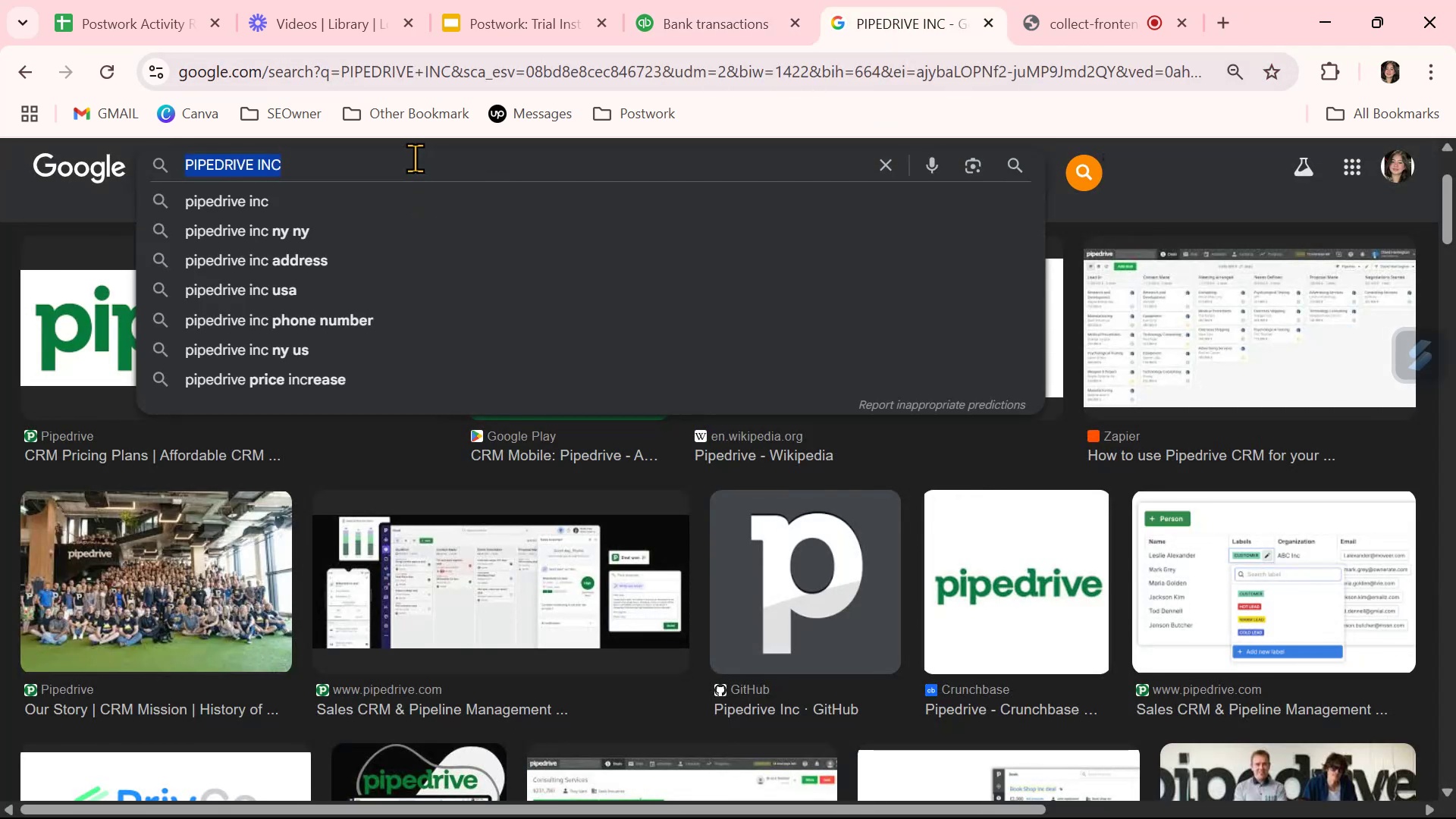 
triple_click([415, 158])
 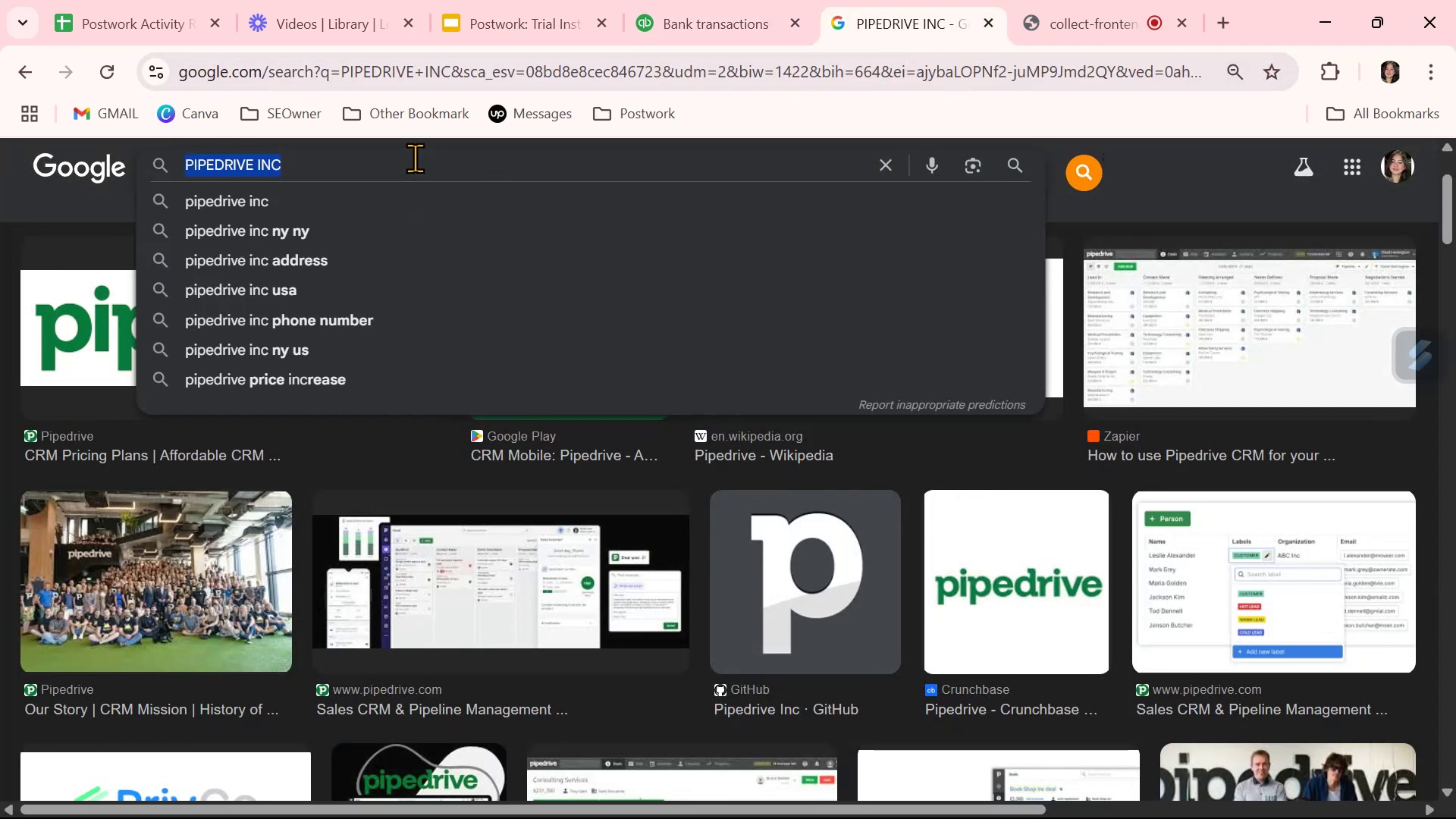 
key(Control+ControlLeft)
 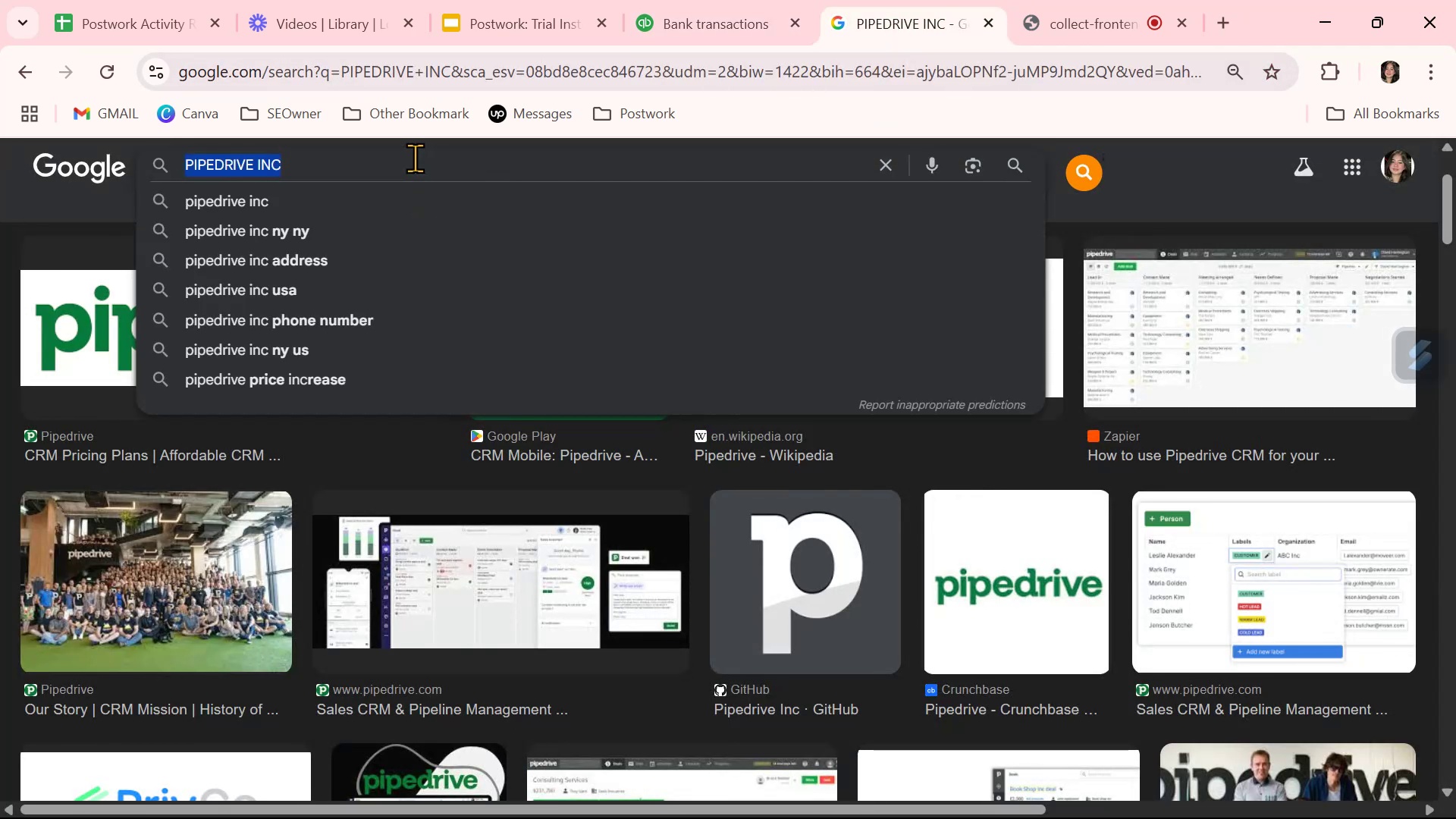 
key(Control+V)
 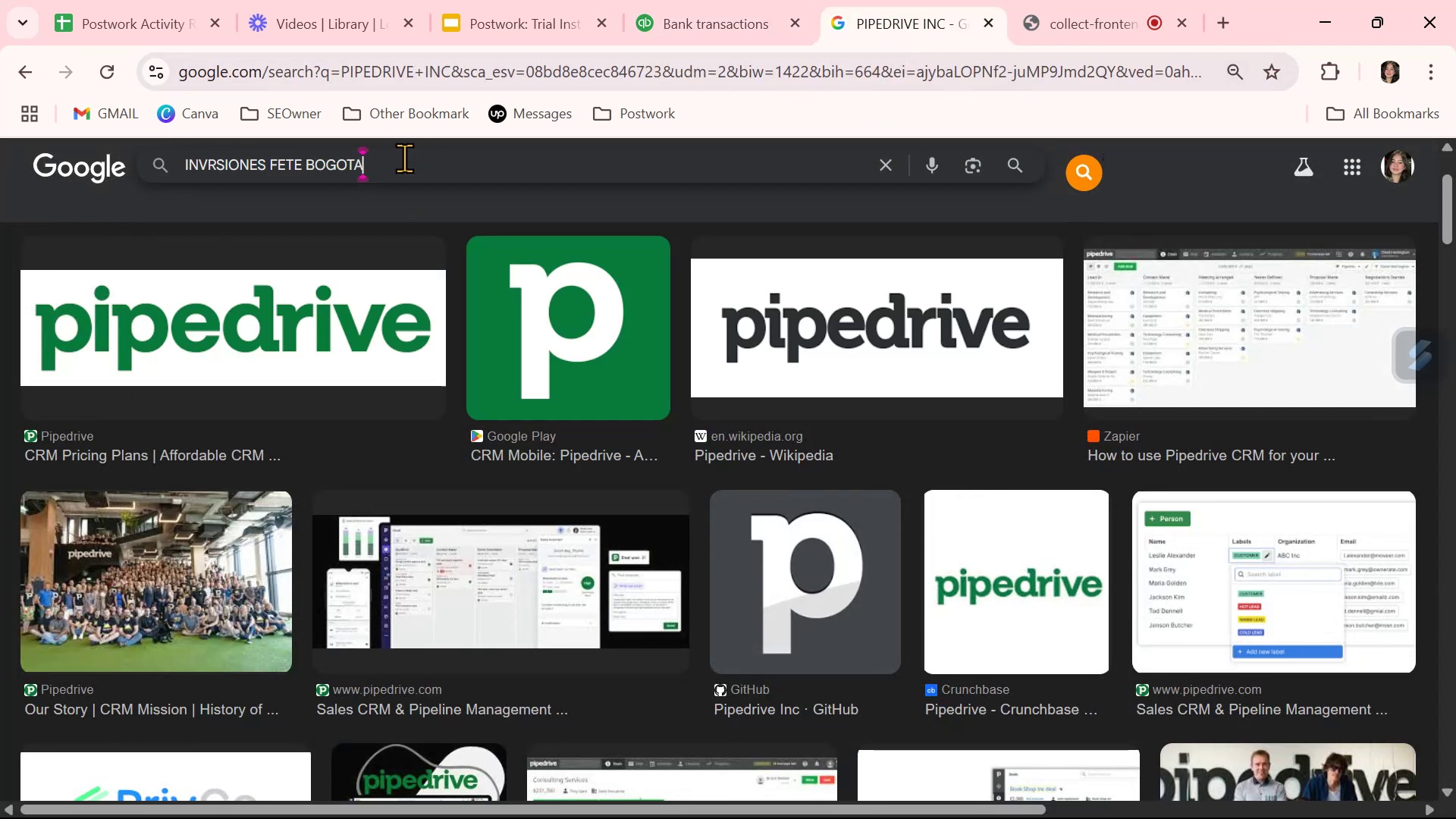 
key(NumpadEnter)
 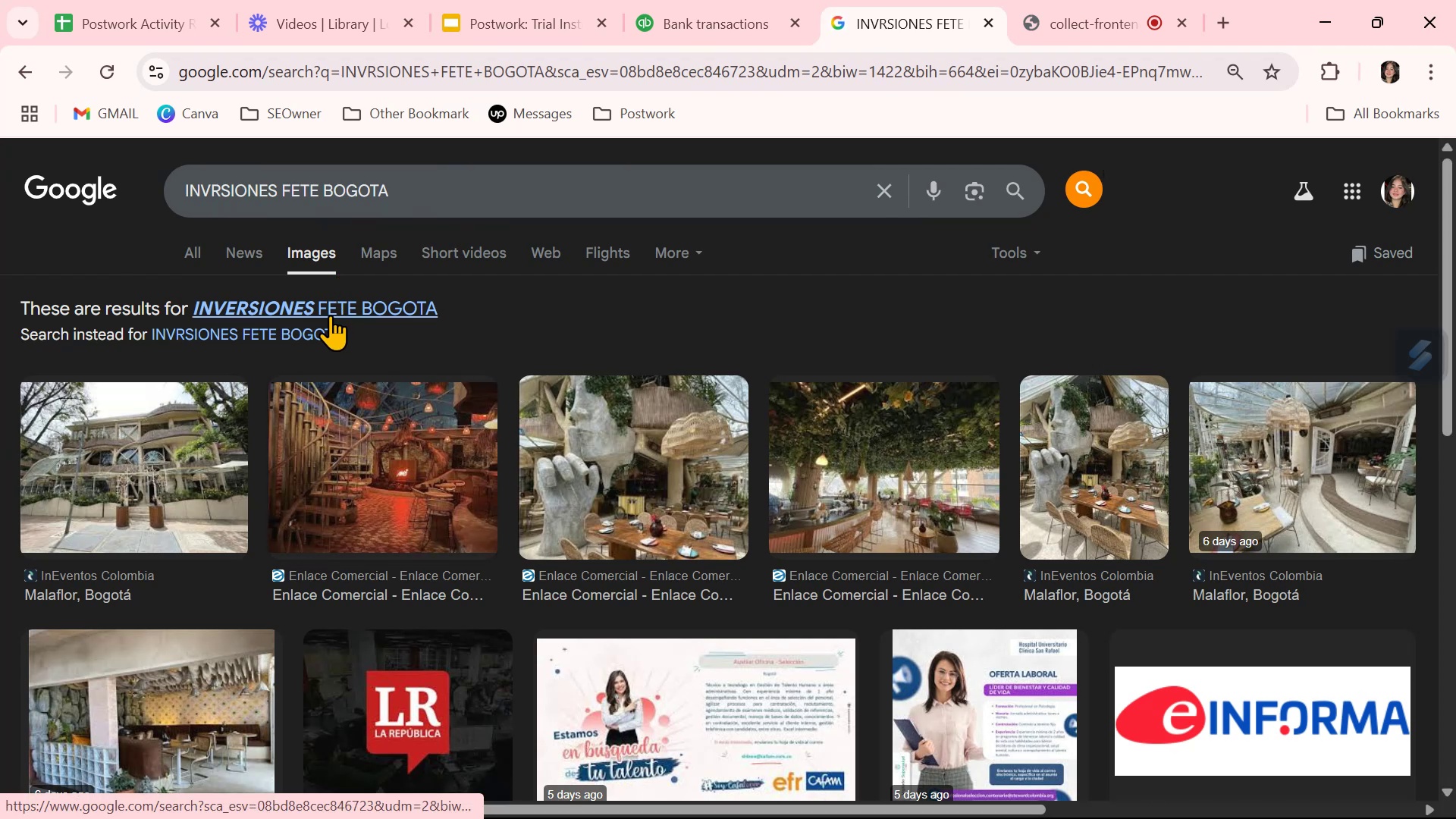 
left_click([316, 330])
 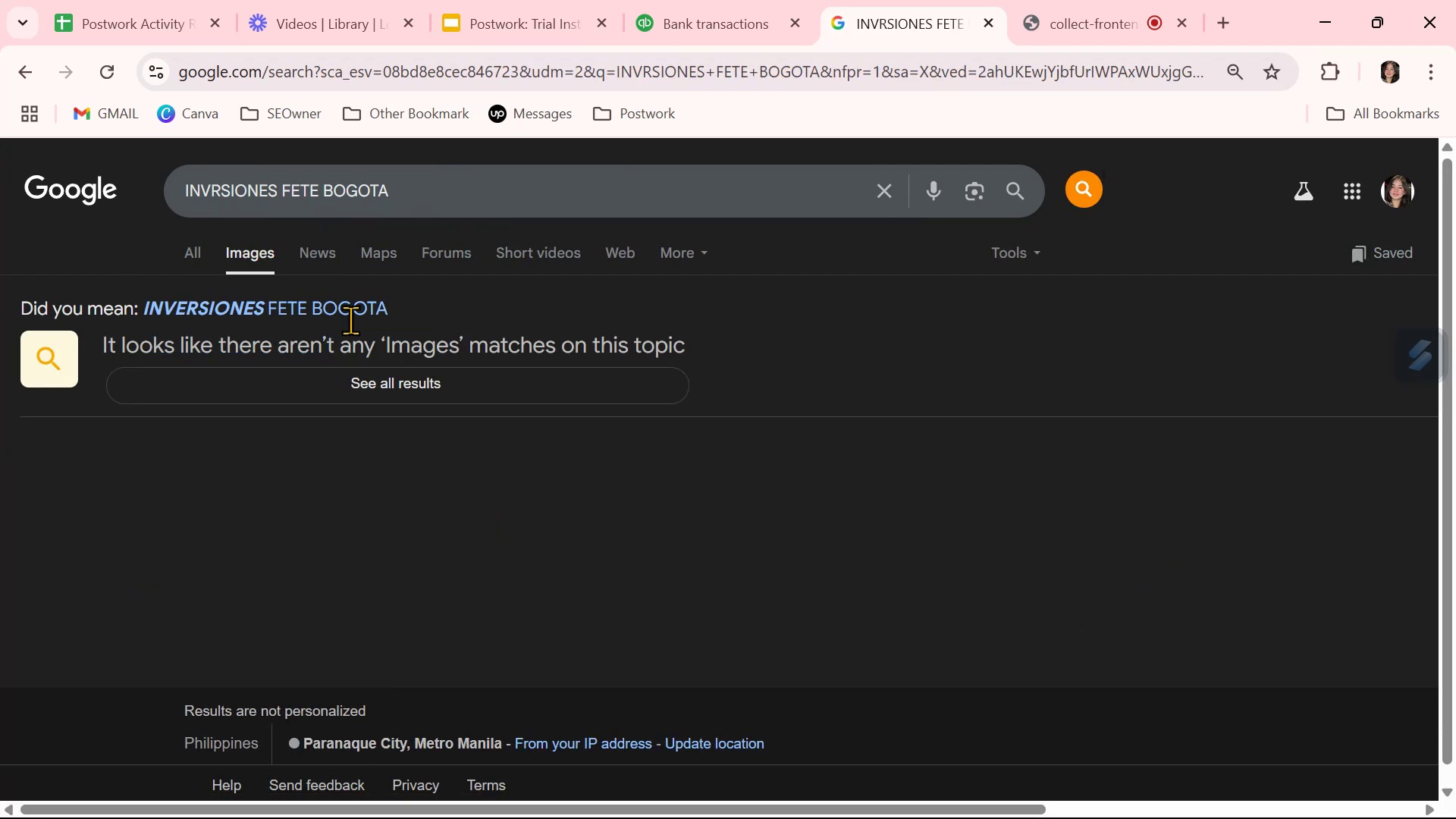 
left_click([325, 300])
 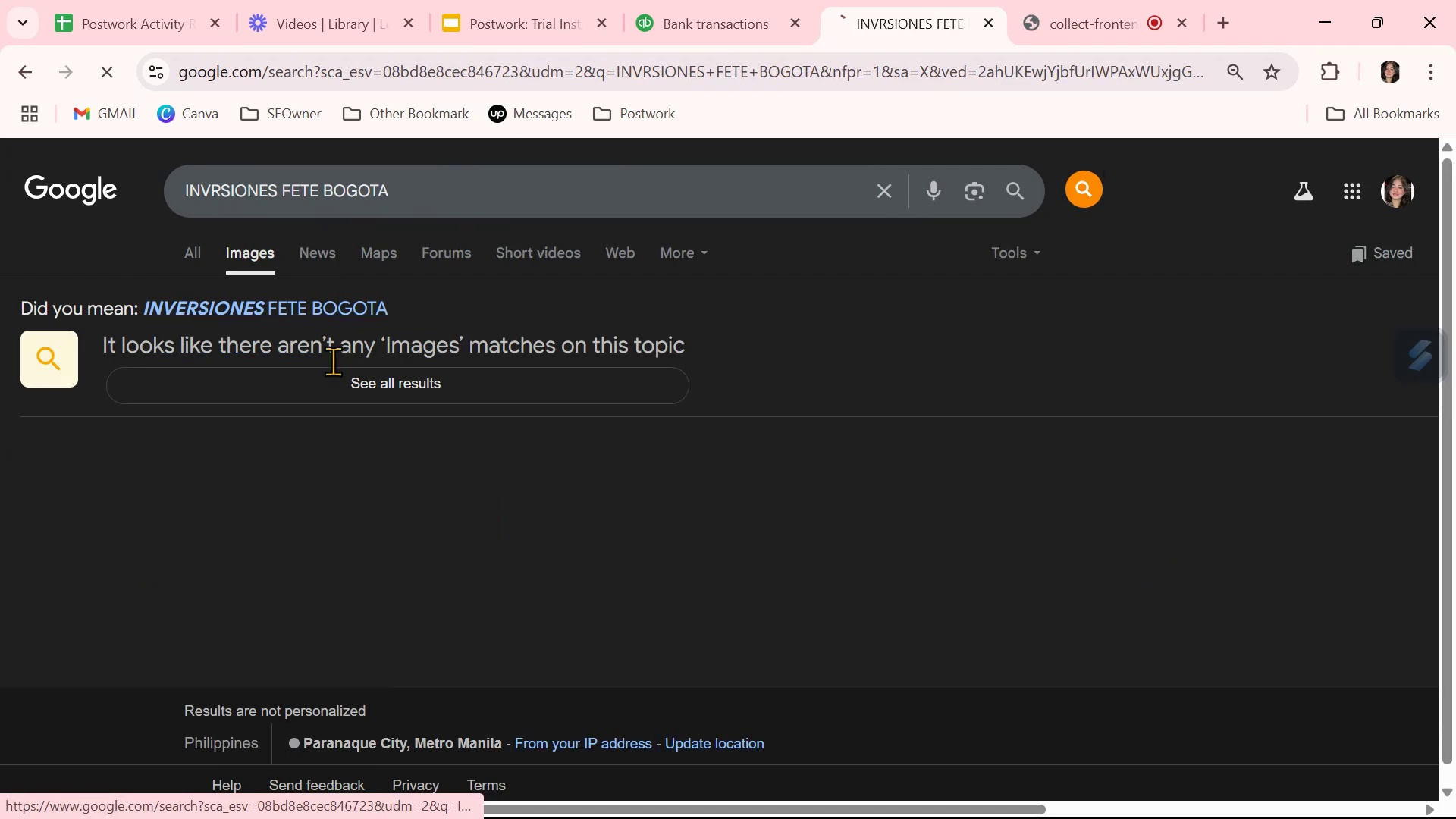 
mouse_move([372, 424])
 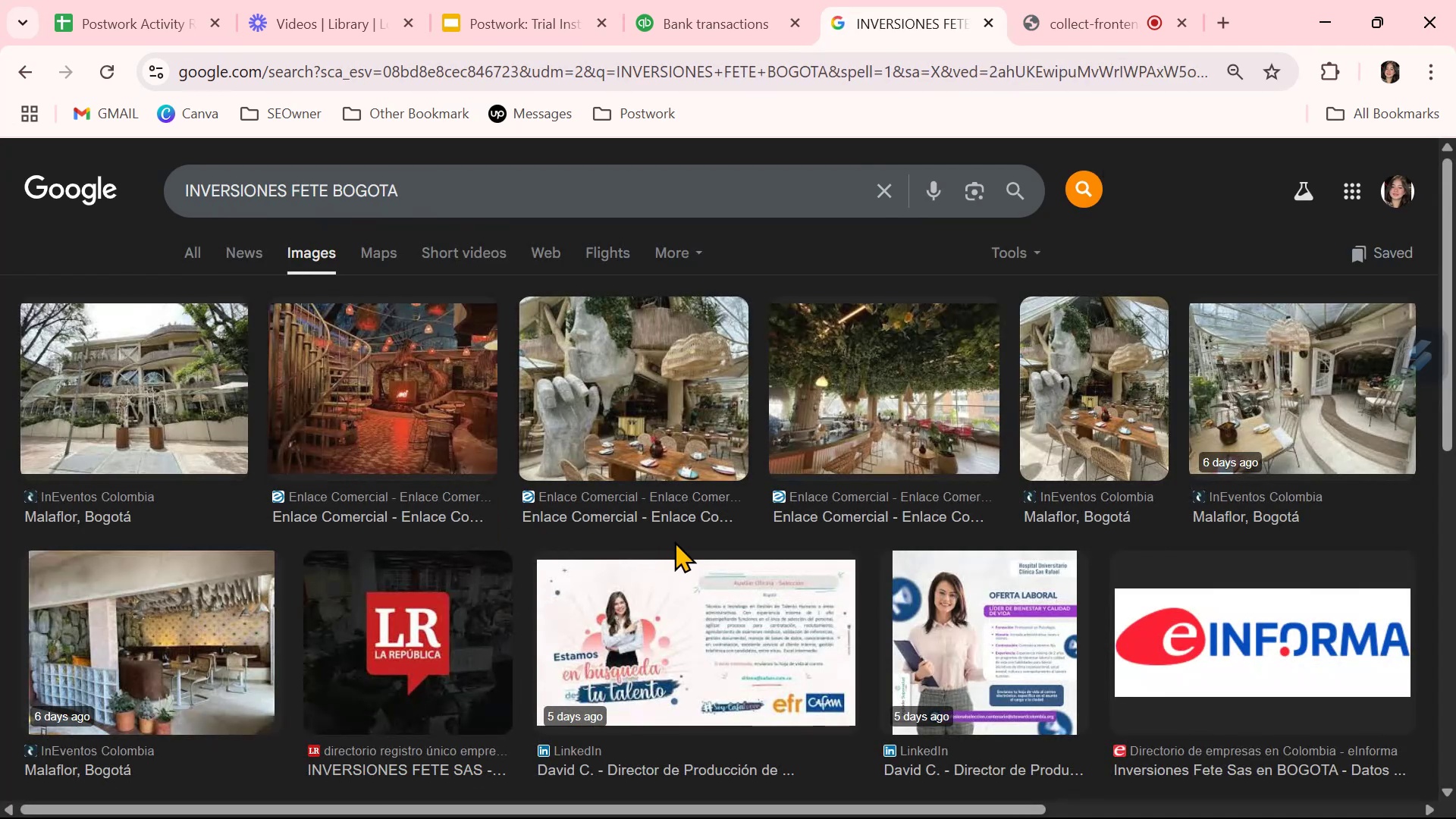 
scroll: coordinate [674, 541], scroll_direction: down, amount: 2.0
 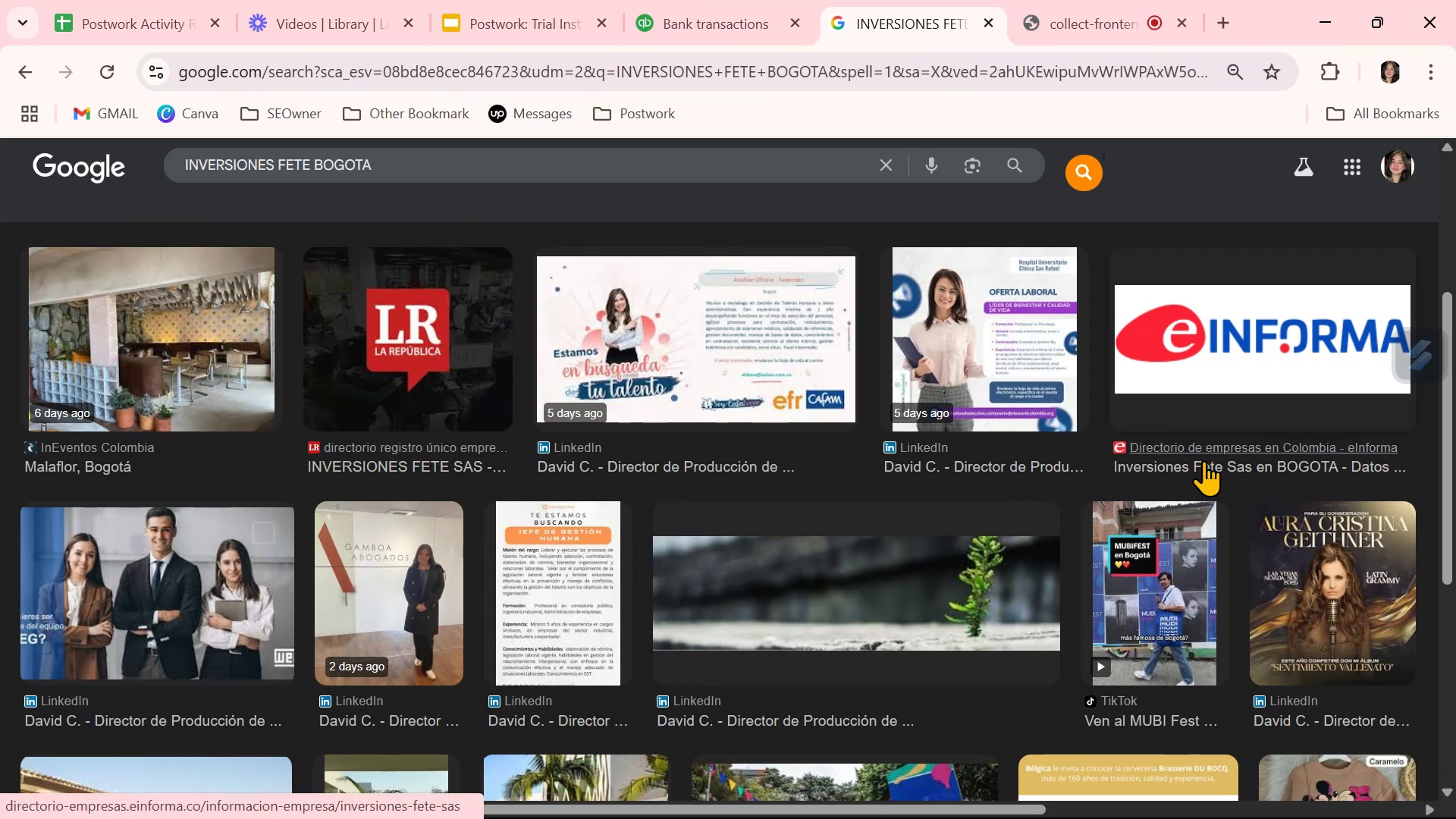 
wait(15.22)
 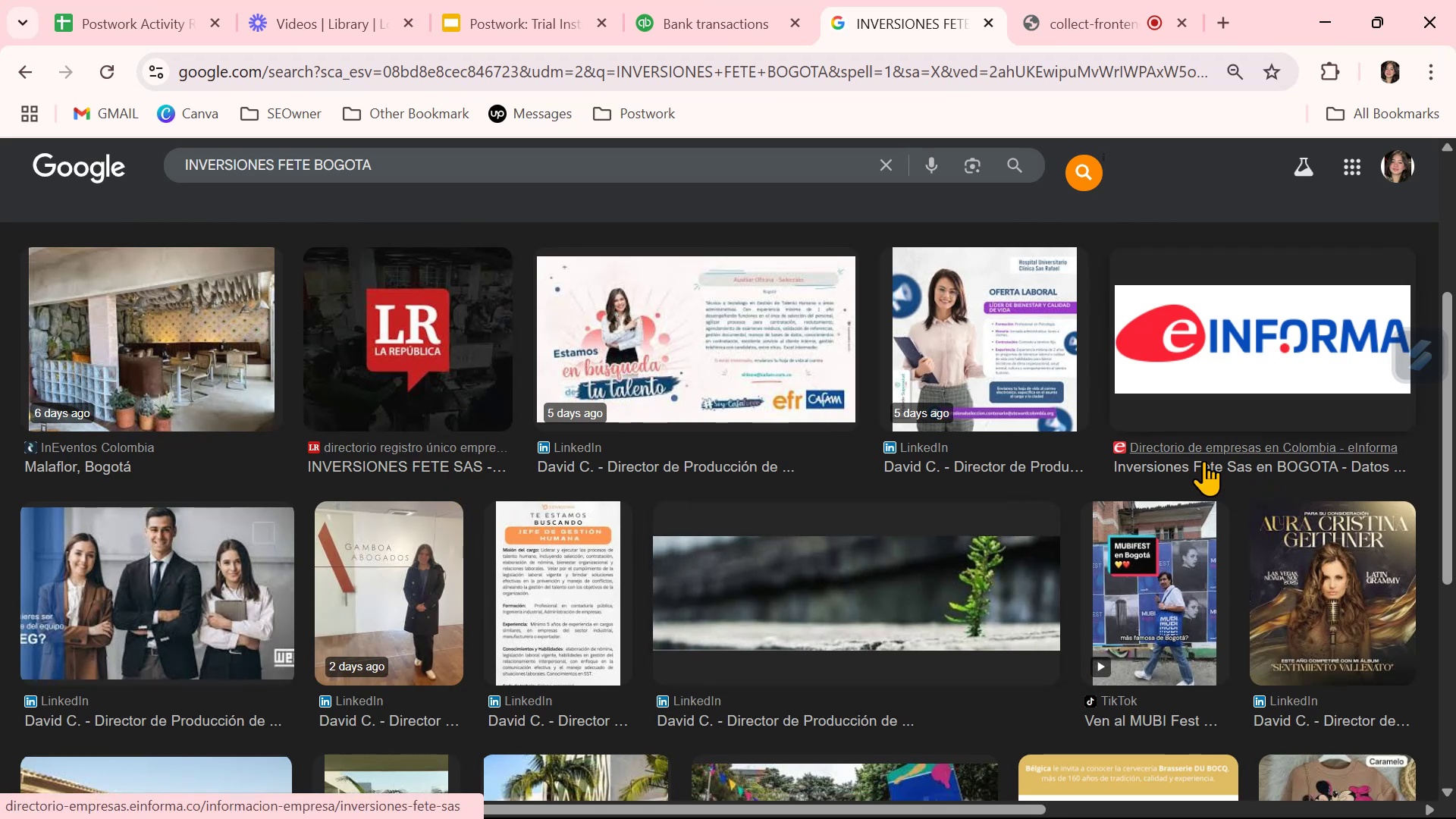 
mouse_move([698, 21])
 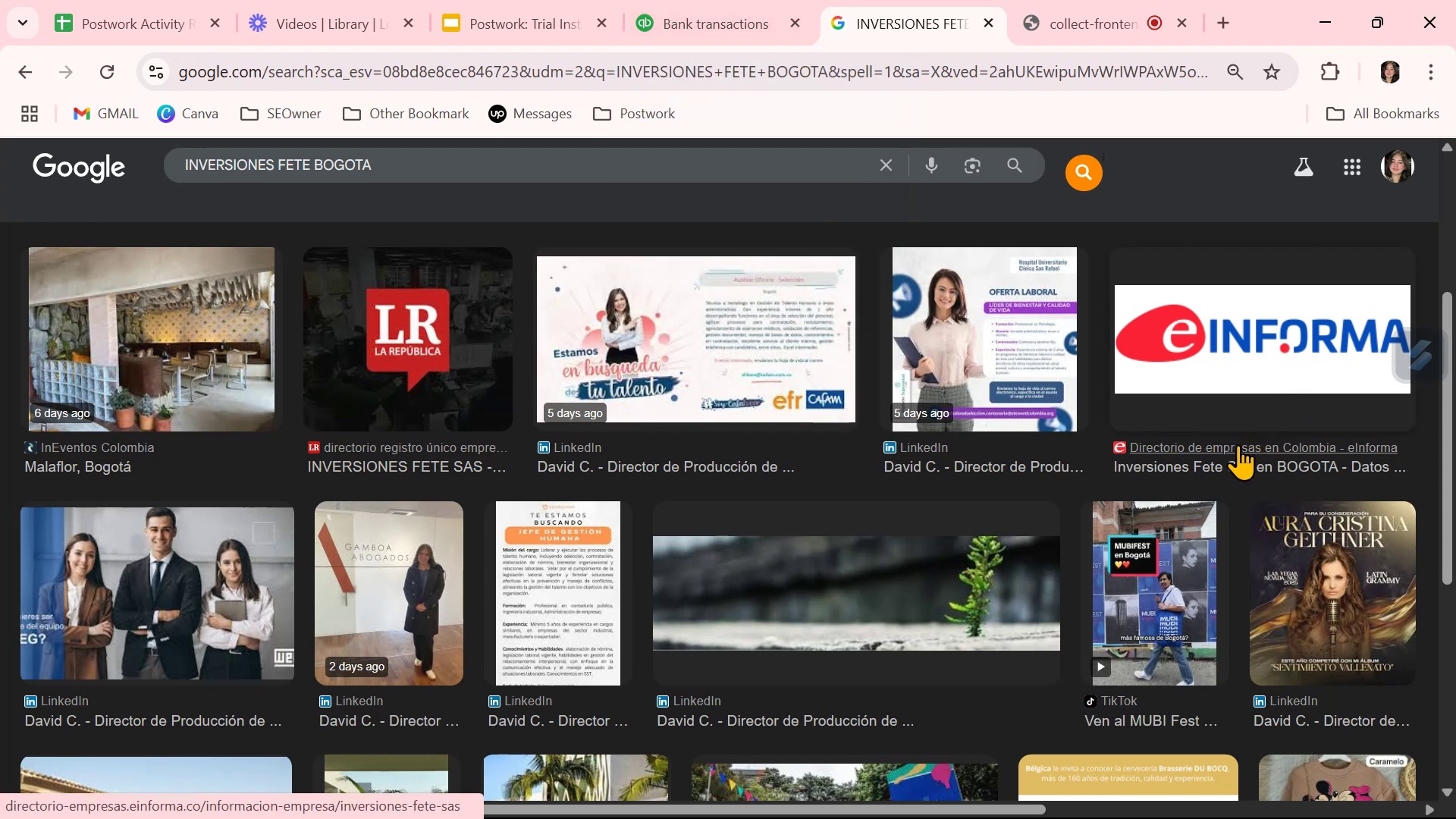 
scroll: coordinate [1238, 444], scroll_direction: down, amount: 3.0
 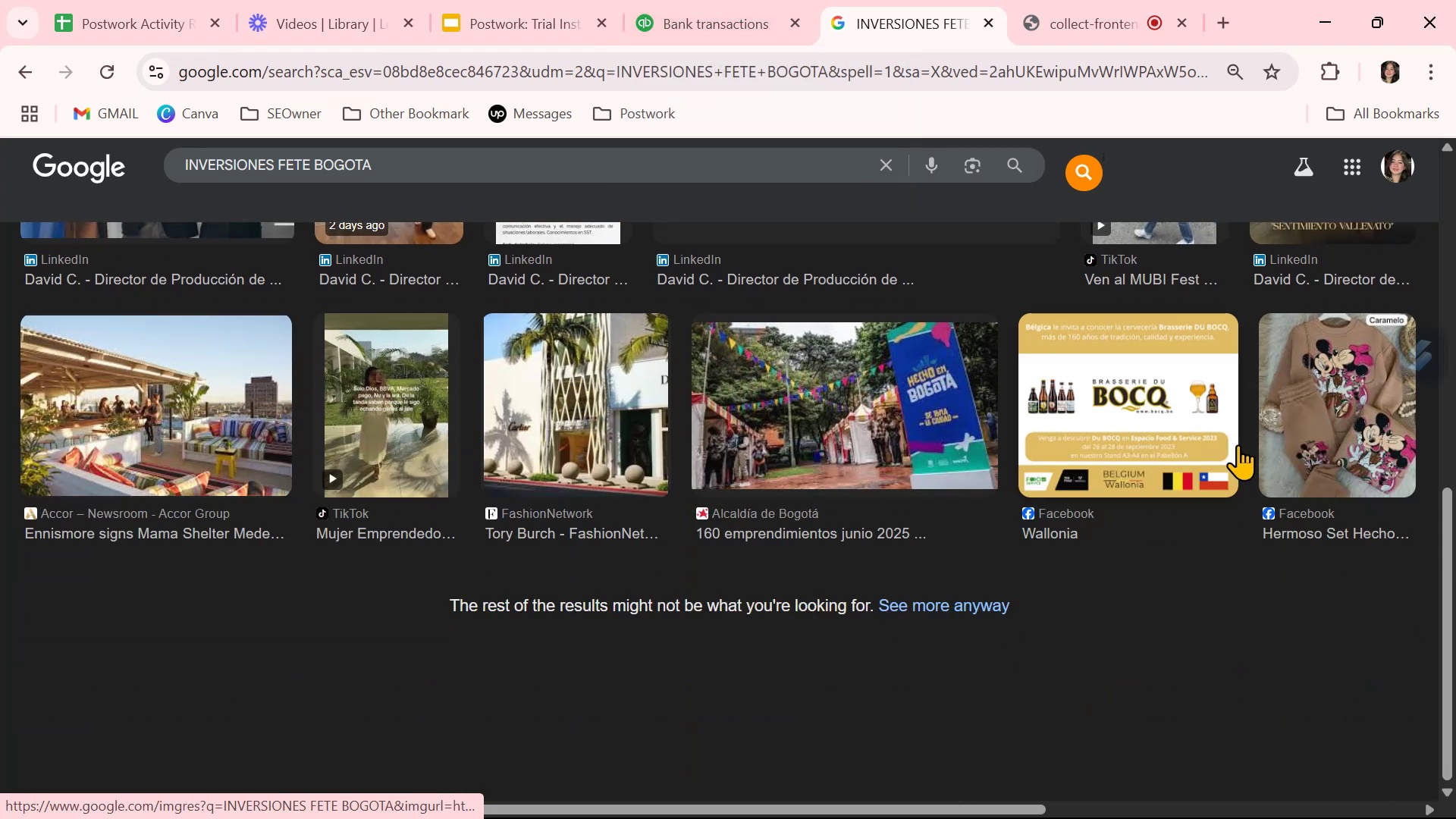 
scroll: coordinate [1238, 441], scroll_direction: up, amount: 7.0
 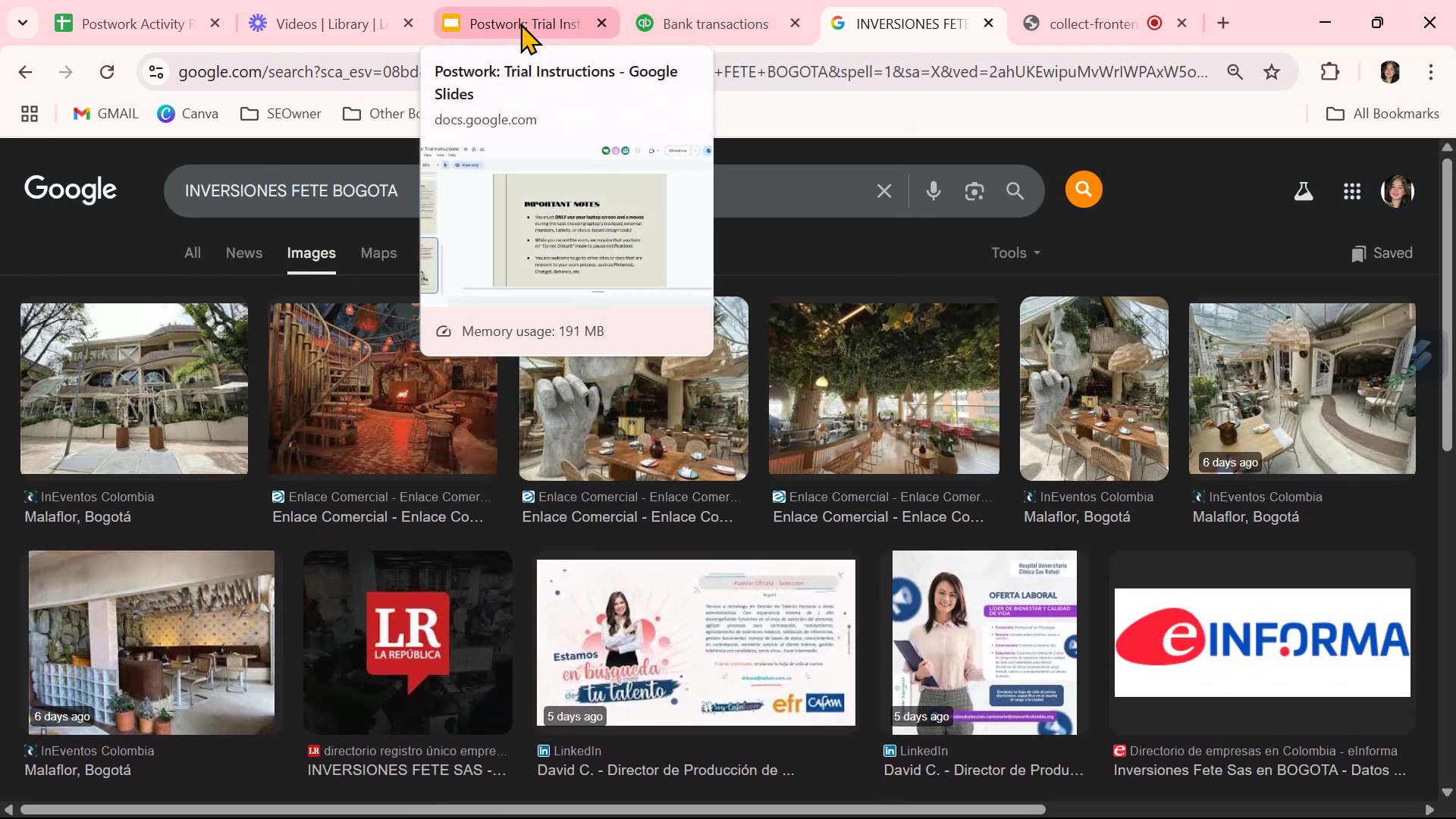 
left_click([686, 17])
 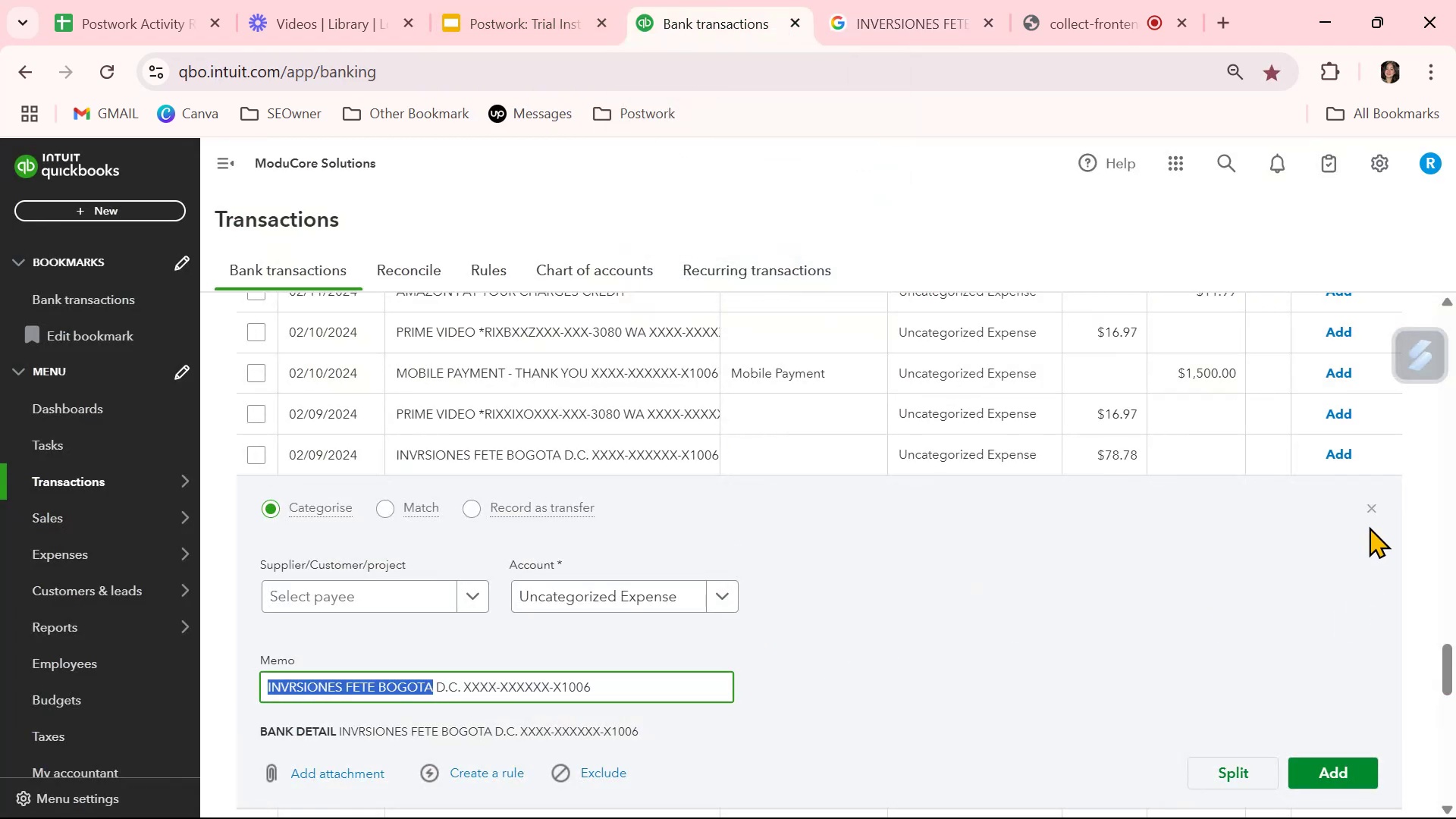 
left_click([1367, 505])
 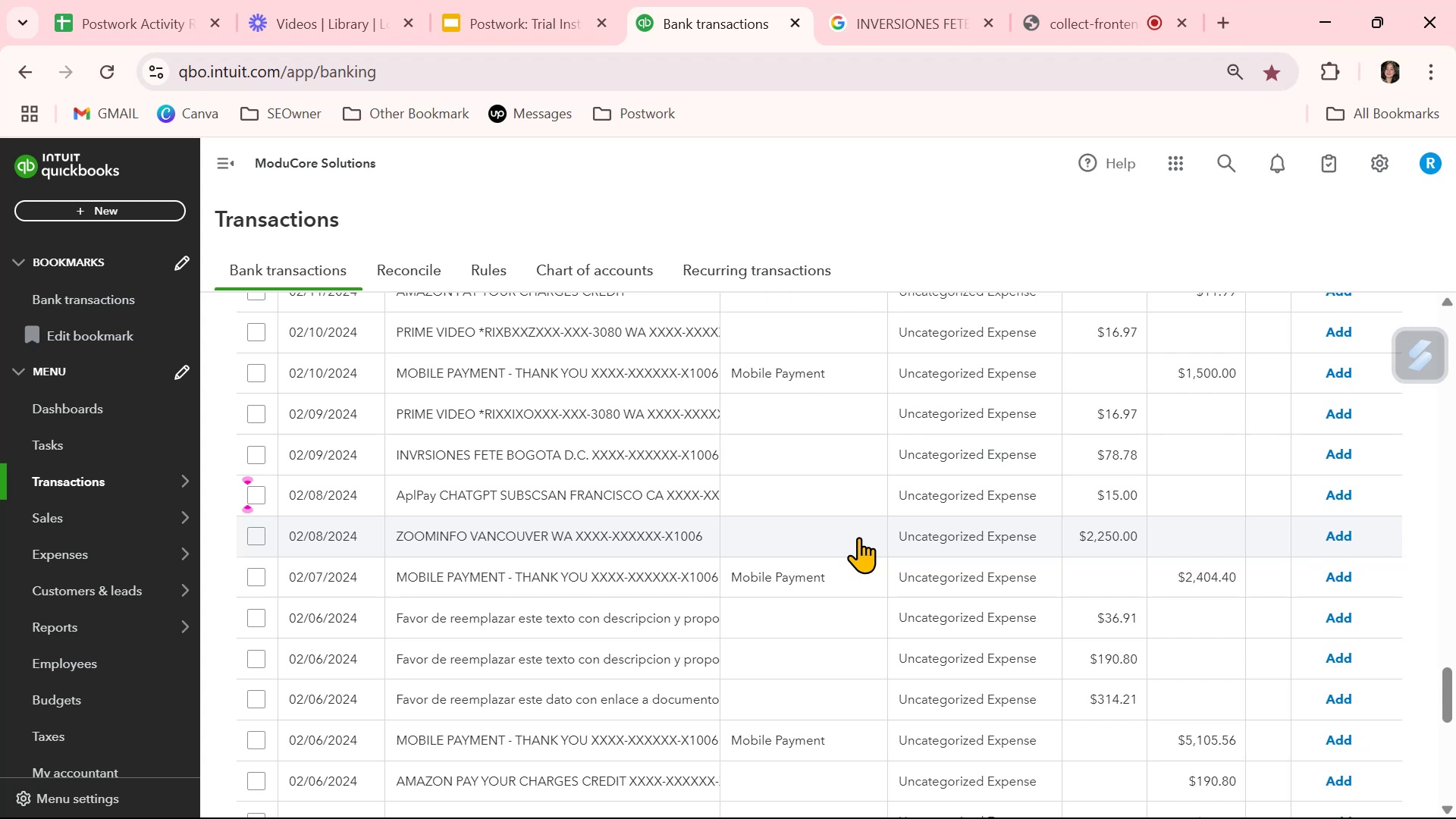 
wait(17.69)
 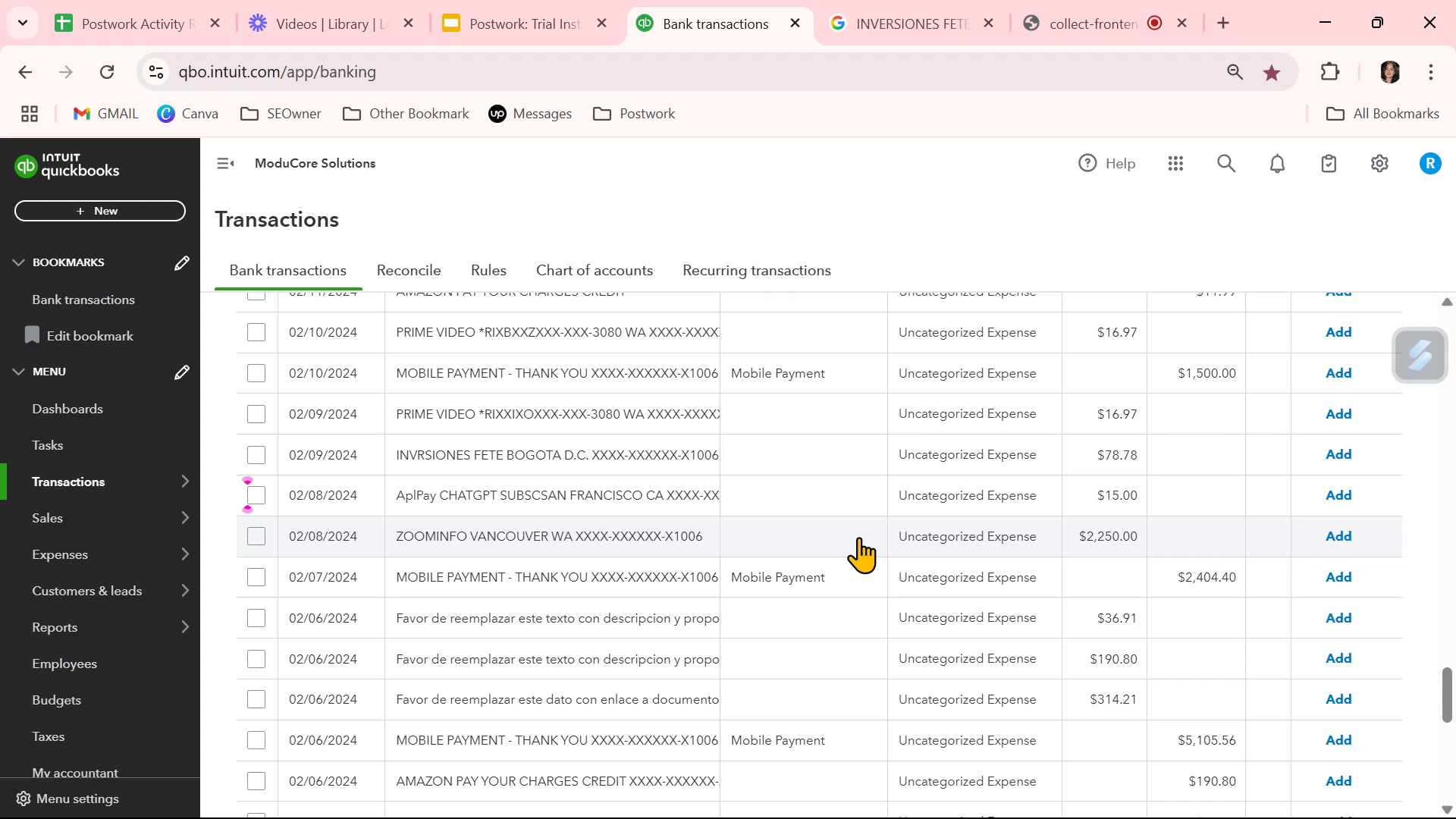 
scroll: coordinate [808, 661], scroll_direction: down, amount: 2.0
 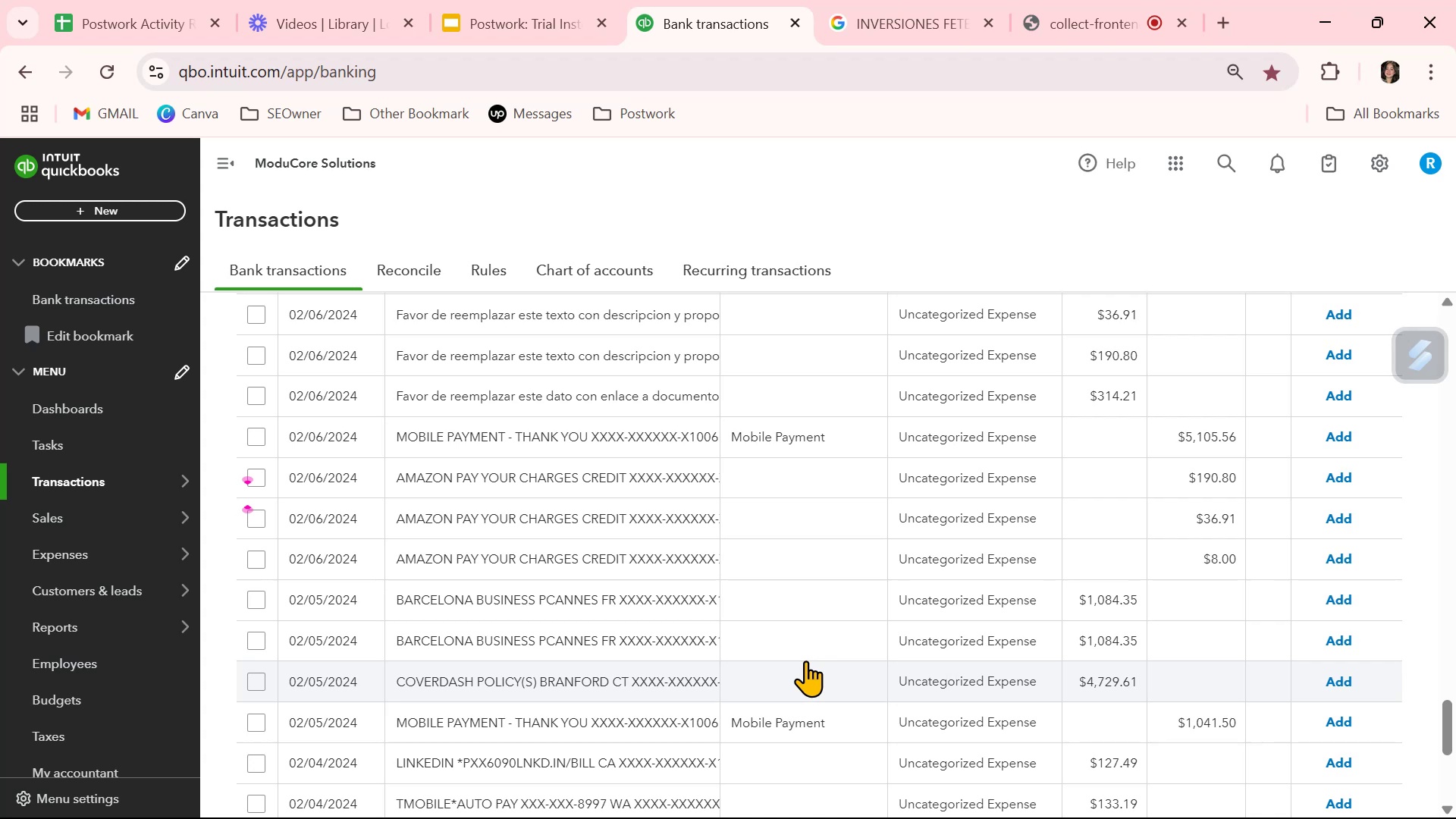 
wait(6.67)
 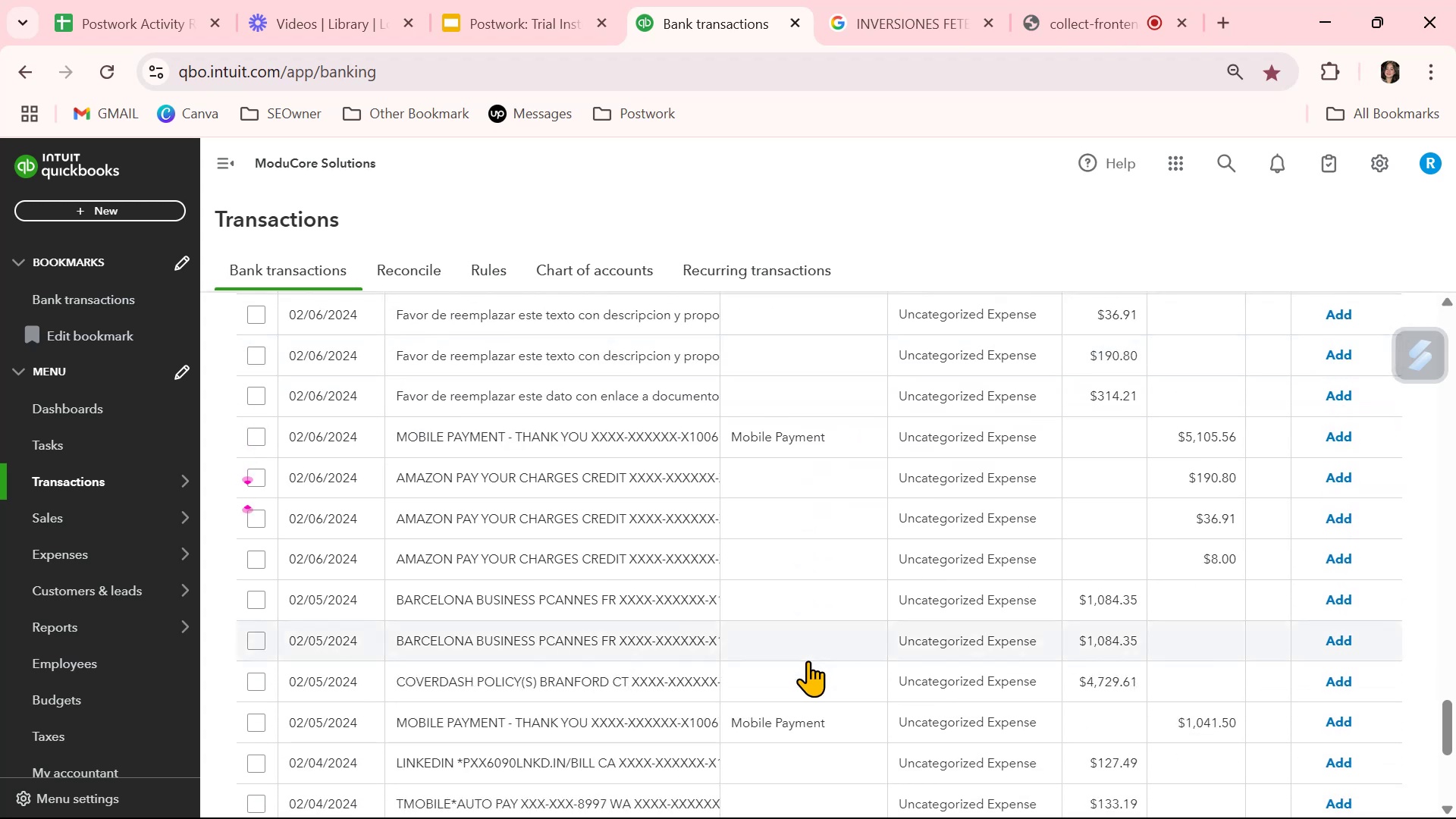 
key(Space)
 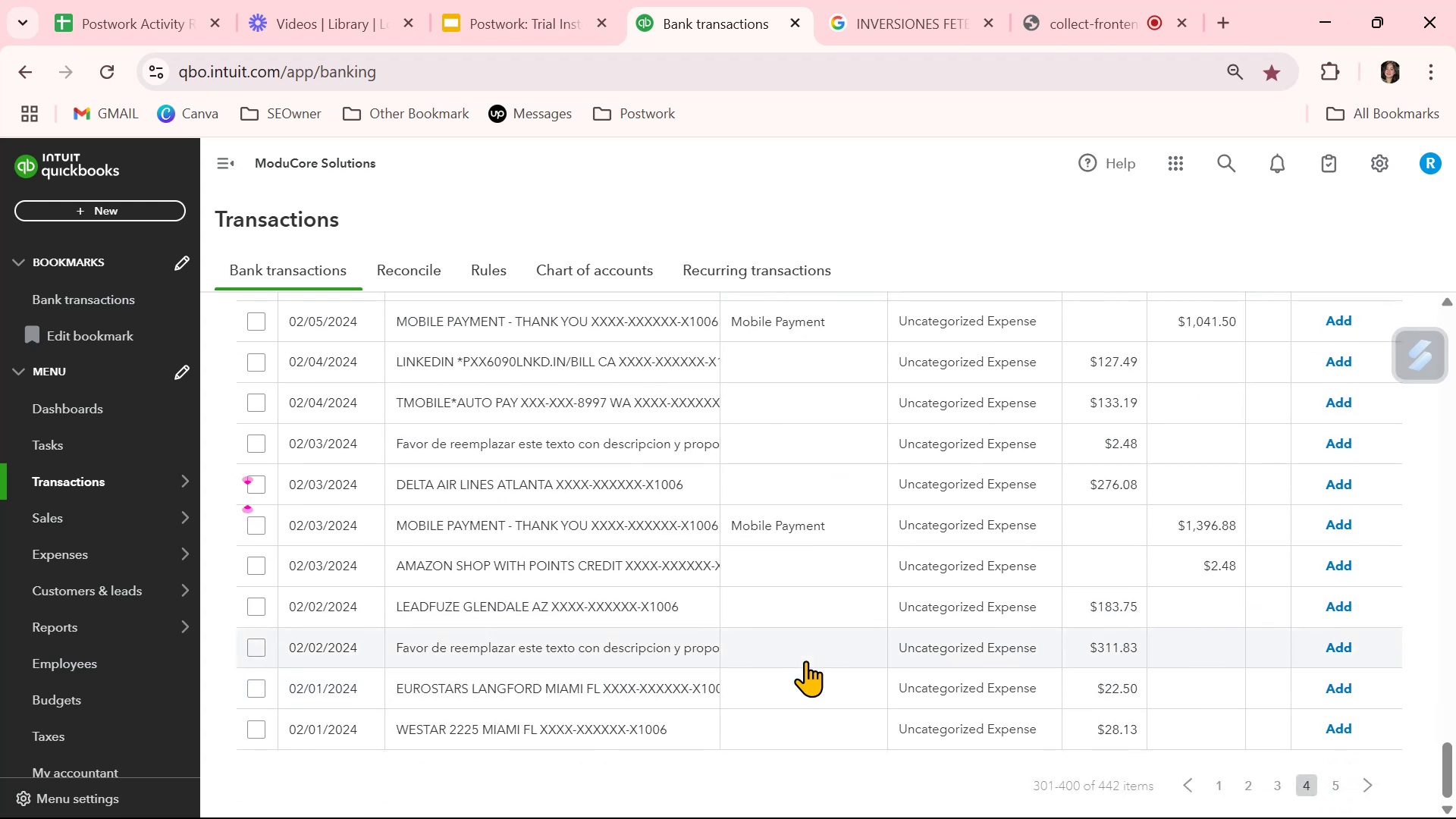 
wait(7.51)
 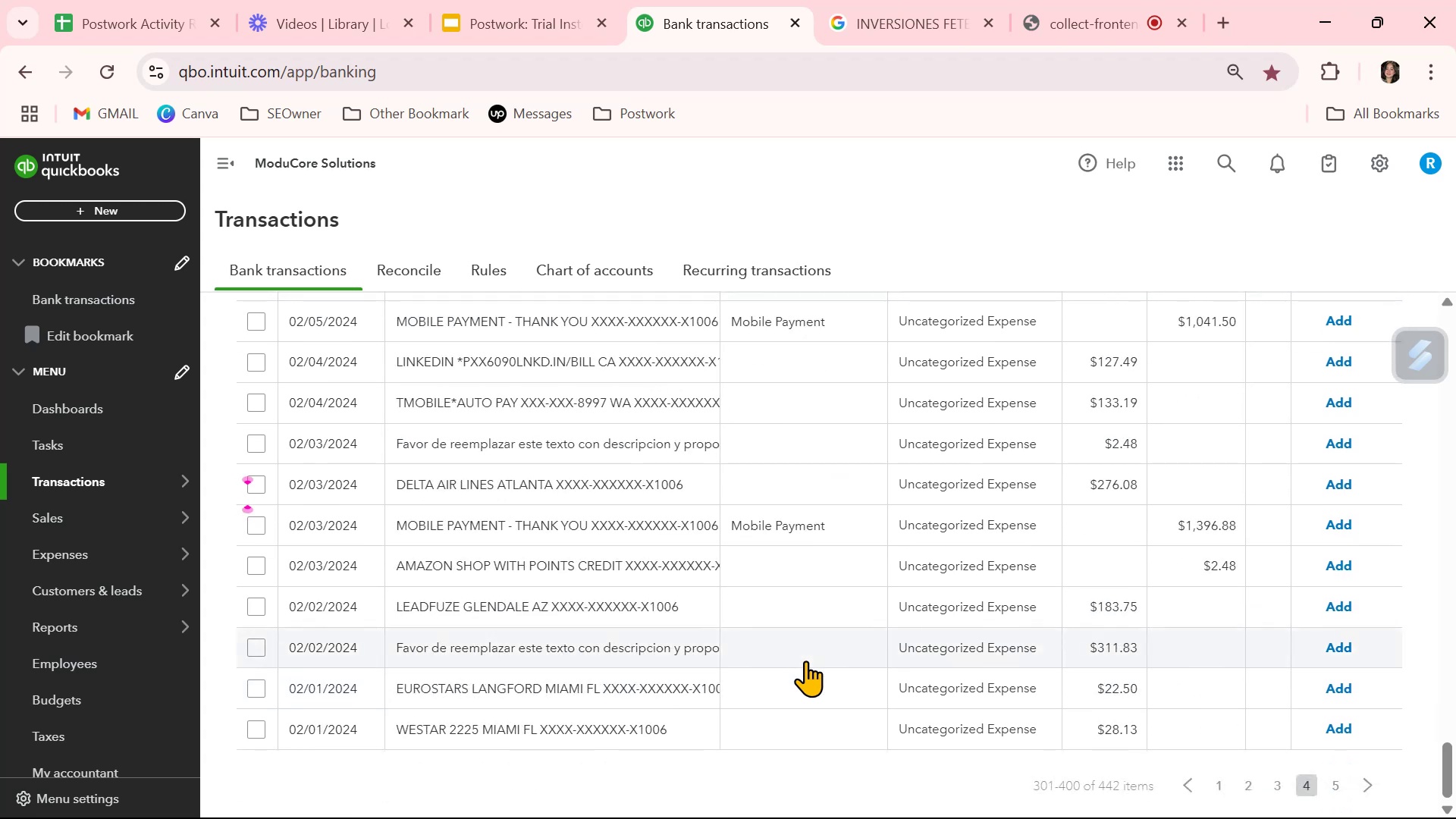 
scroll: coordinate [436, 395], scroll_direction: up, amount: 32.0
 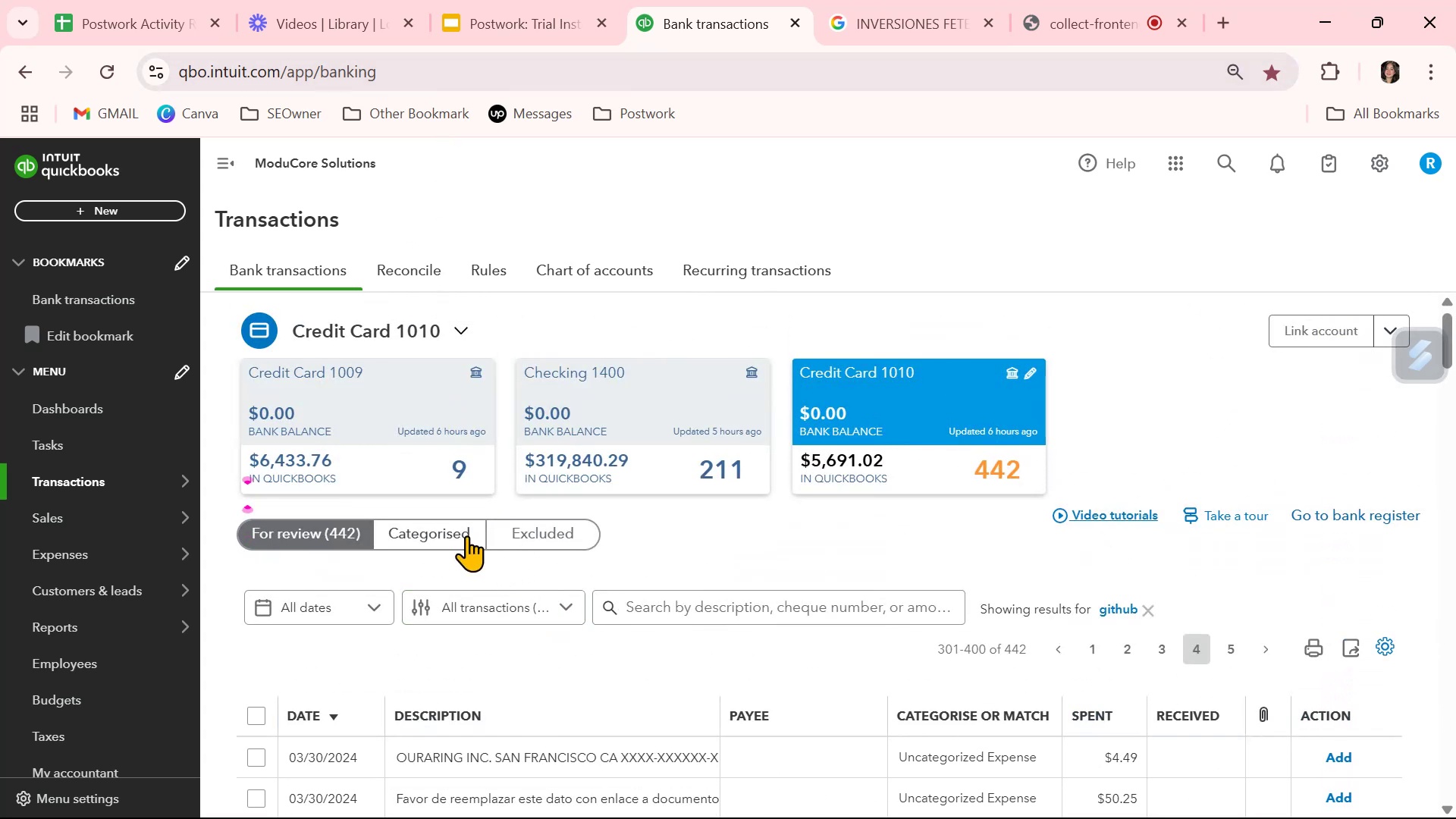 
left_click([463, 535])
 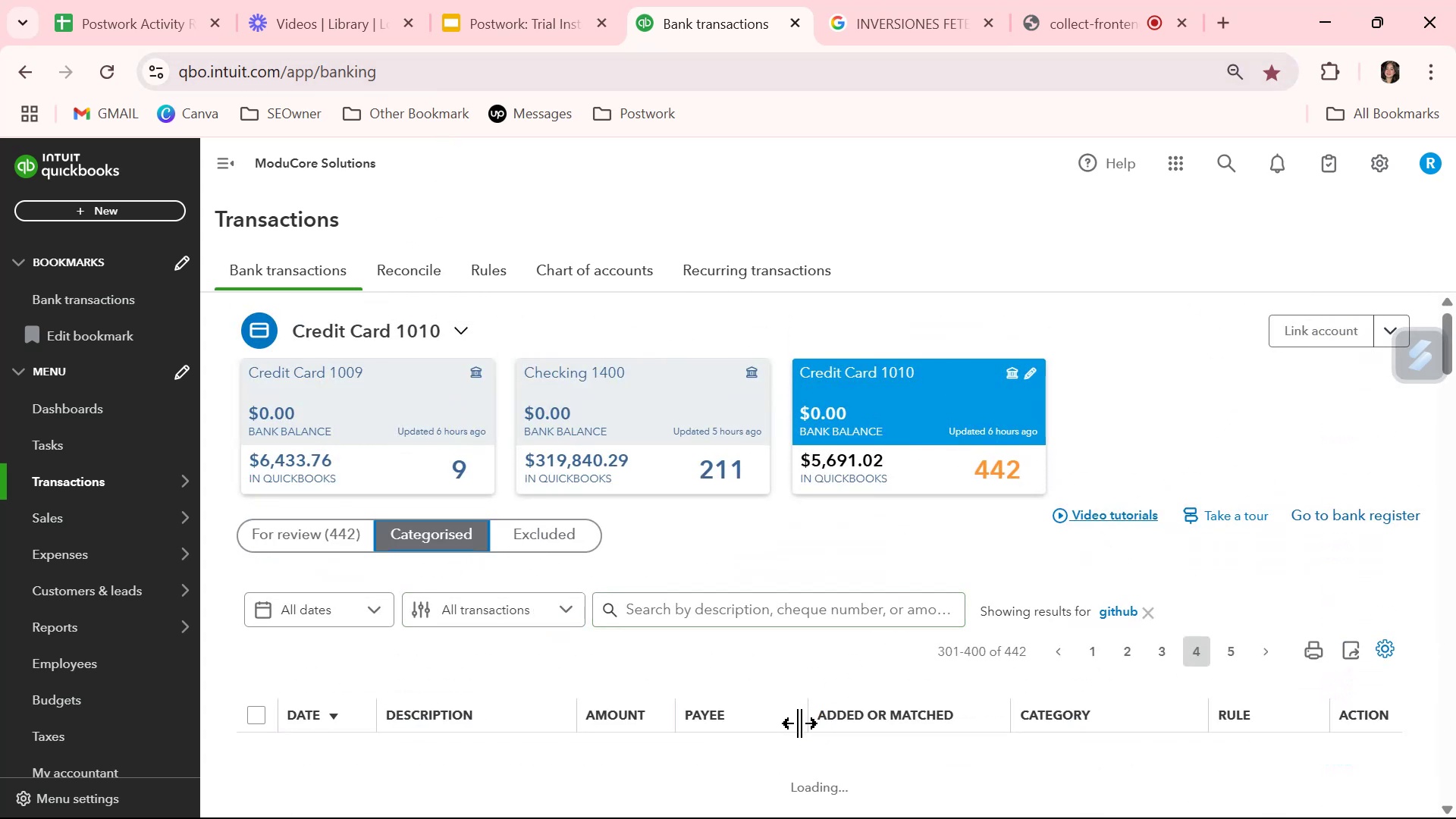 
scroll: coordinate [819, 654], scroll_direction: down, amount: 4.0
 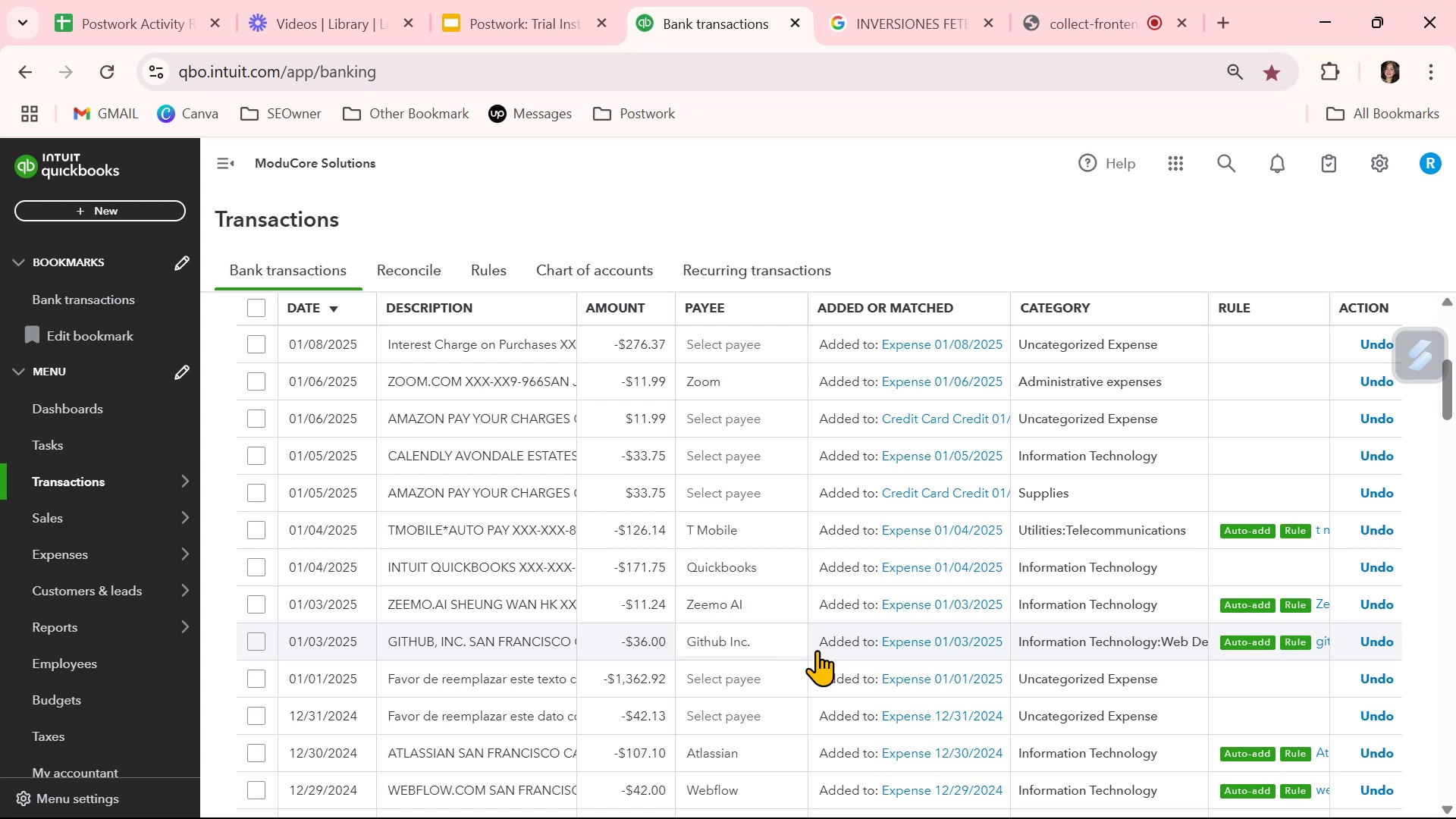 
key(Control+ControlLeft)
 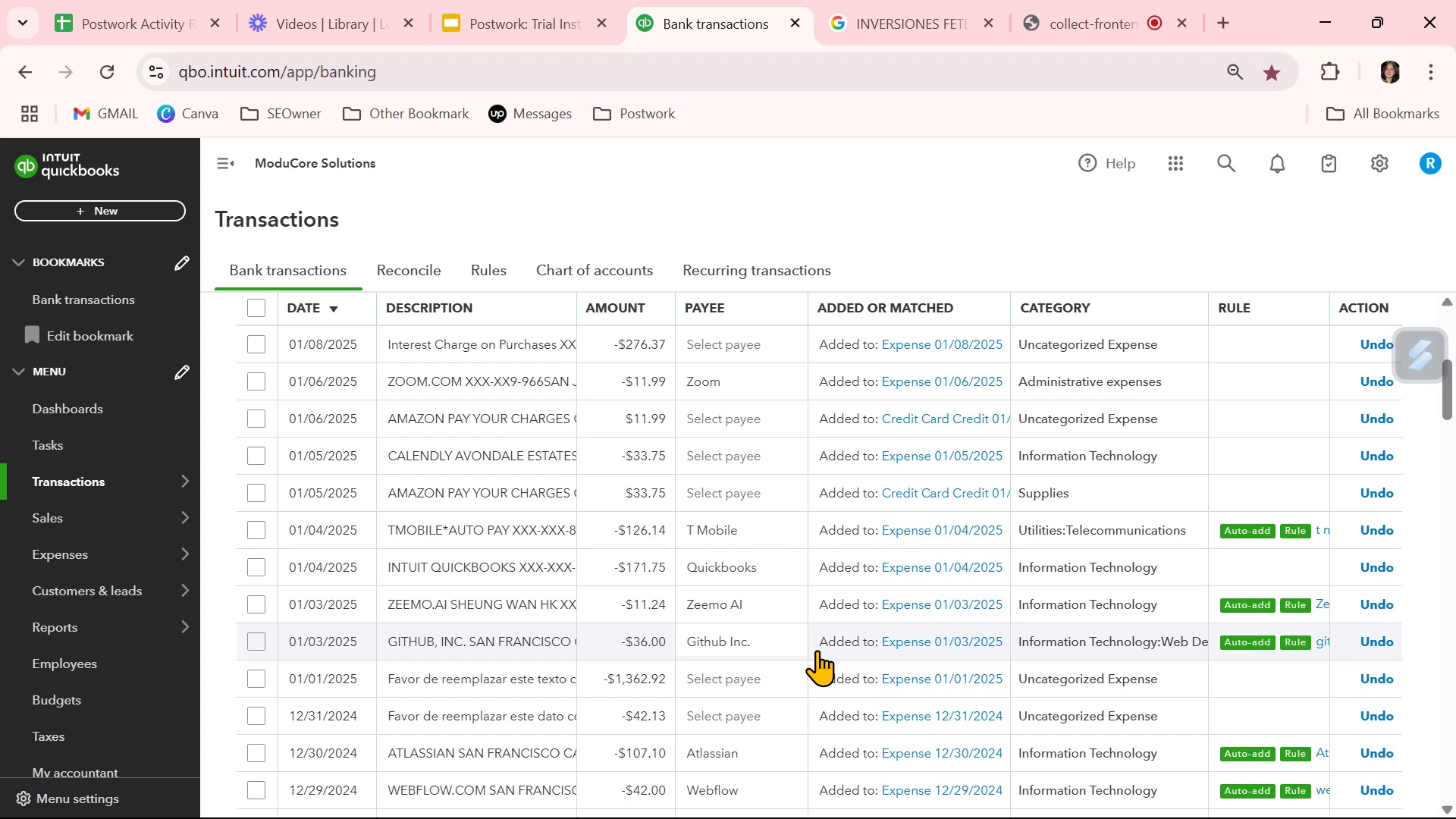 
wait(16.56)
 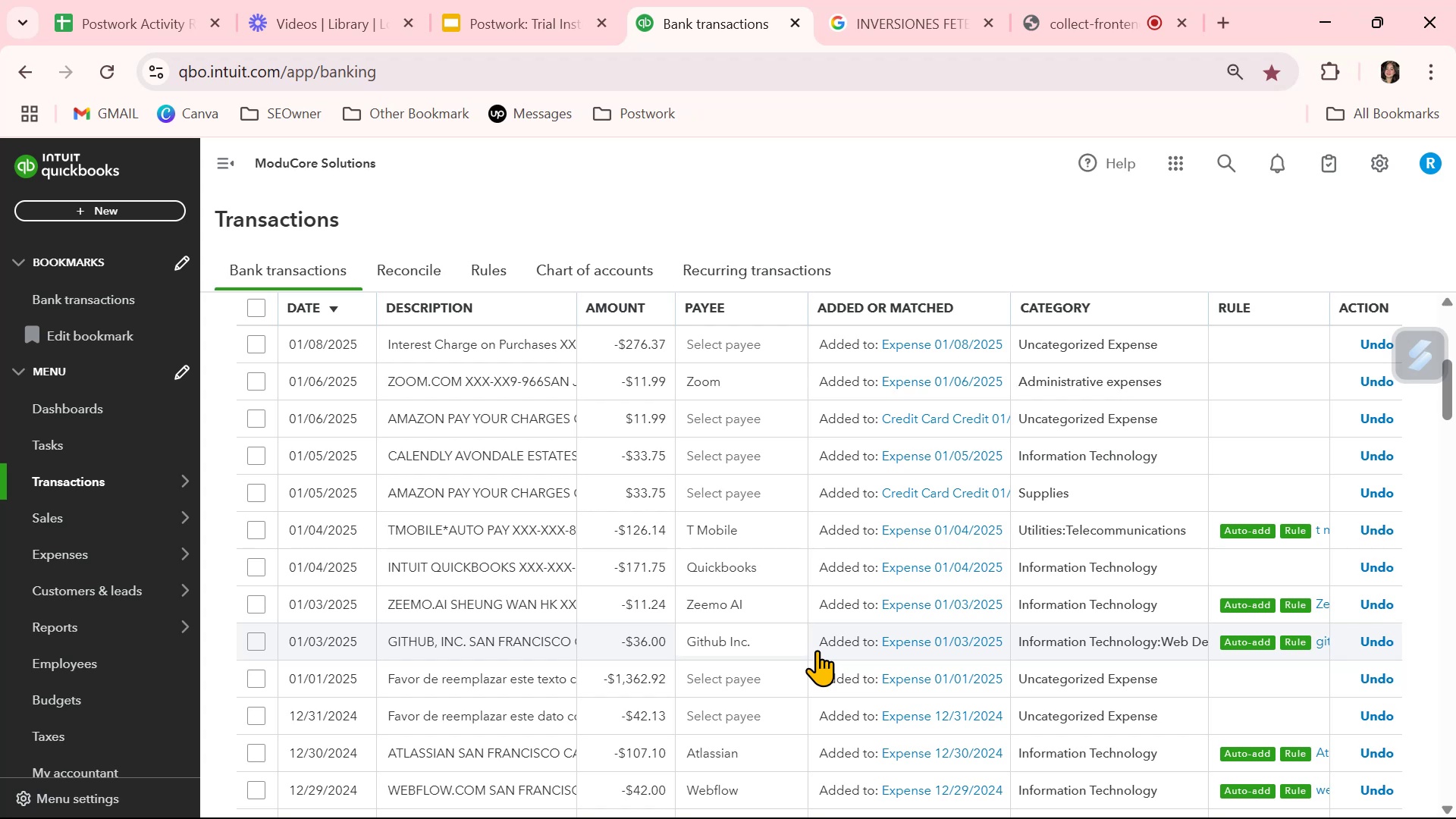 
scroll: coordinate [689, 410], scroll_direction: up, amount: 6.0
 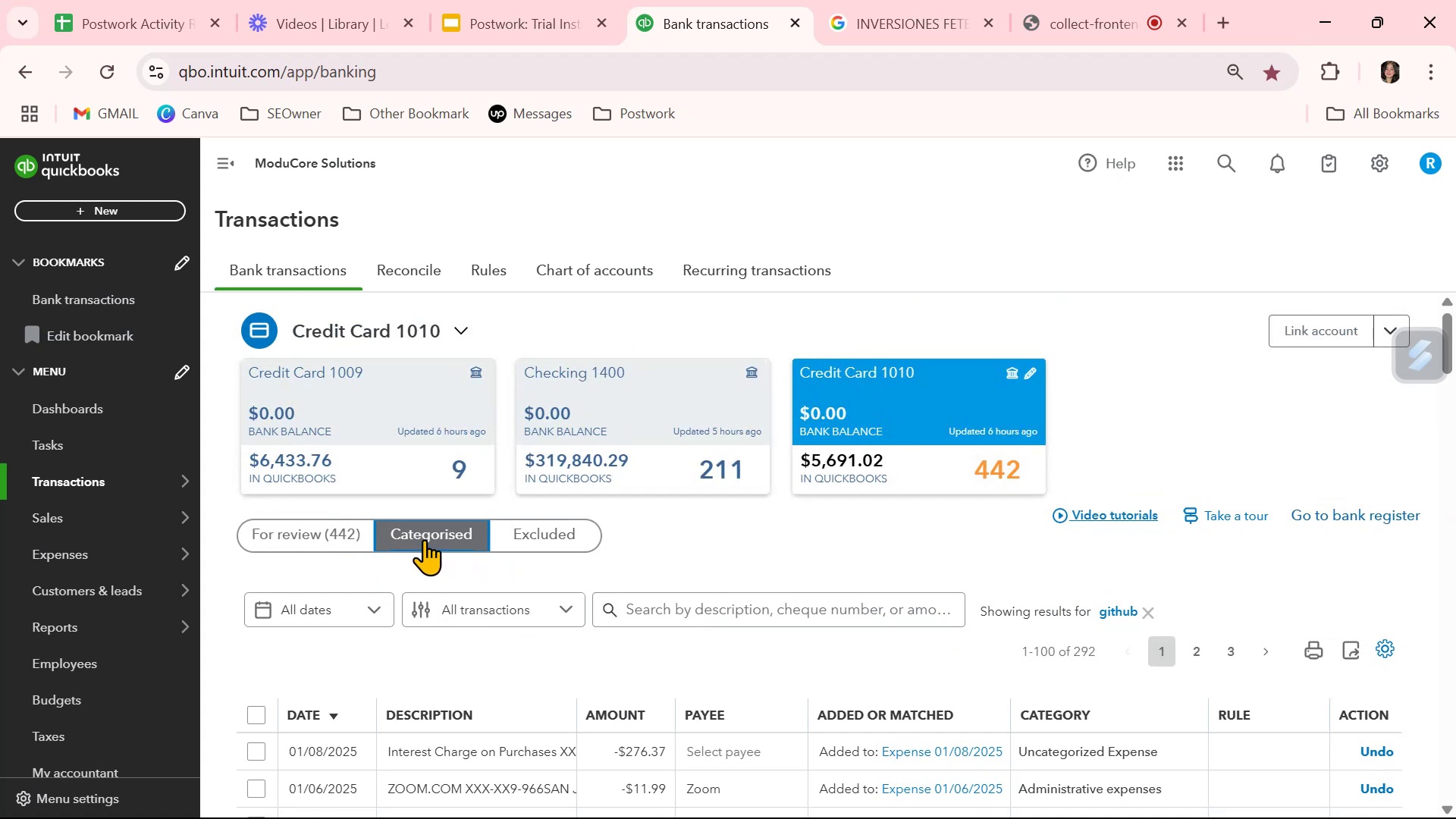 
left_click([343, 530])
 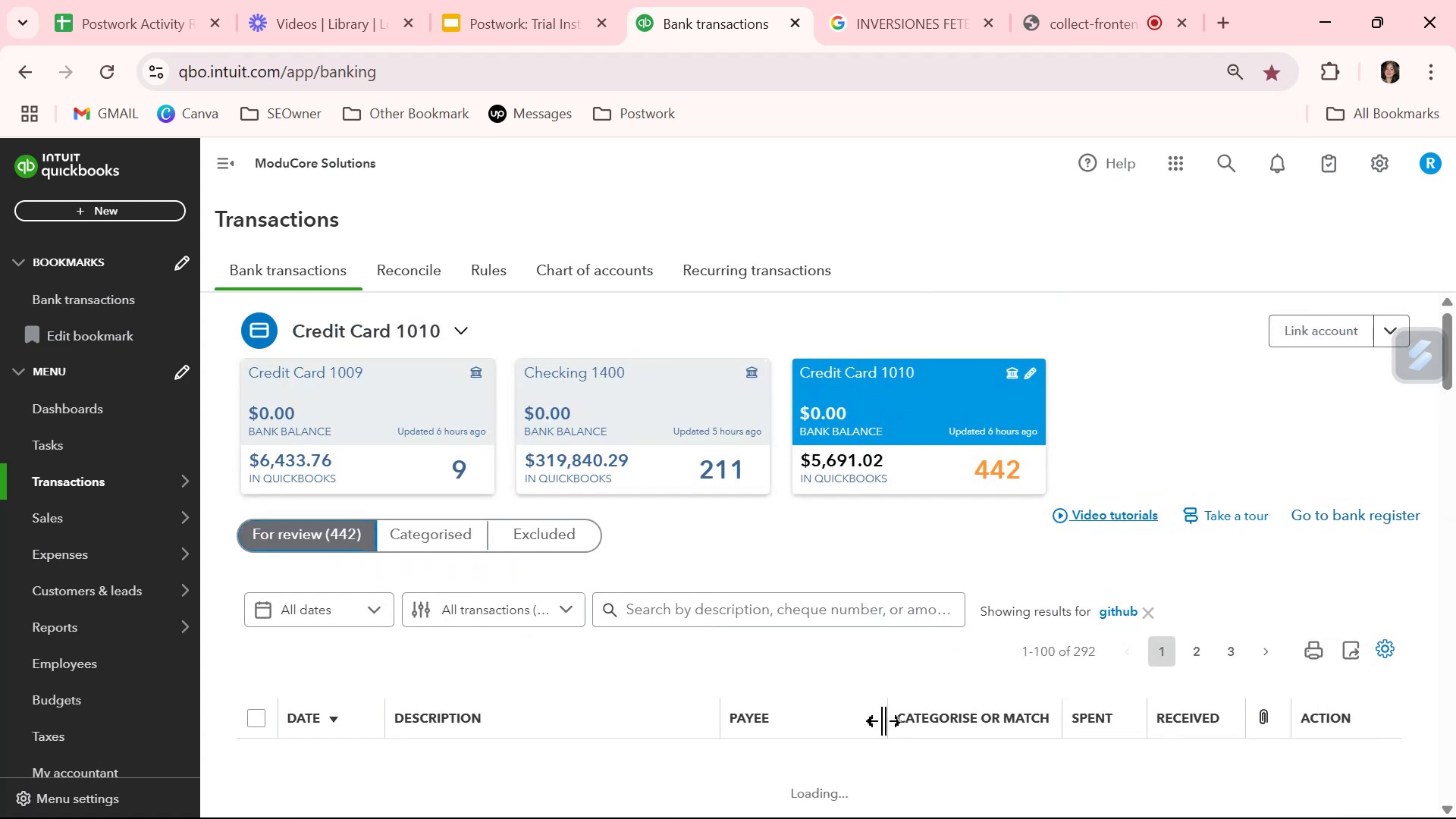 
scroll: coordinate [843, 676], scroll_direction: down, amount: 2.0
 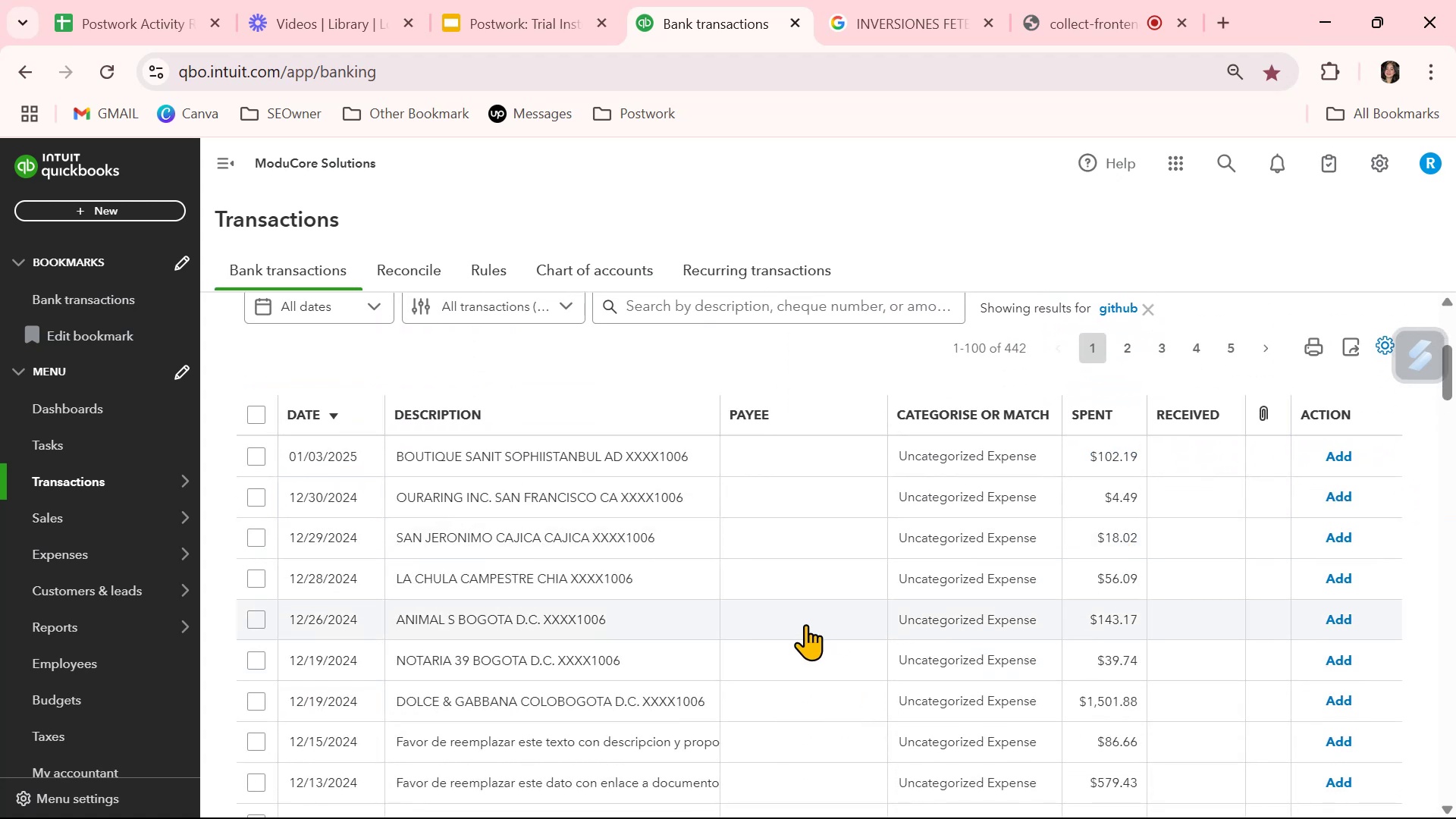 
wait(8.19)
 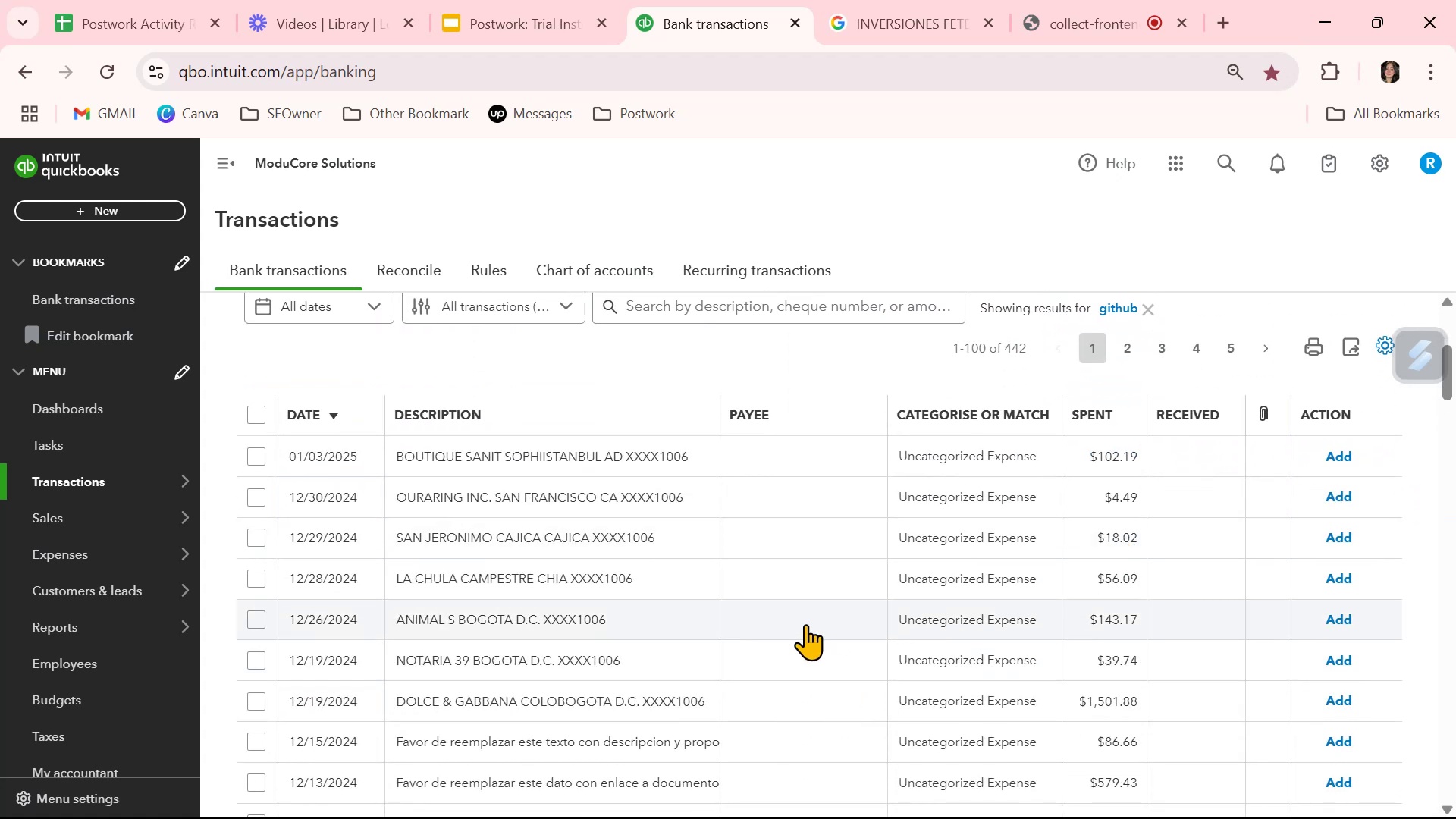 
scroll: coordinate [607, 631], scroll_direction: down, amount: 4.0
 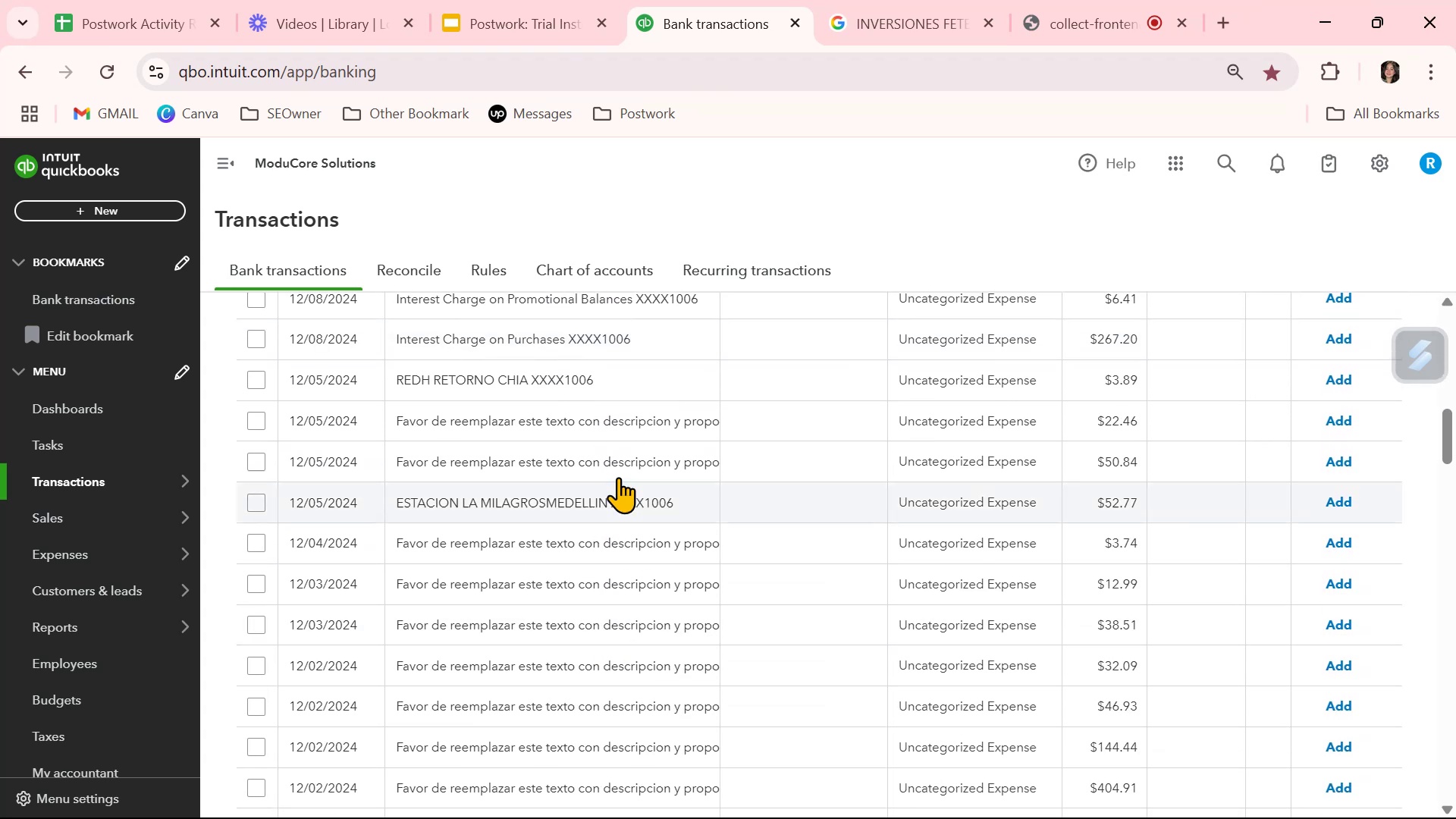 
left_click([560, 376])
 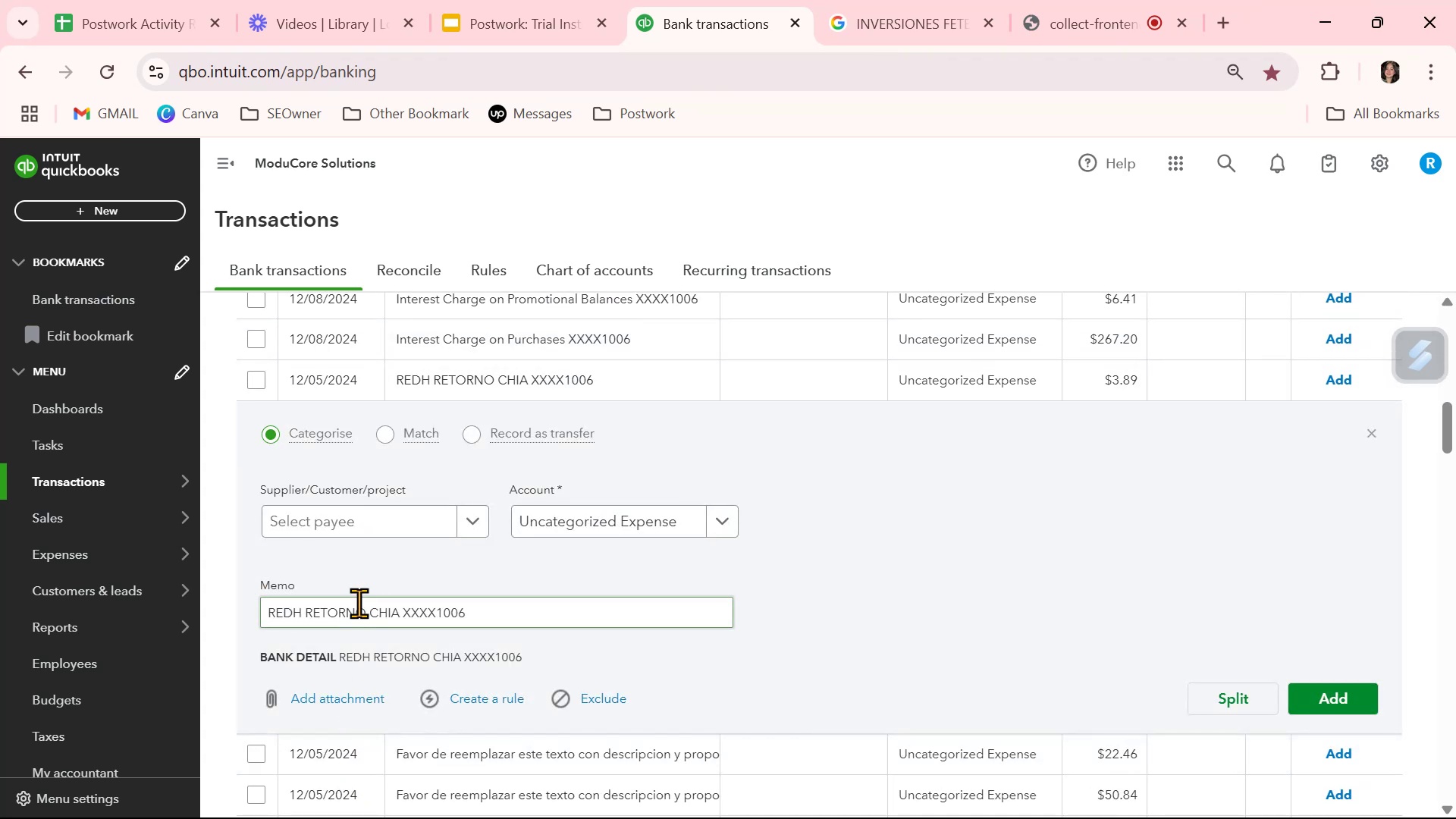 
left_click_drag(start_coordinate=[367, 611], to_coordinate=[265, 611])
 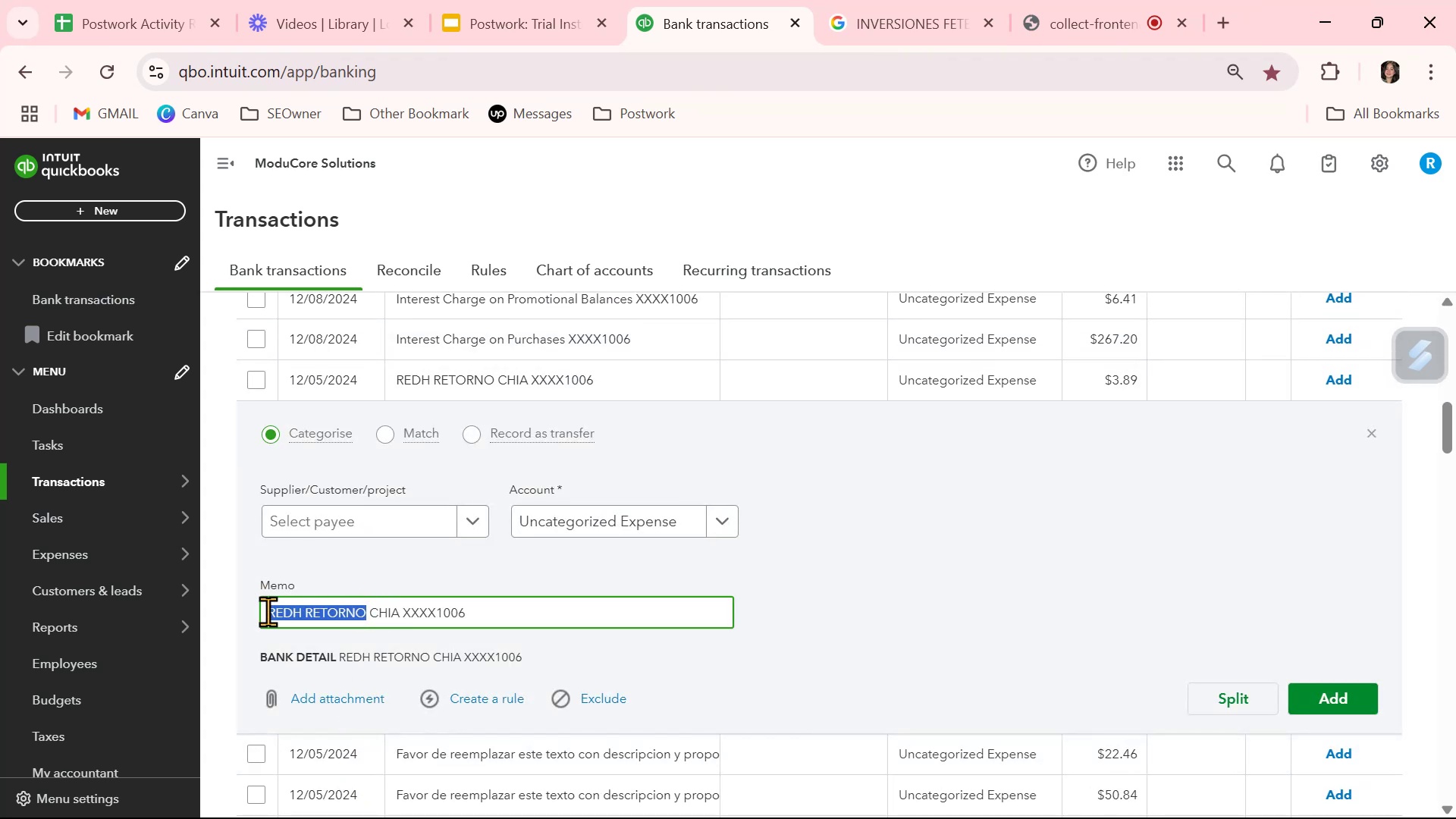 
key(Control+ControlLeft)
 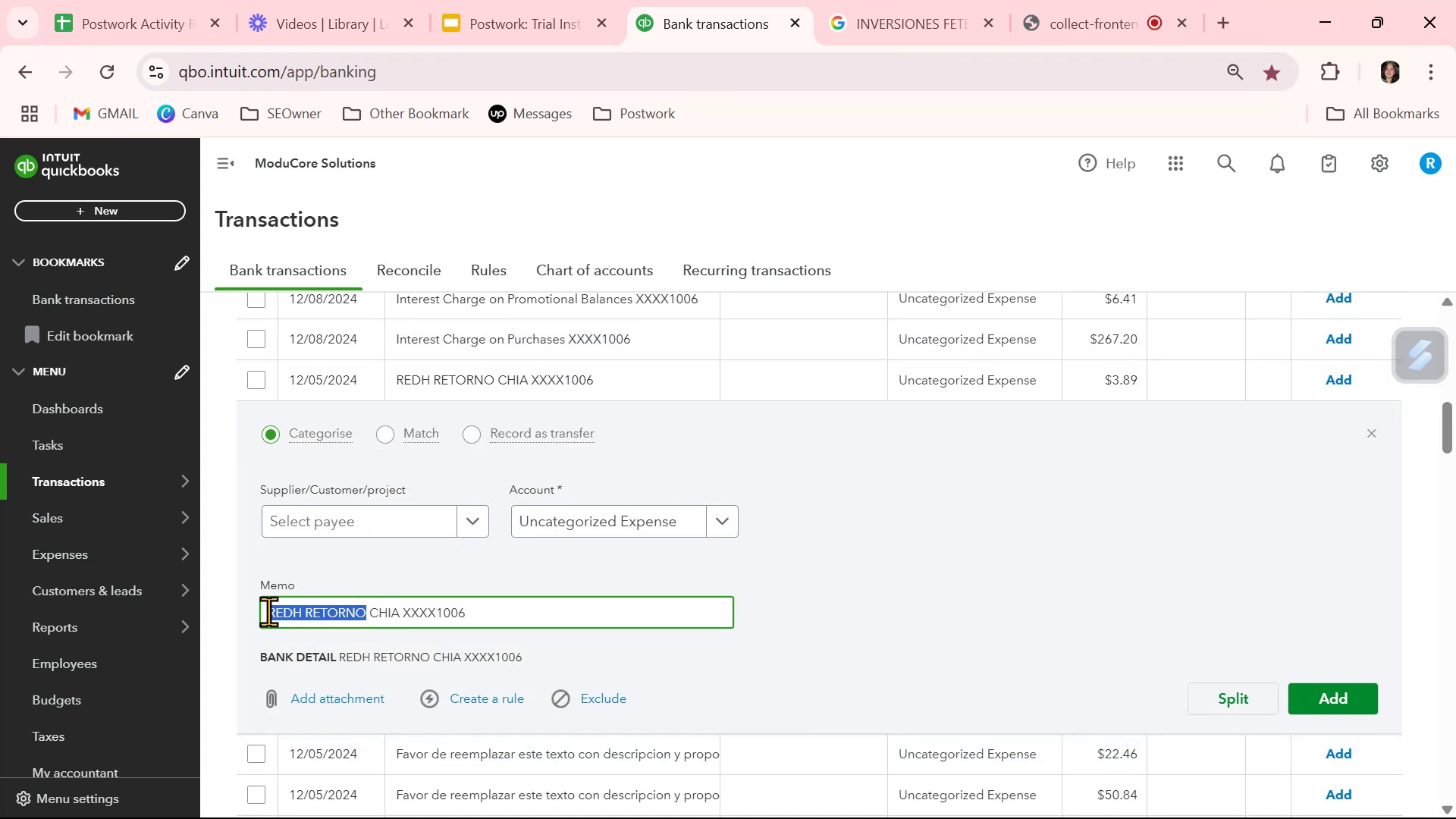 
key(Control+C)
 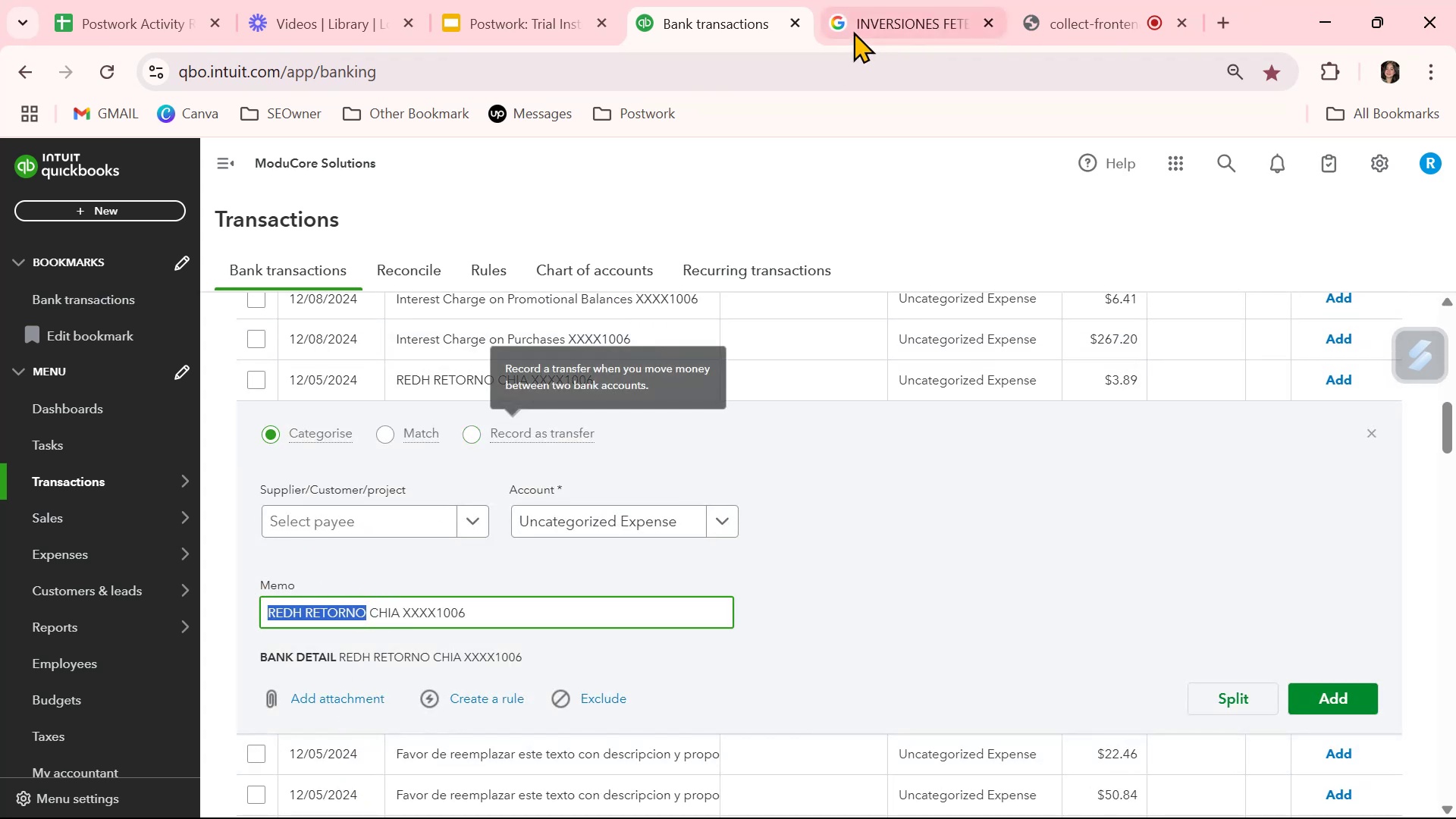 
left_click([868, 17])
 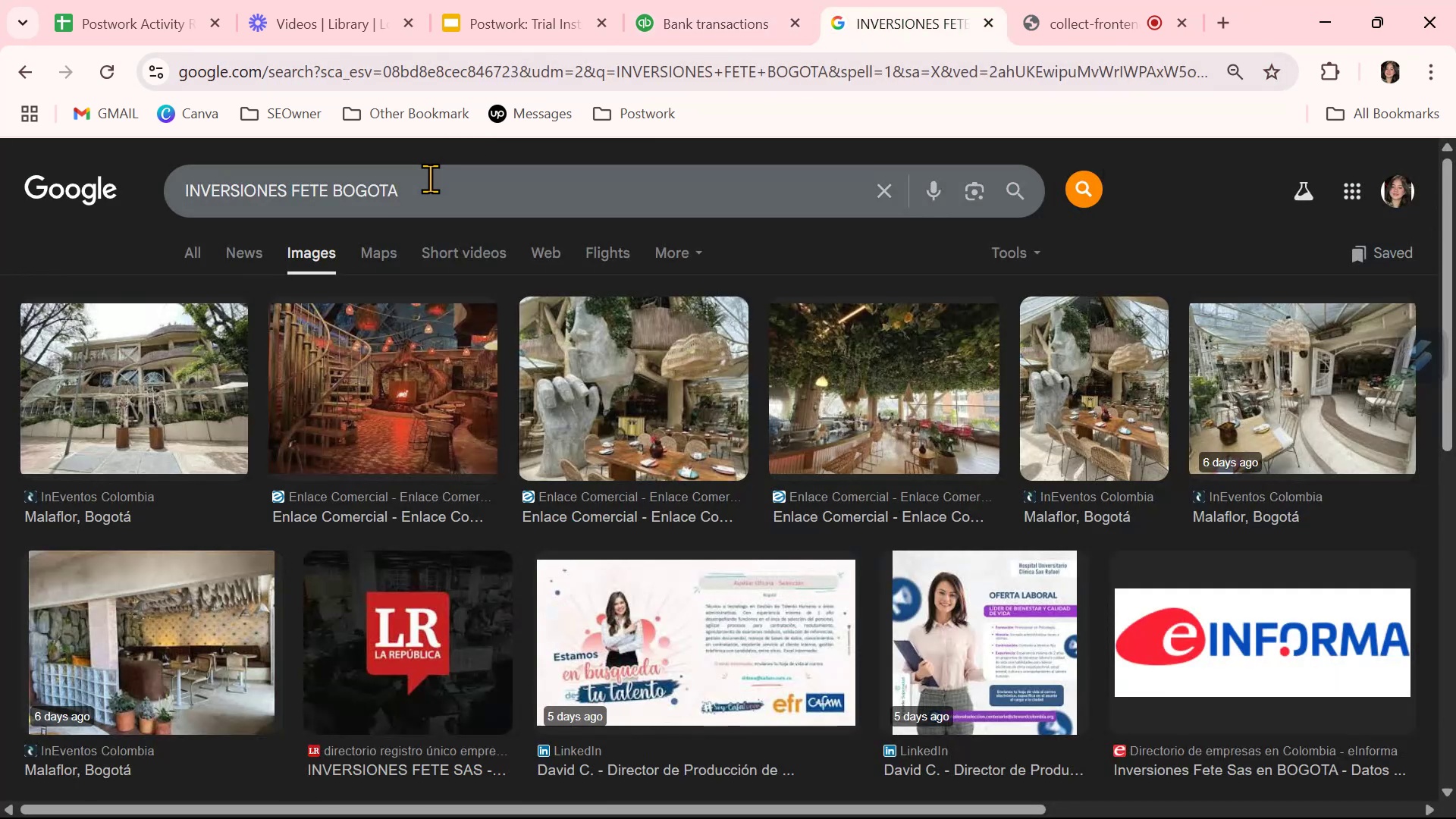 
double_click([430, 178])
 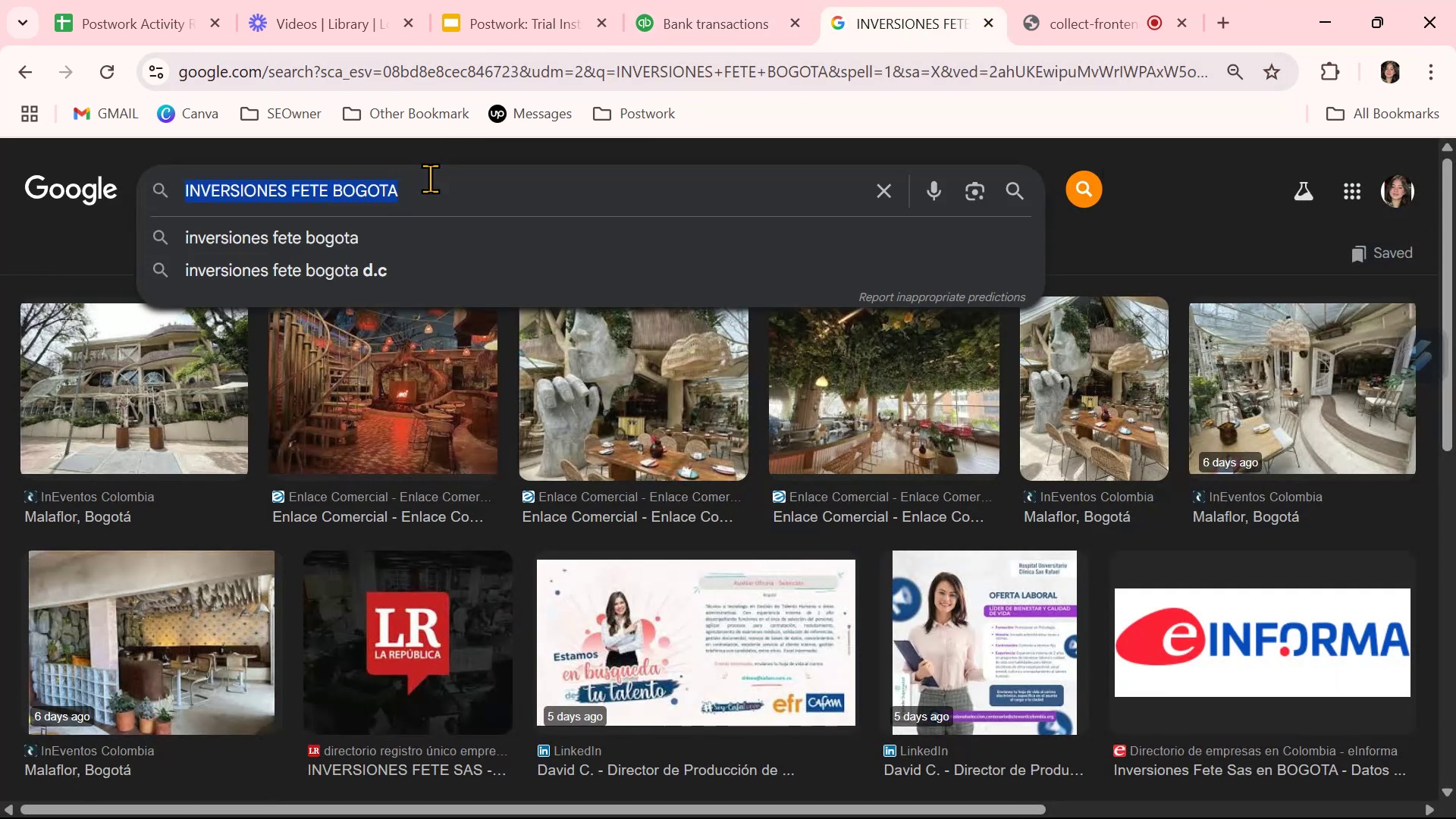 
triple_click([430, 178])
 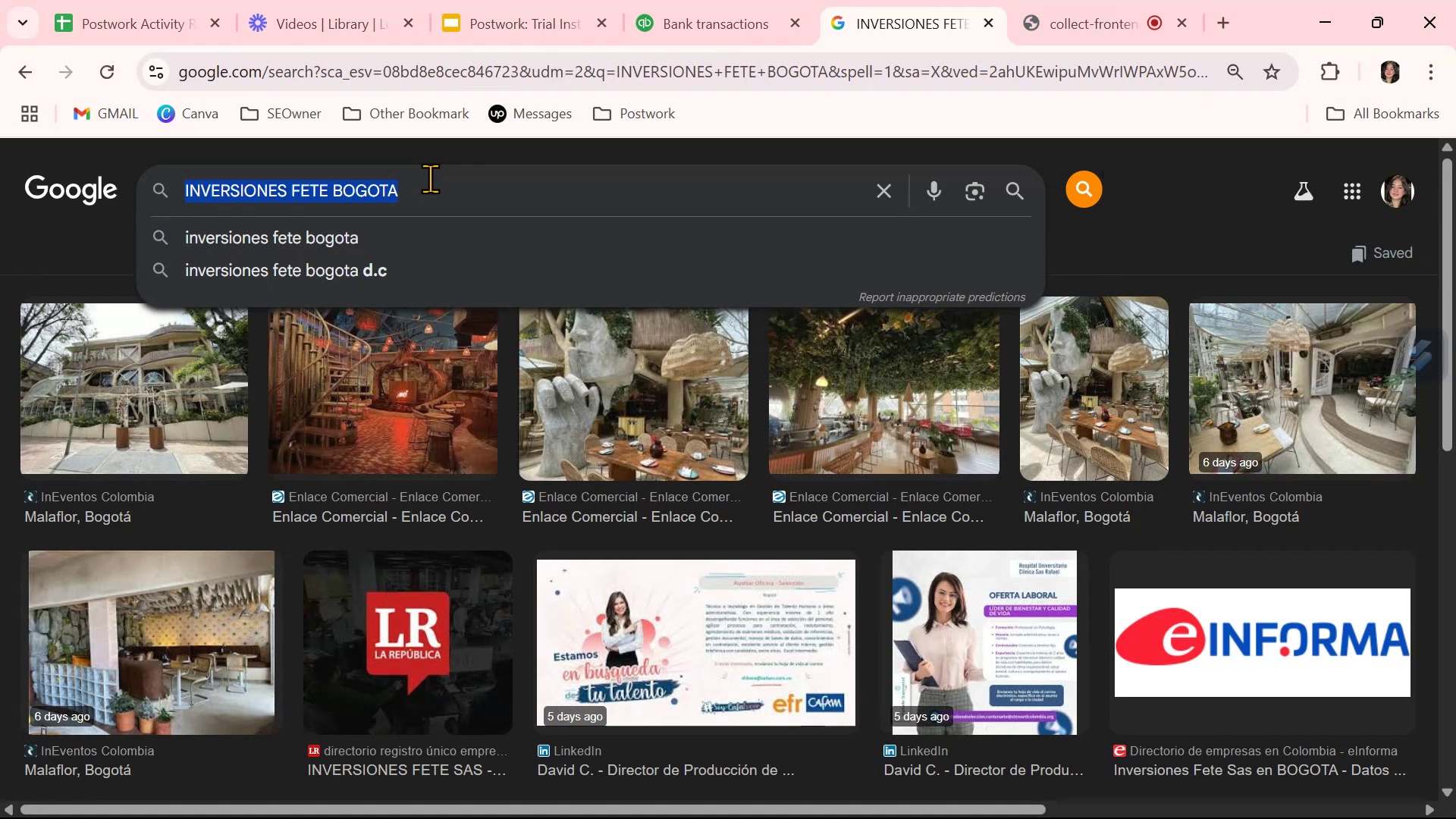 
key(Control+ControlLeft)
 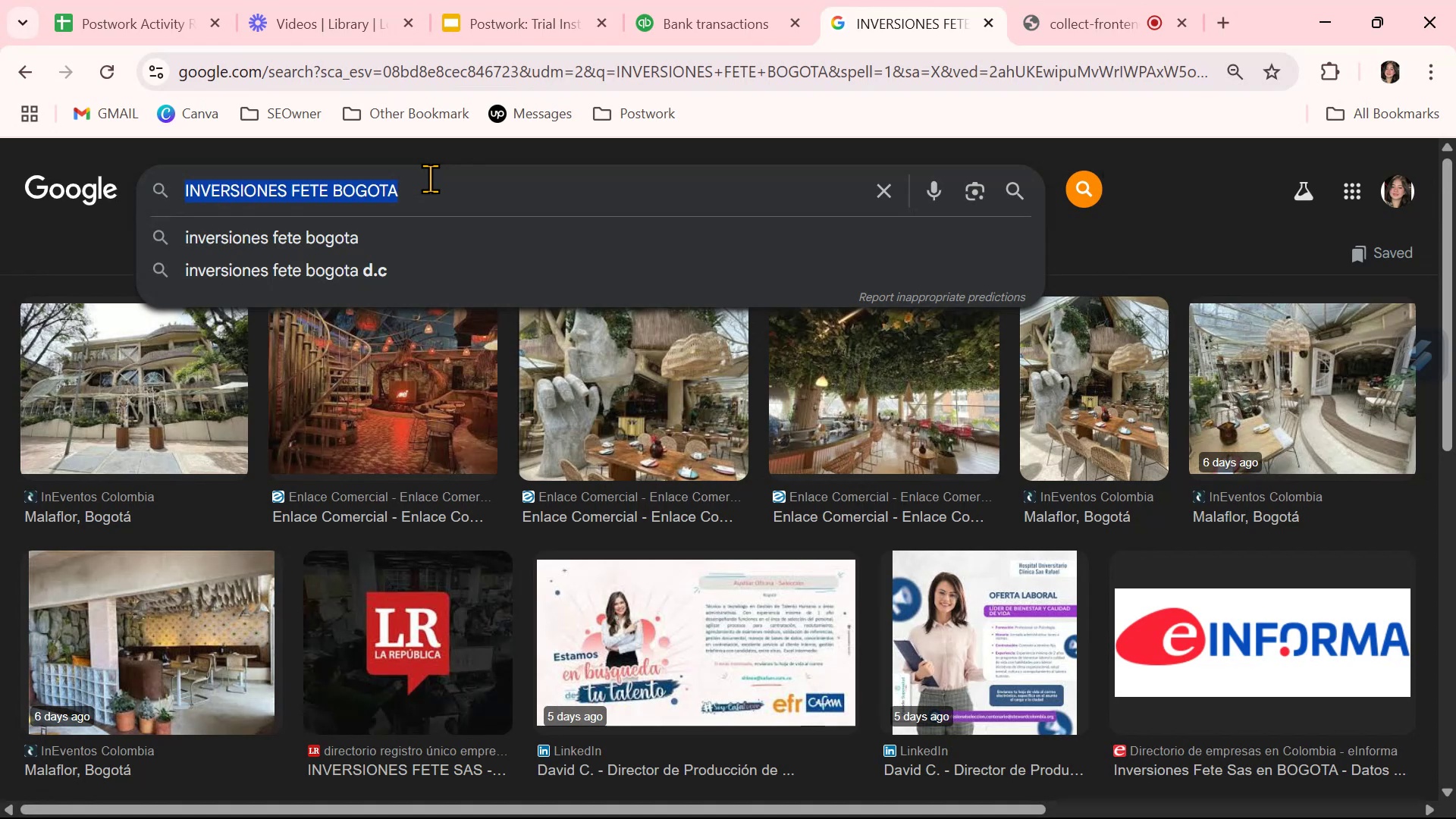 
key(Control+V)
 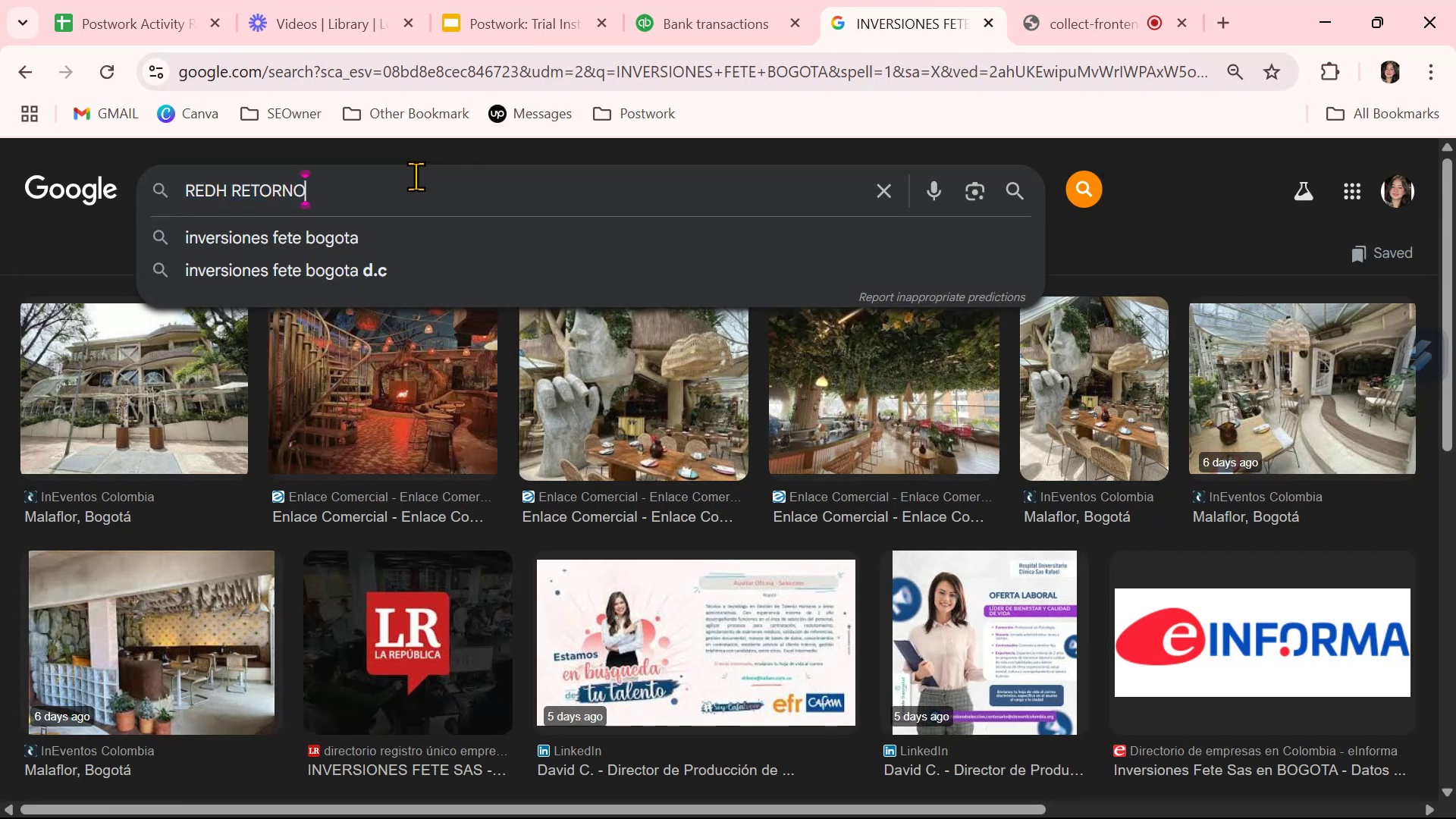 
key(NumpadEnter)
 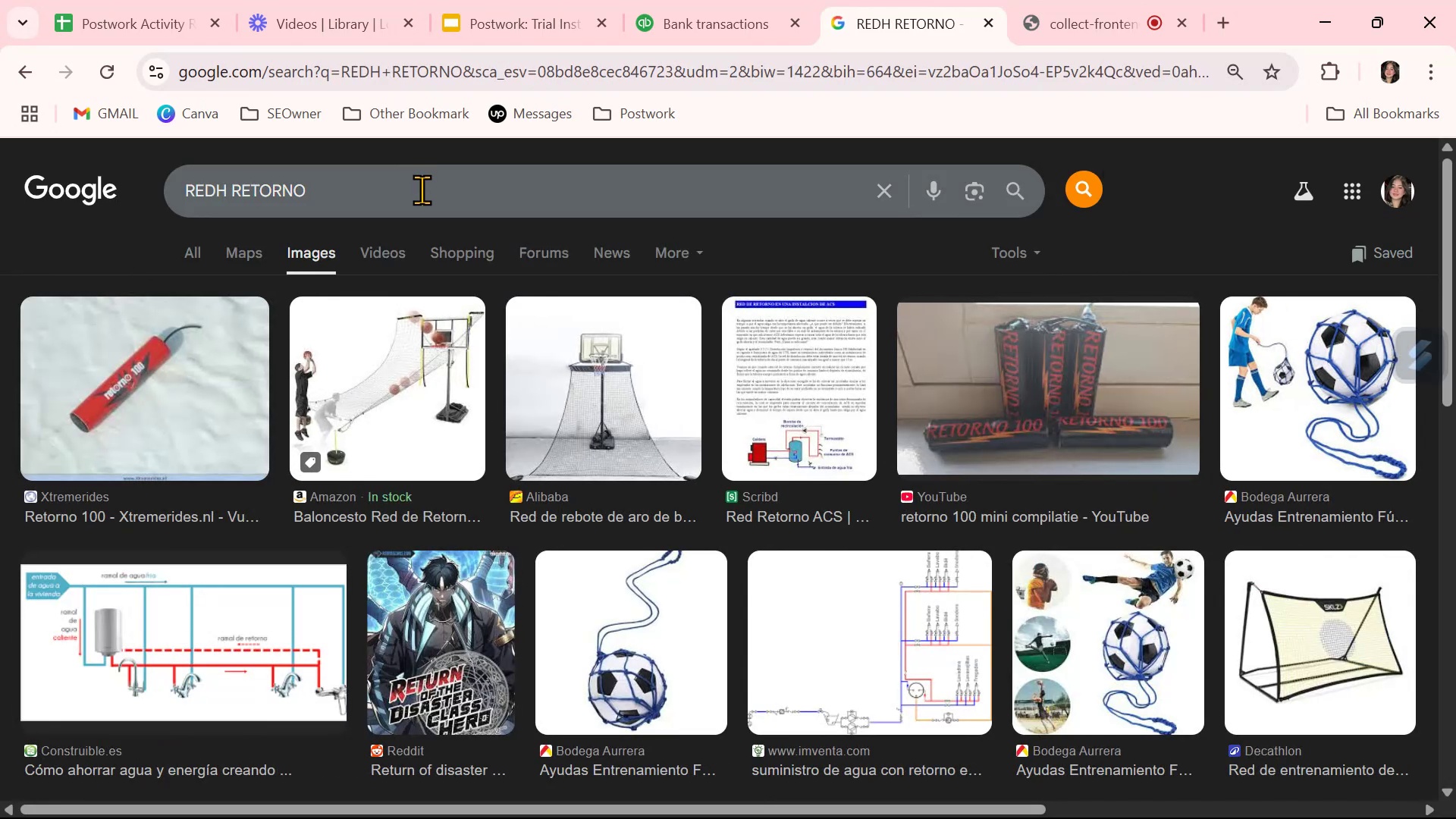 
wait(9.33)
 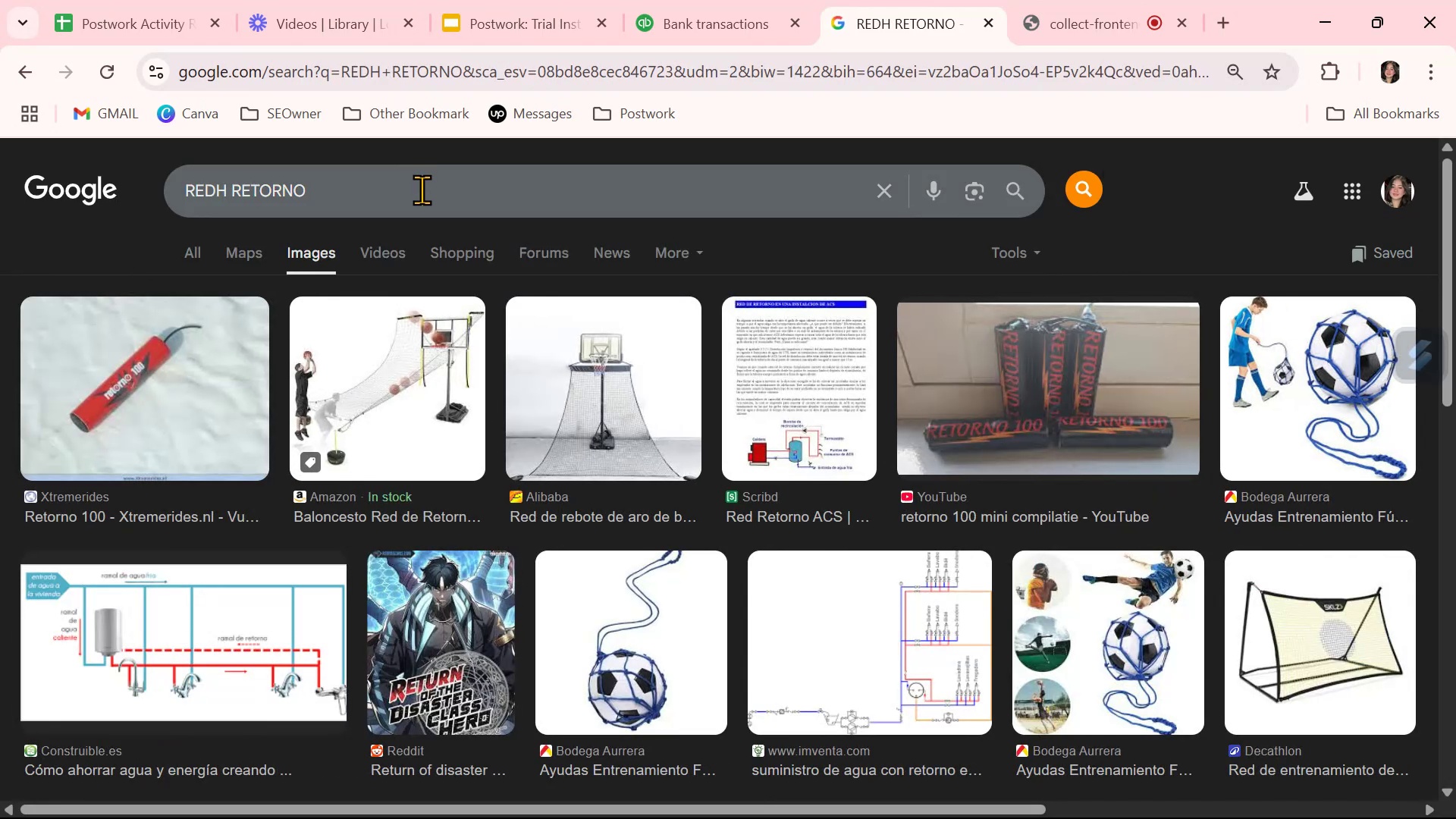 
scroll: coordinate [946, 350], scroll_direction: down, amount: 2.0
 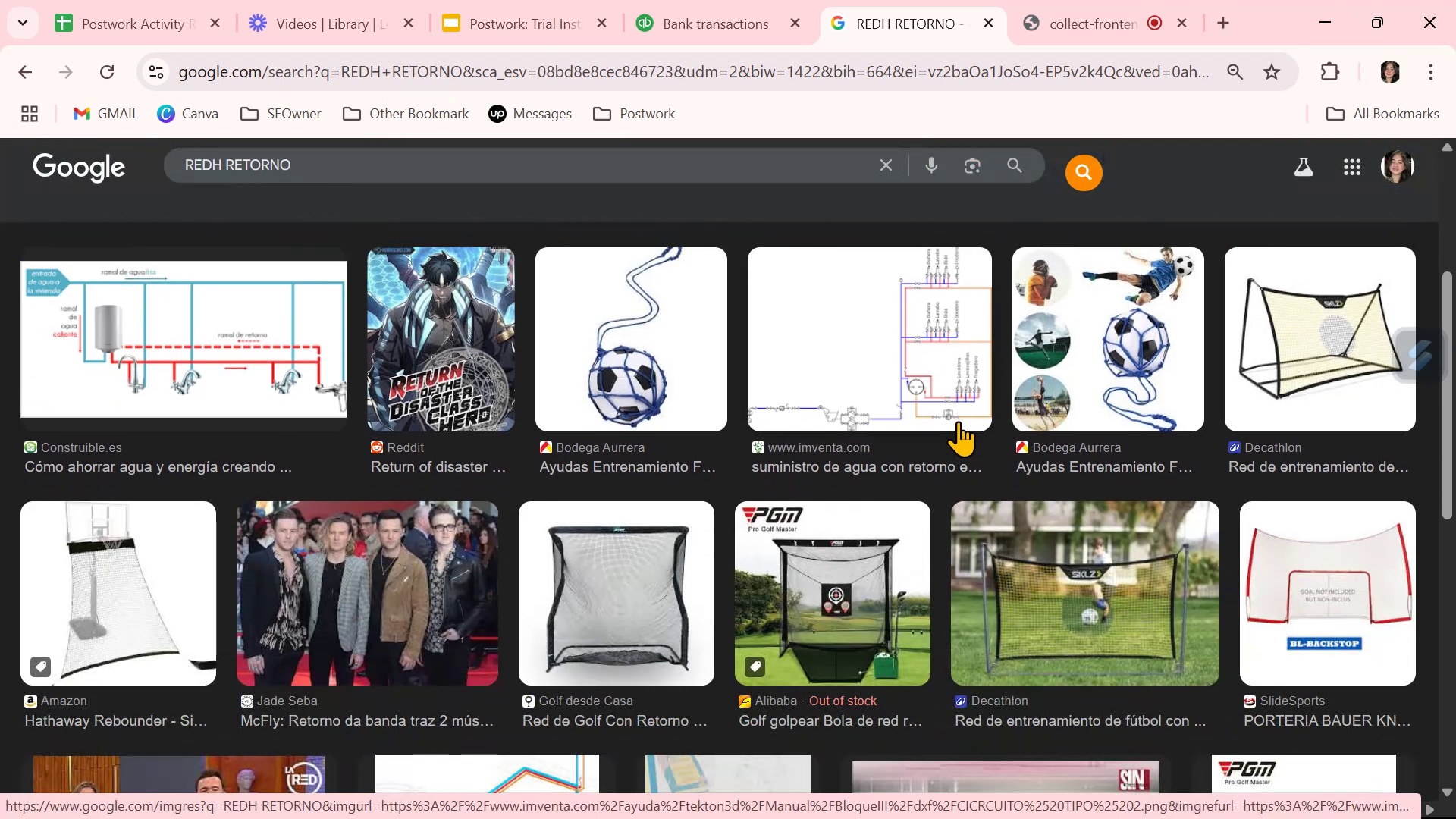 
left_click([744, 15])
 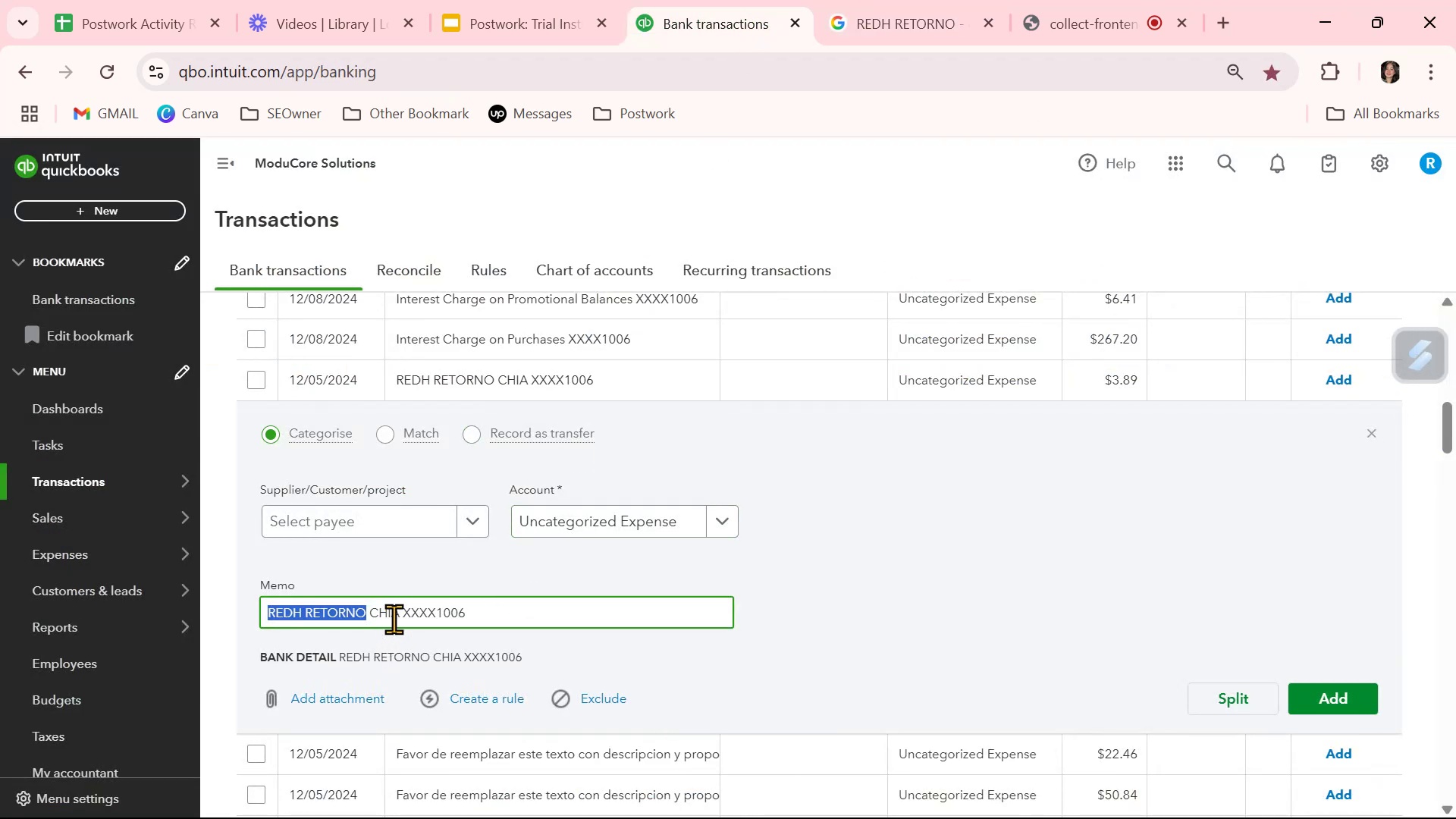 
left_click_drag(start_coordinate=[398, 613], to_coordinate=[263, 619])
 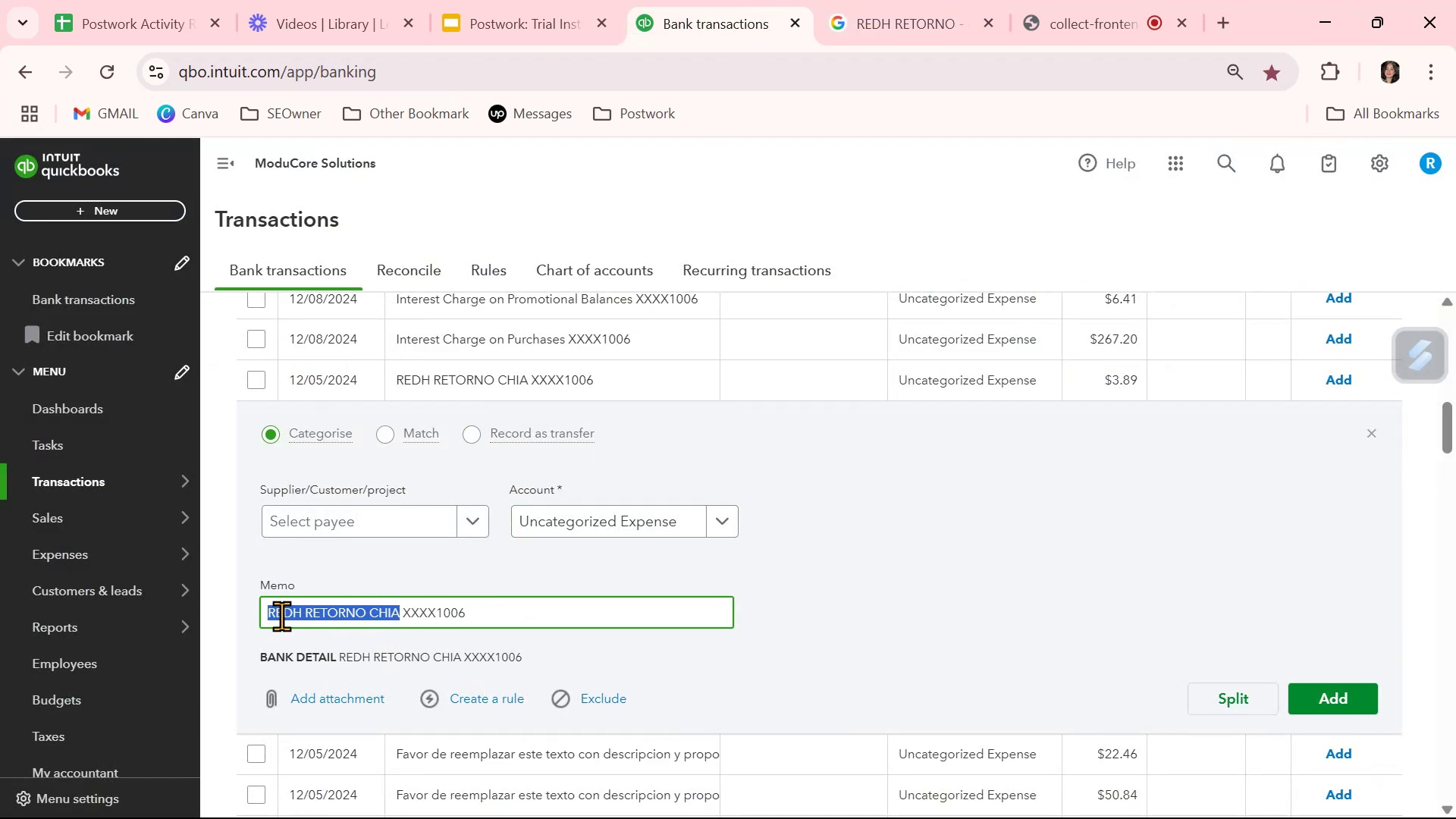 
key(Control+ControlLeft)
 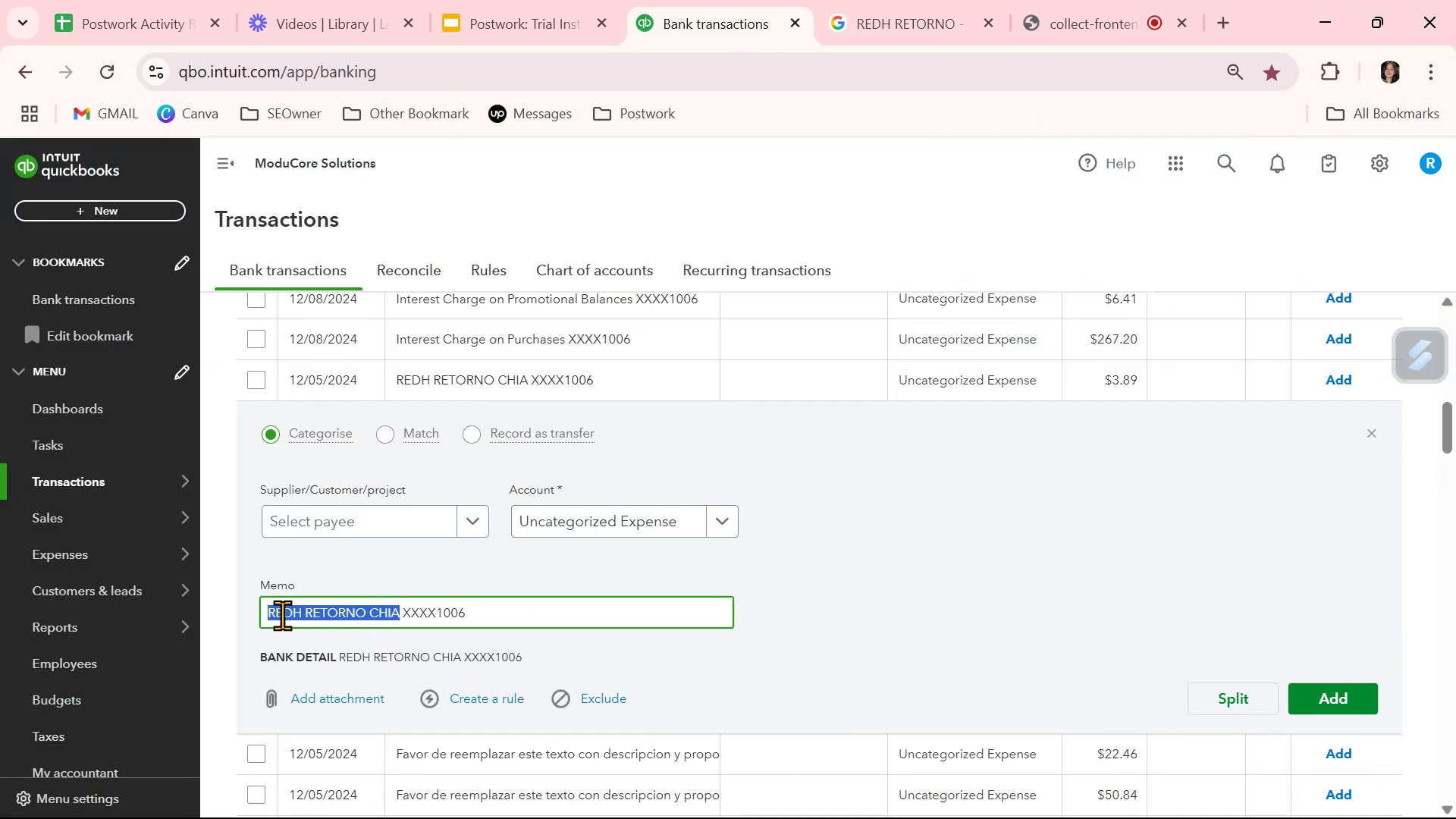 
key(Control+C)
 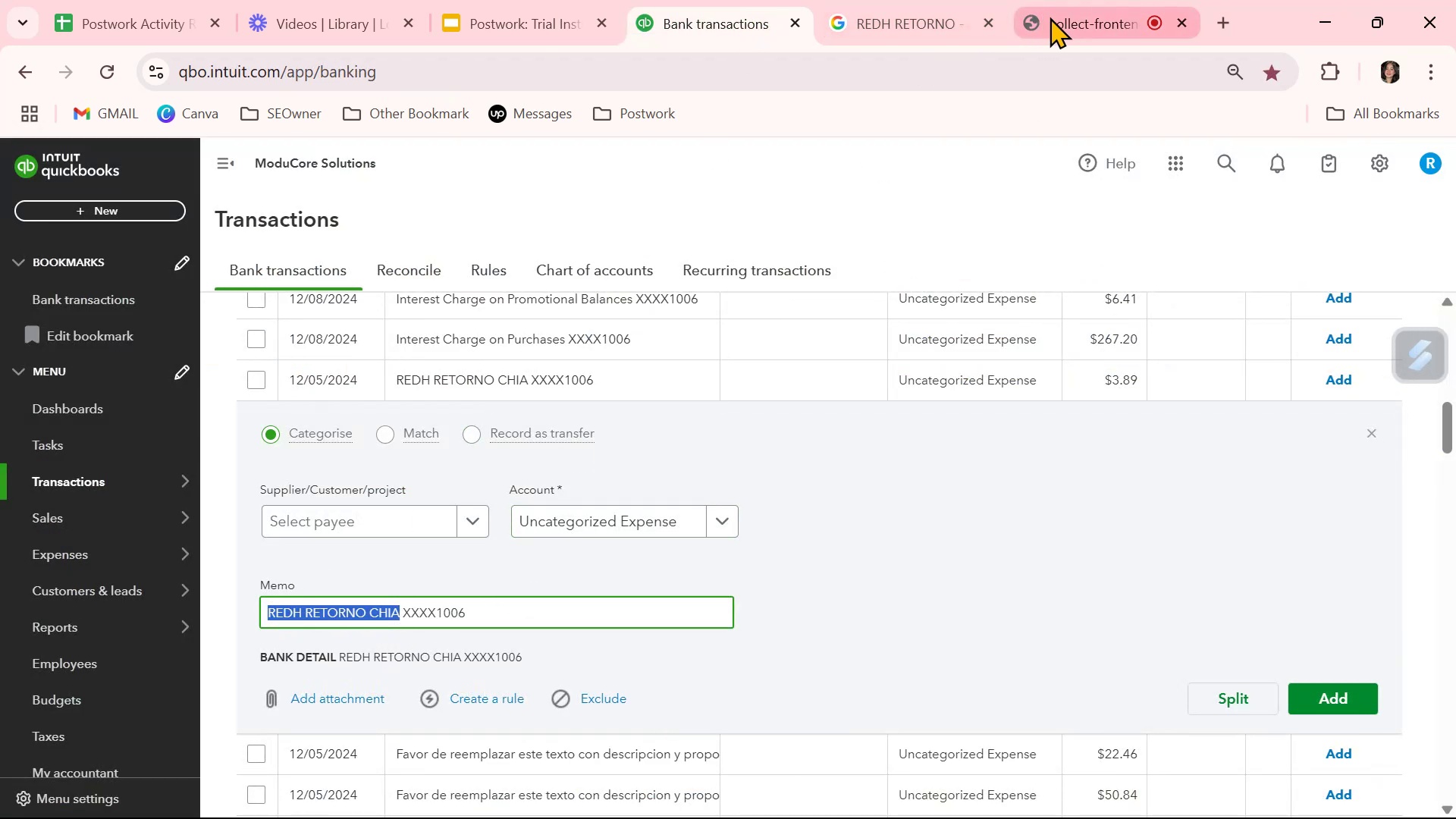 
left_click([938, 16])
 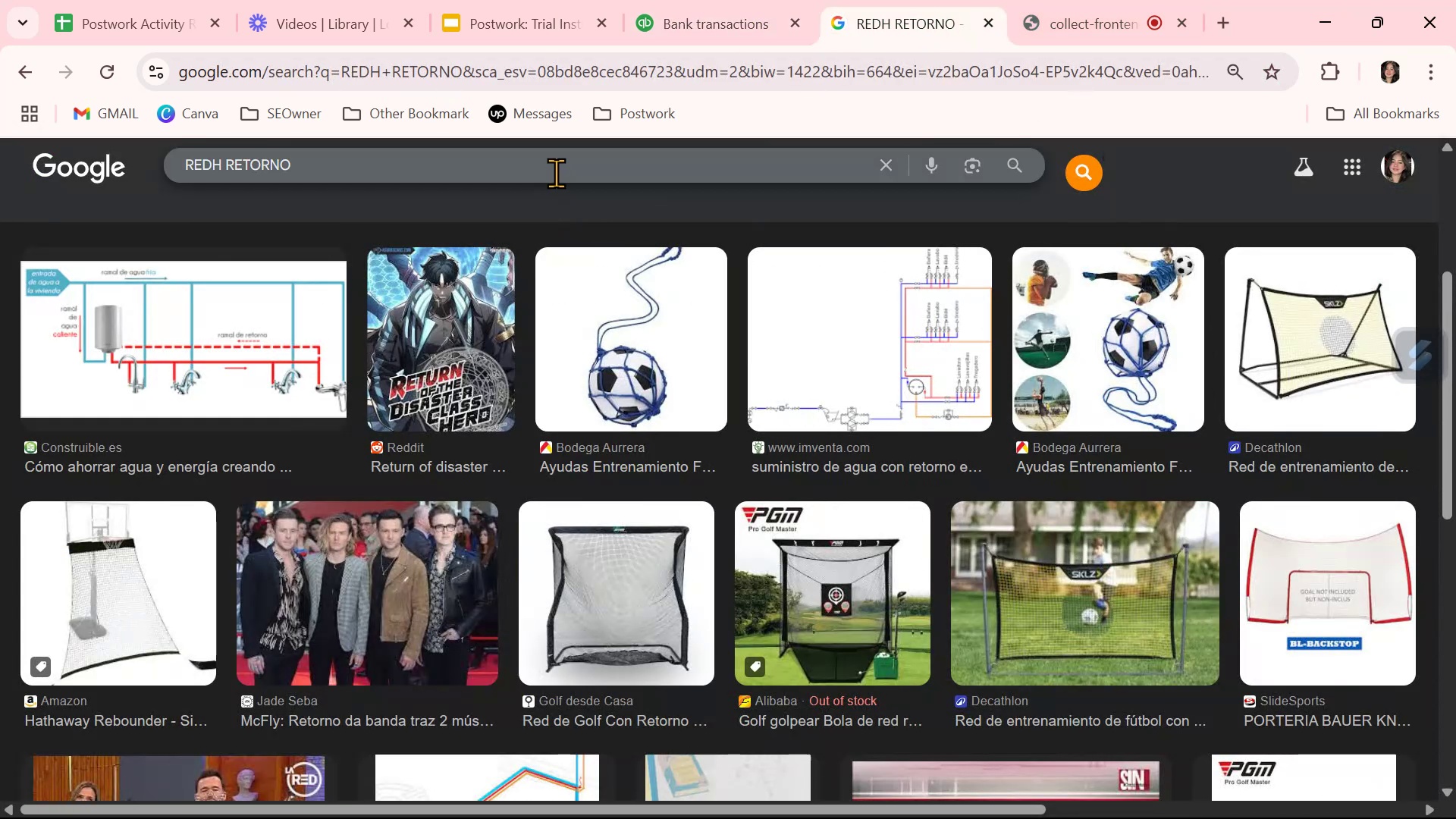 
double_click([556, 171])
 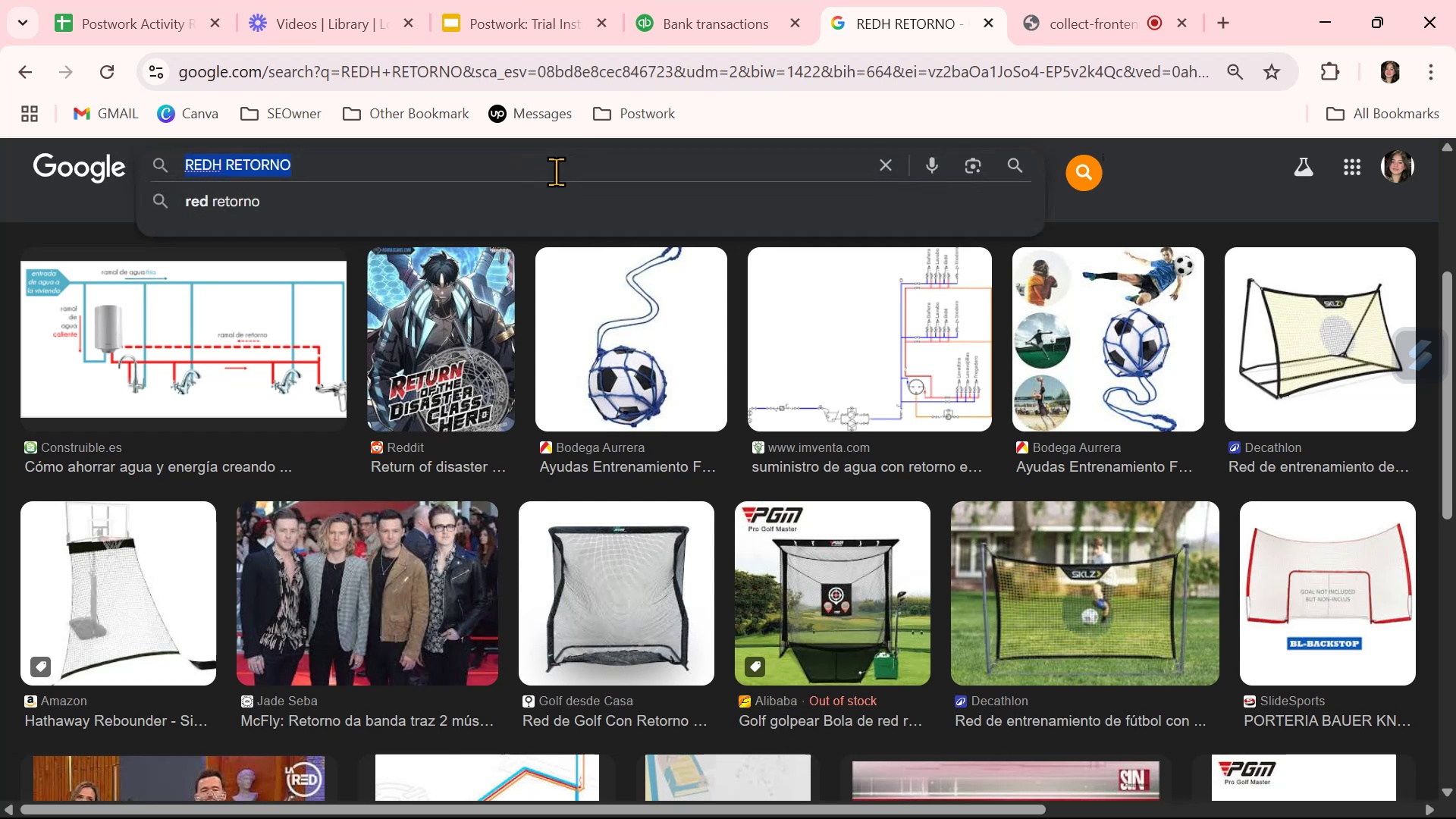 
triple_click([556, 171])
 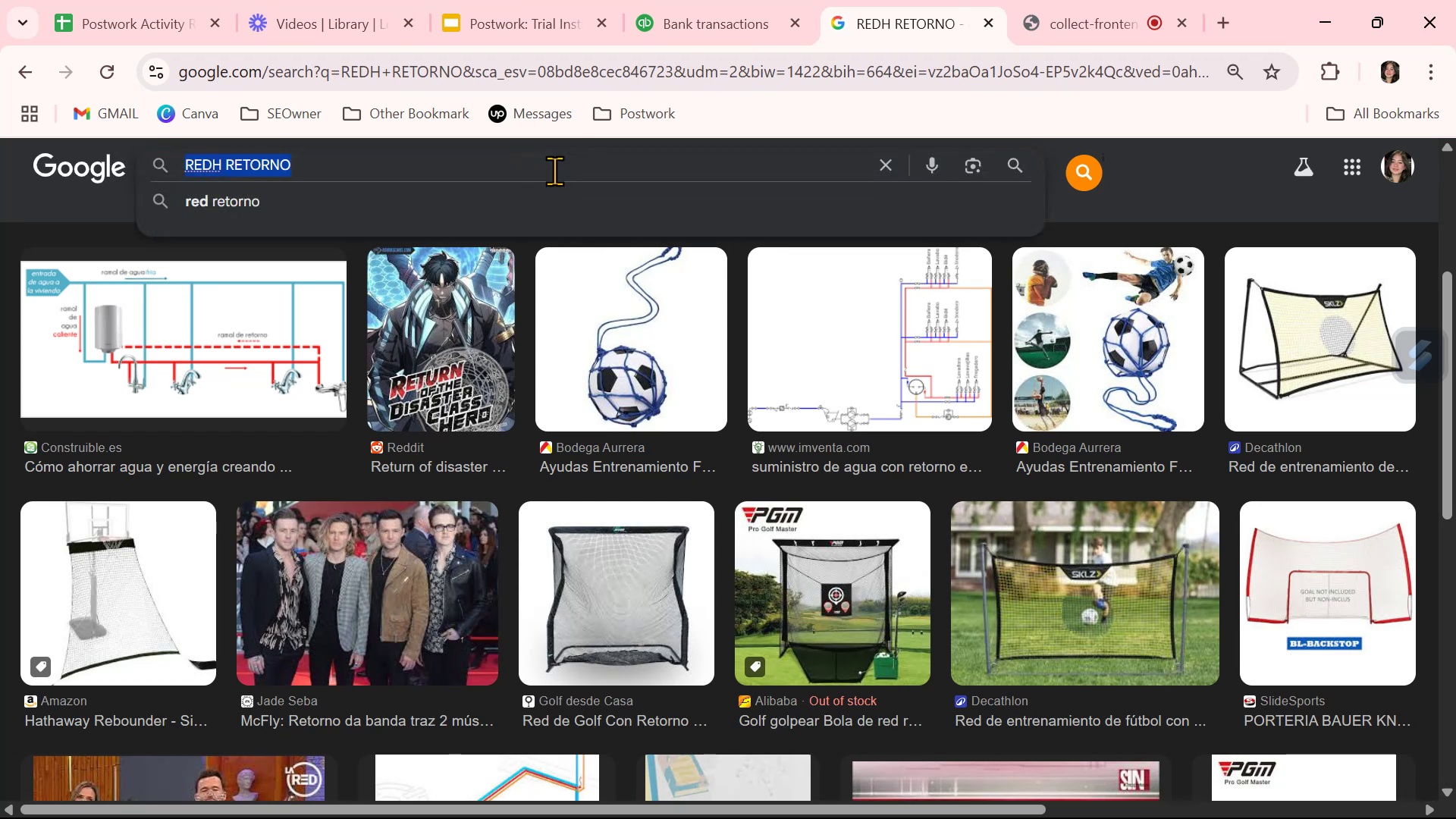 
key(Control+ControlLeft)
 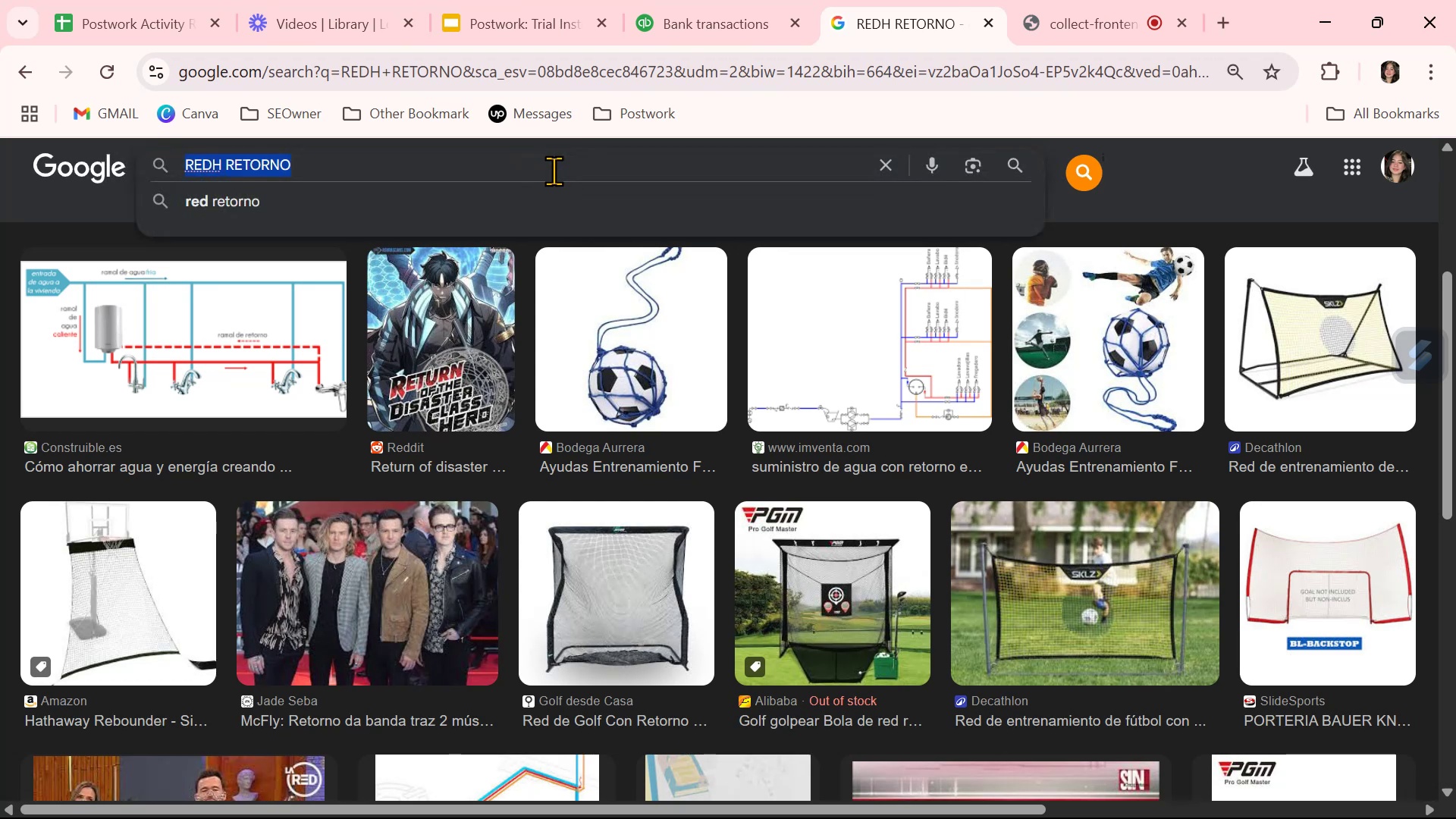 
key(Control+V)
 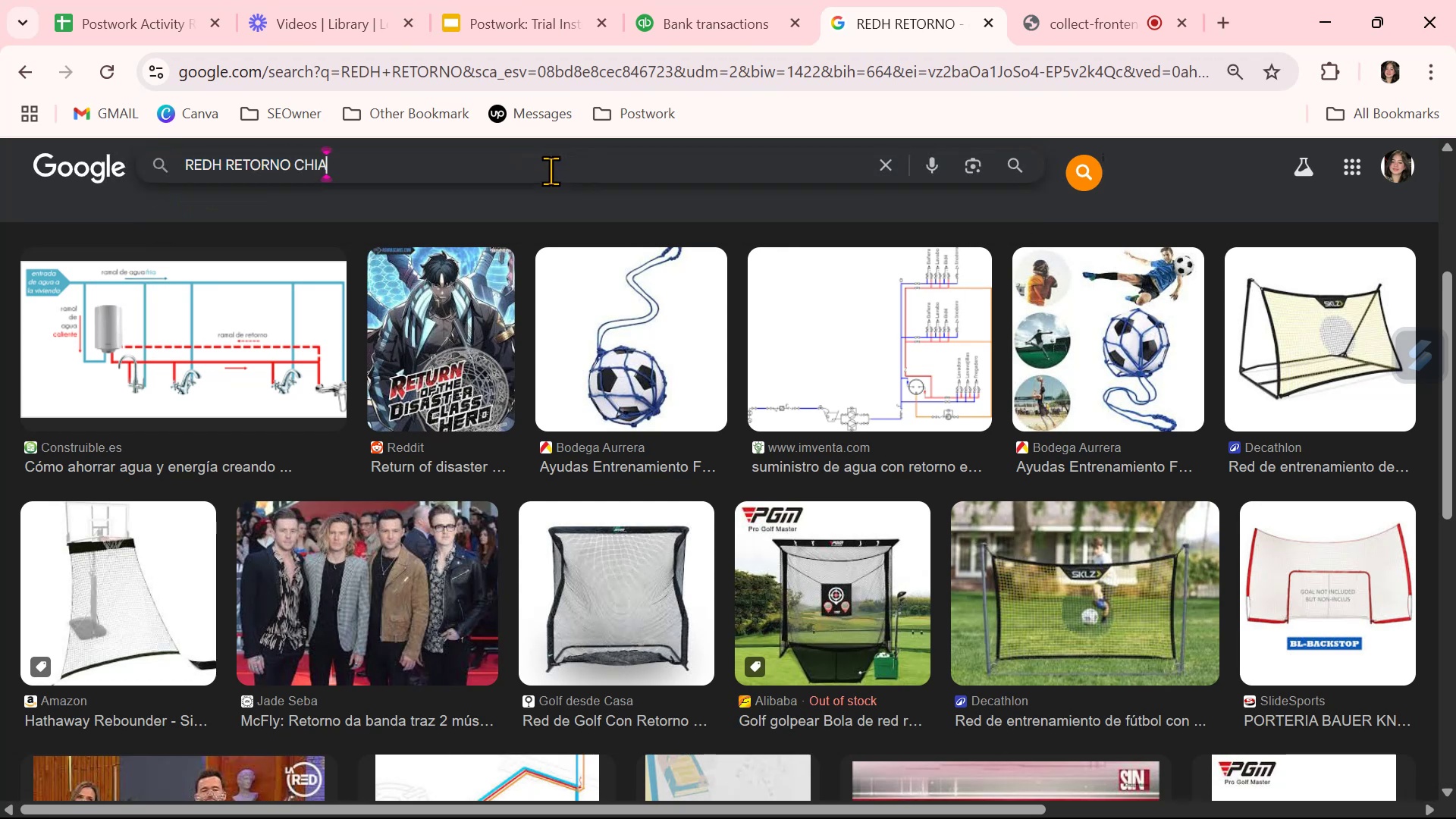 
key(NumpadEnter)
 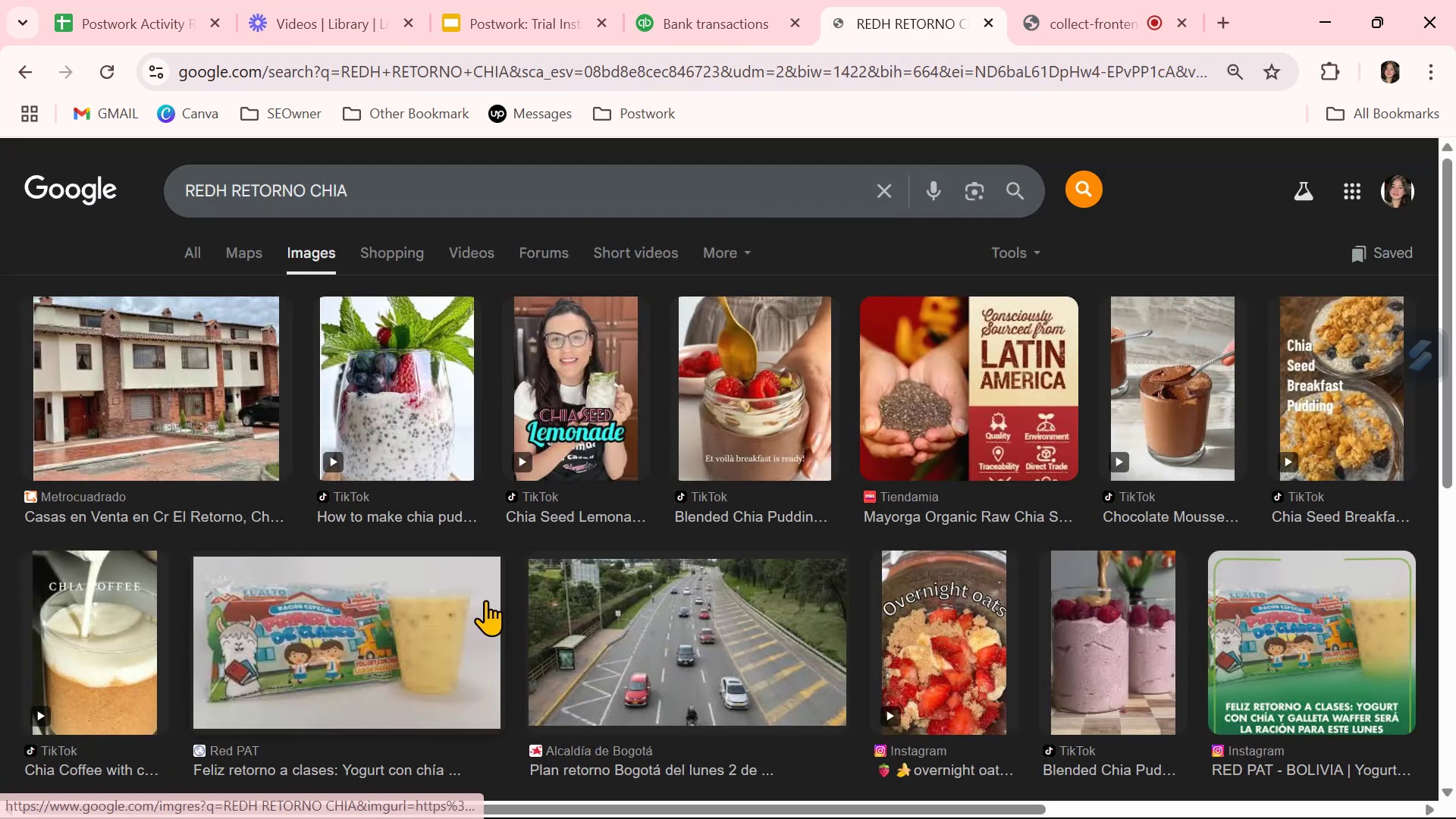 
wait(5.45)
 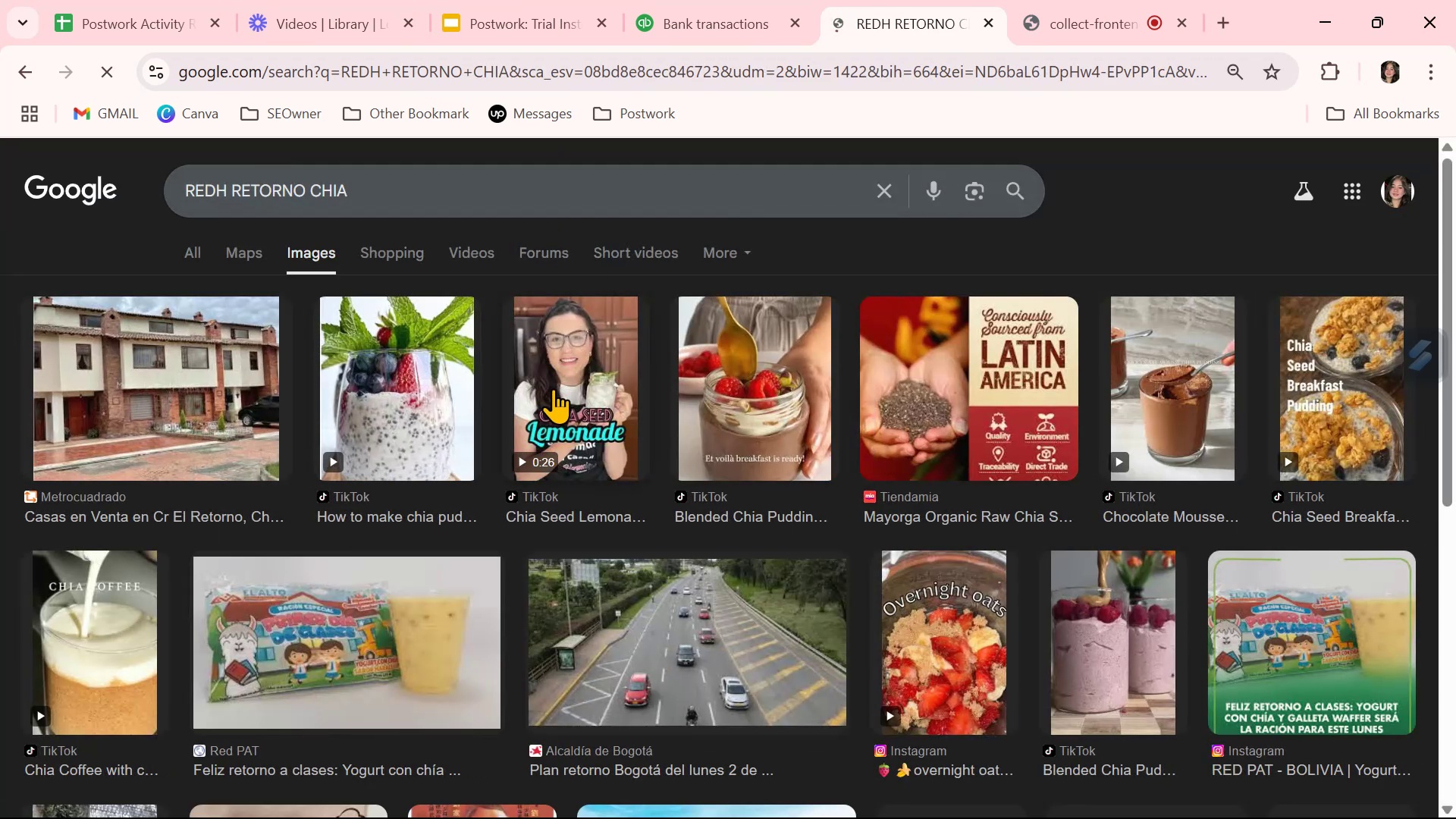 
scroll: coordinate [485, 600], scroll_direction: down, amount: 3.0
 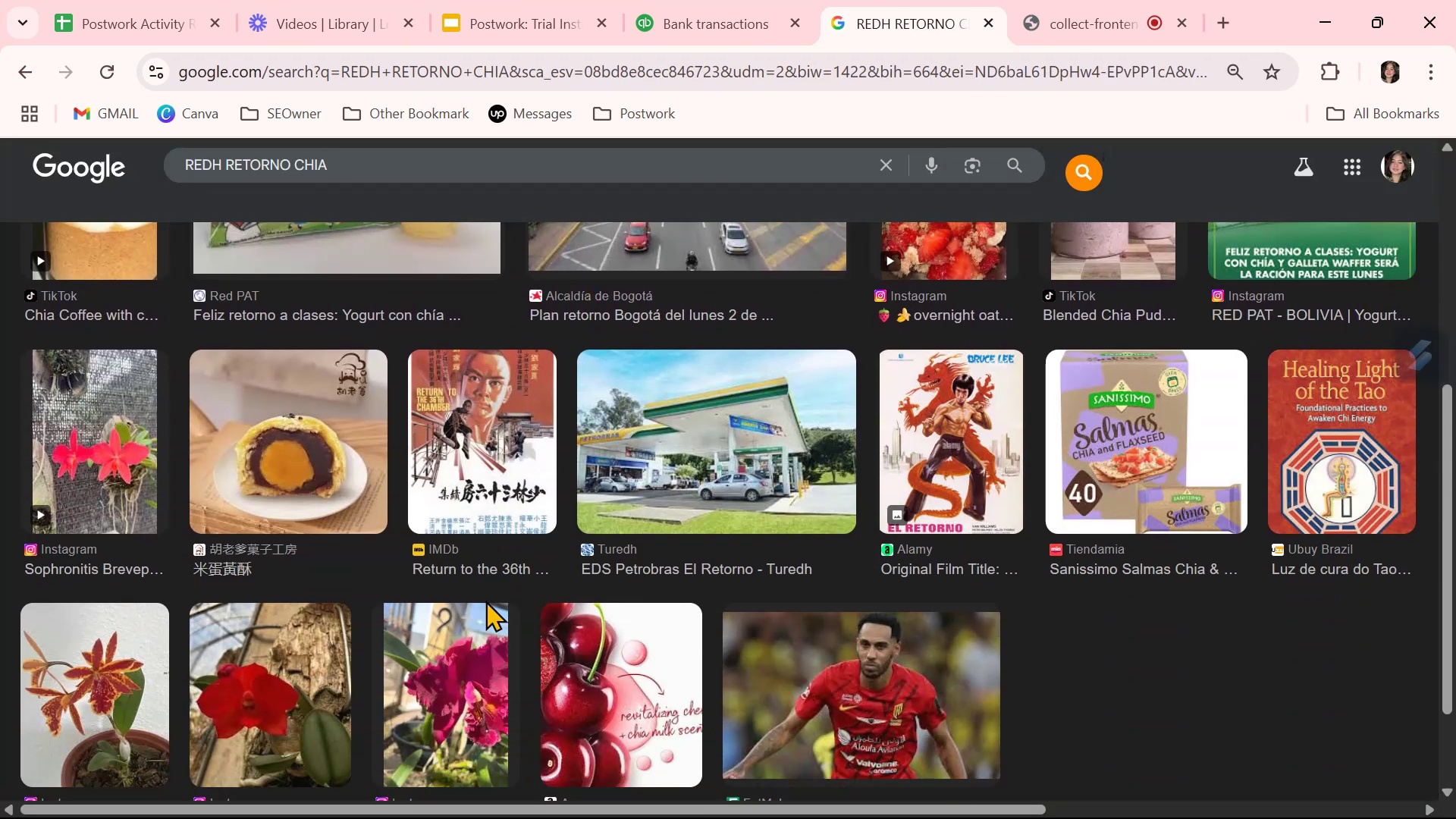 
scroll: coordinate [485, 600], scroll_direction: up, amount: 3.0
 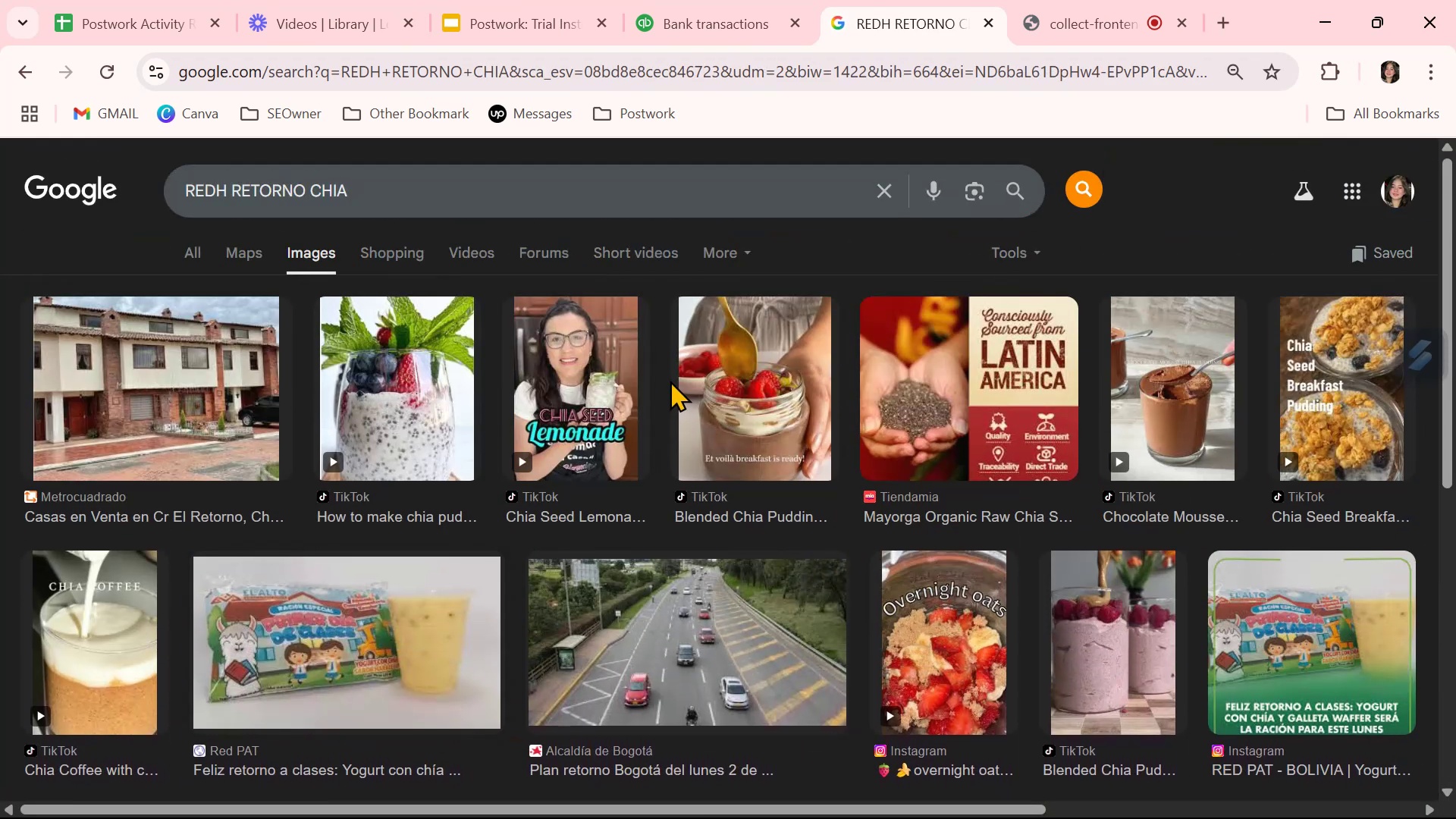 
scroll: coordinate [609, 526], scroll_direction: down, amount: 3.0
 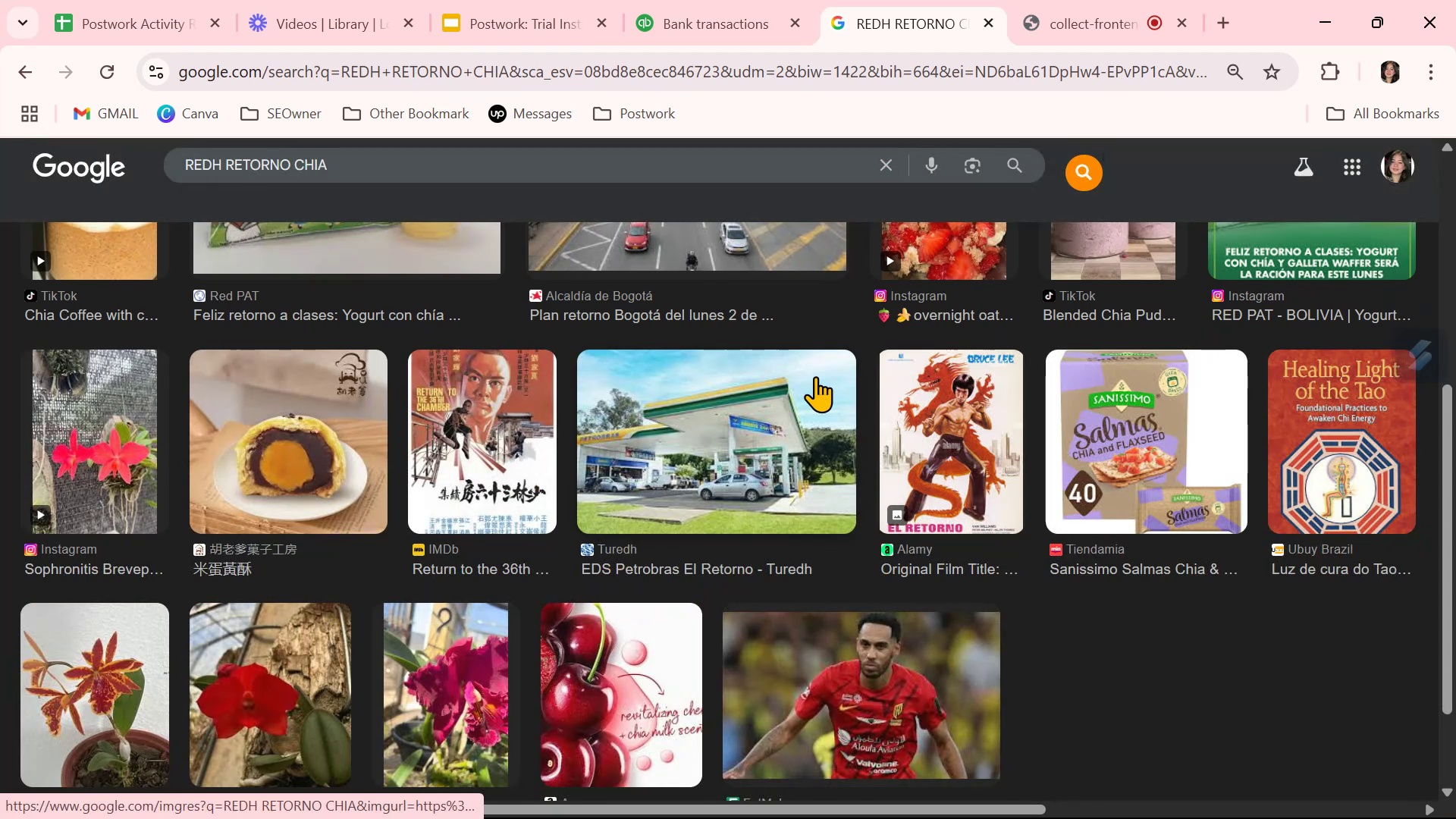 
left_click([680, 17])
 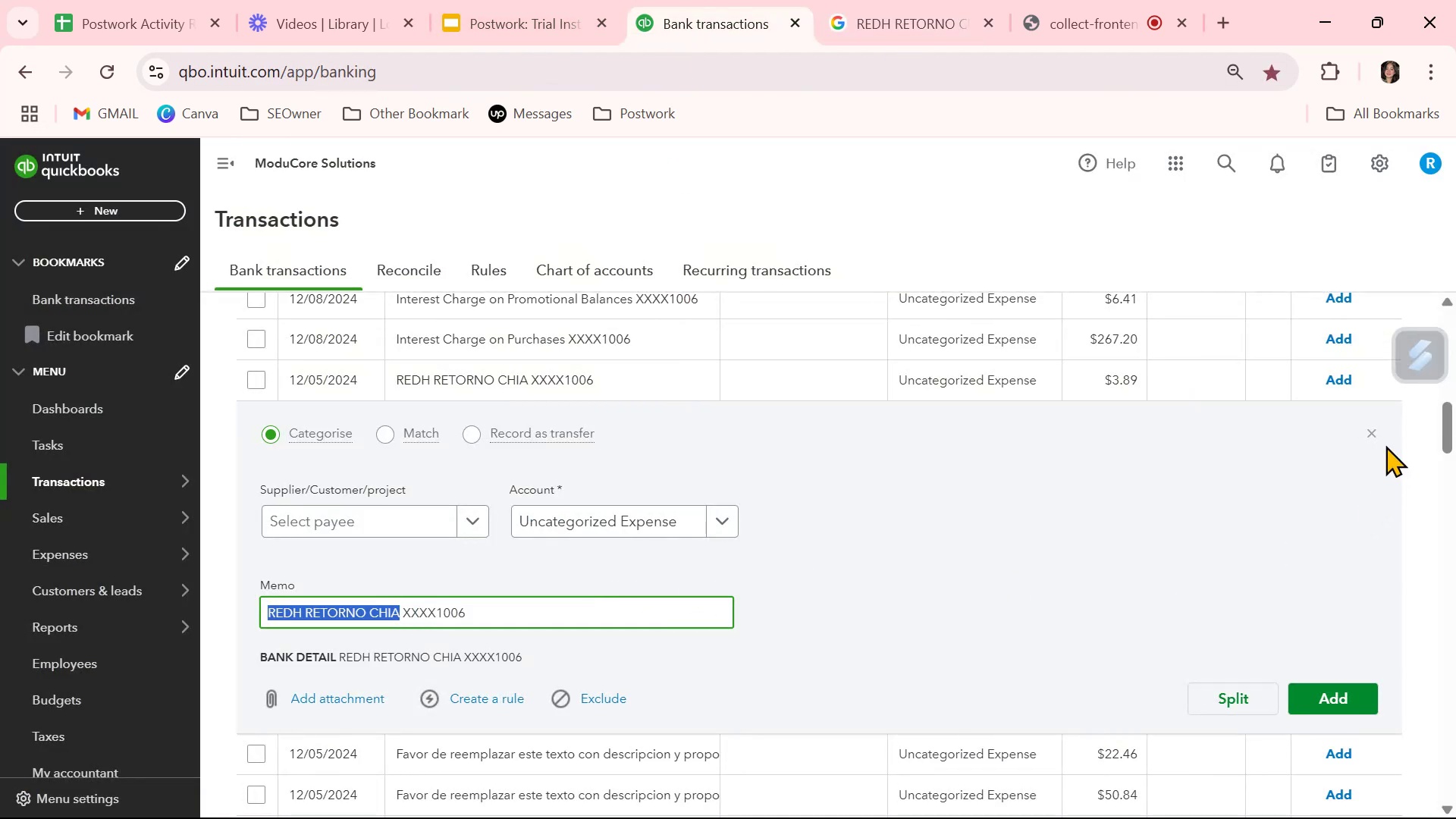 
left_click([1367, 428])
 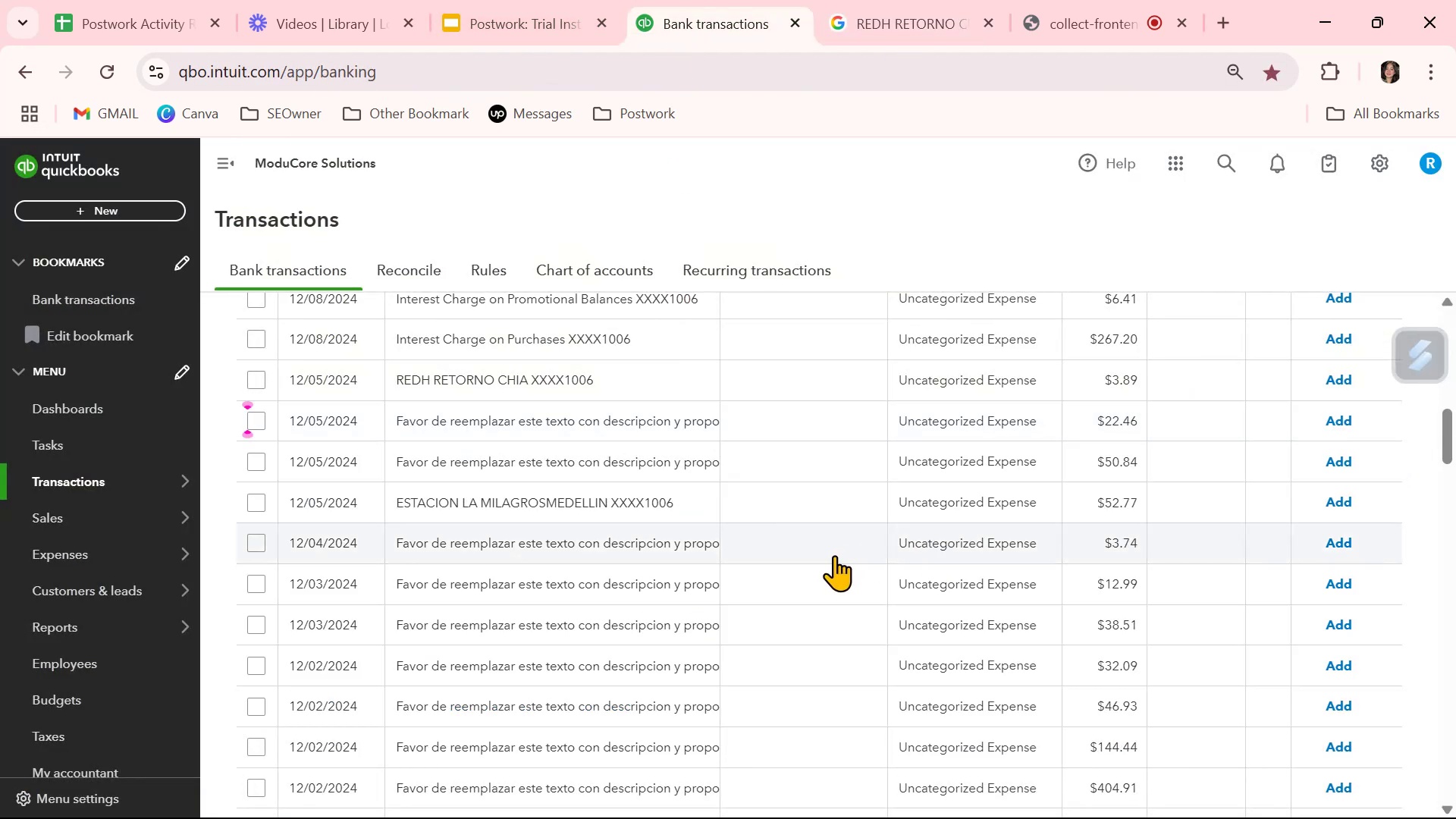 
scroll: coordinate [834, 555], scroll_direction: down, amount: 6.0
 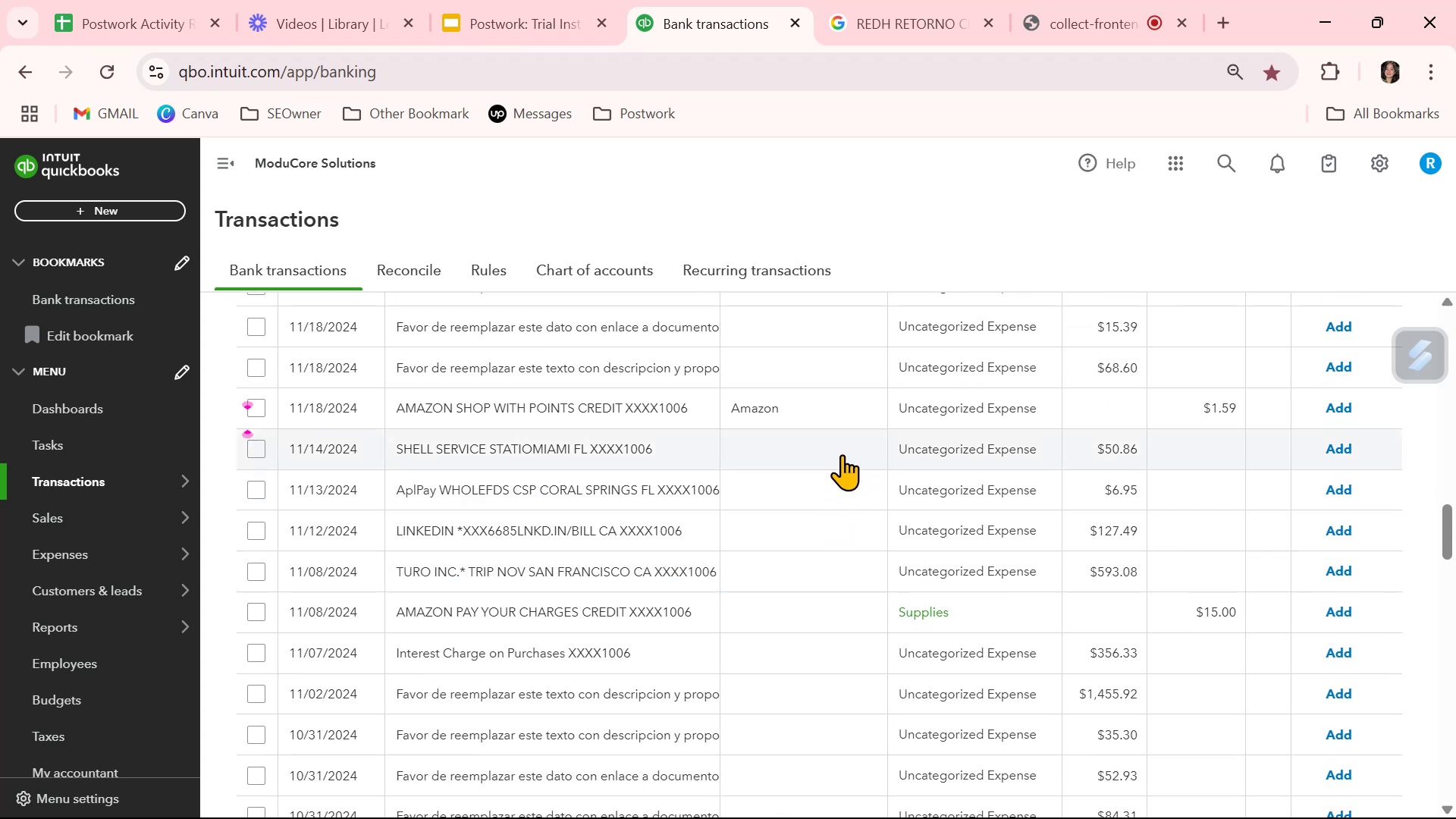 
left_click([842, 454])
 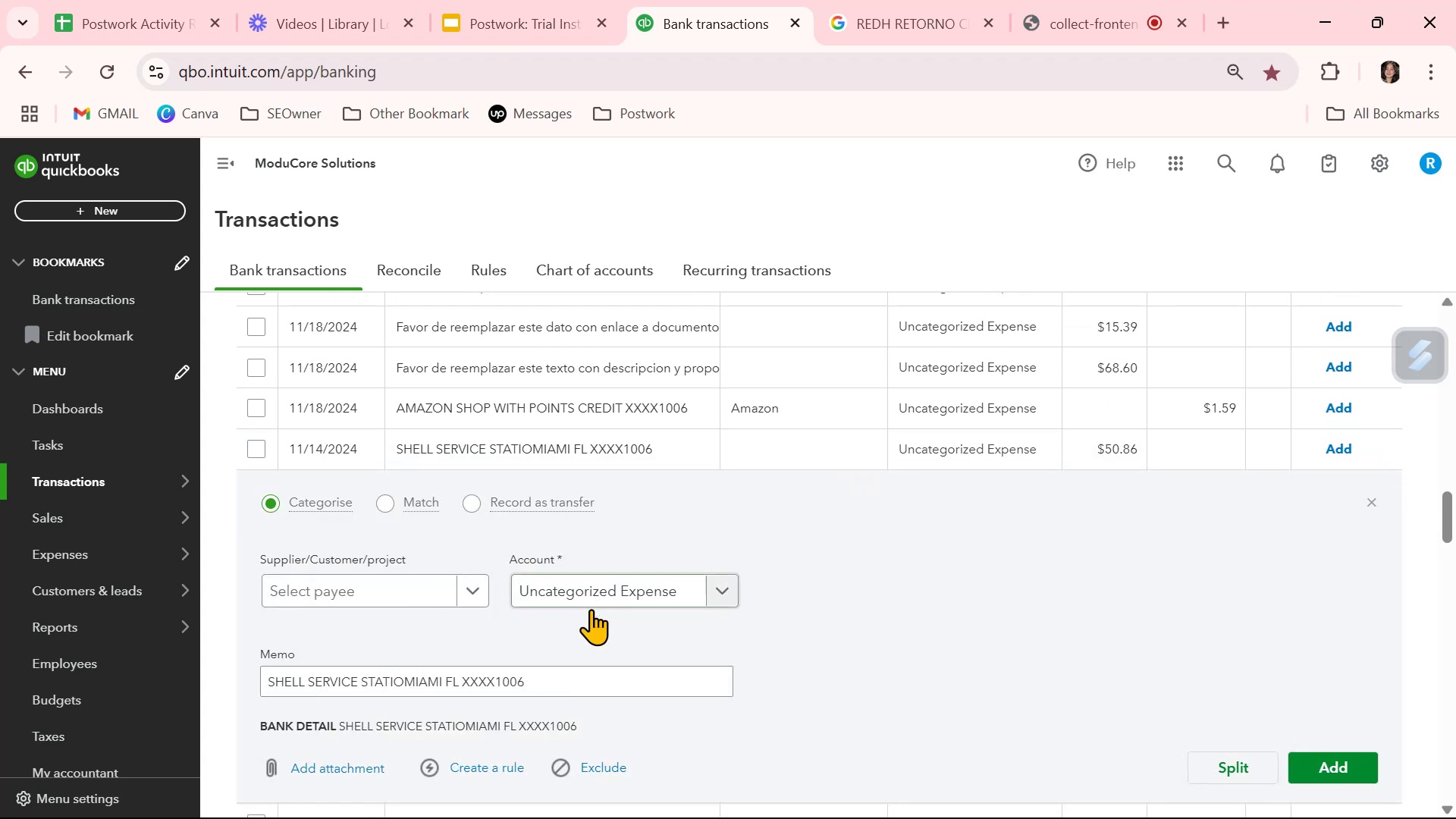 
left_click([599, 599])
 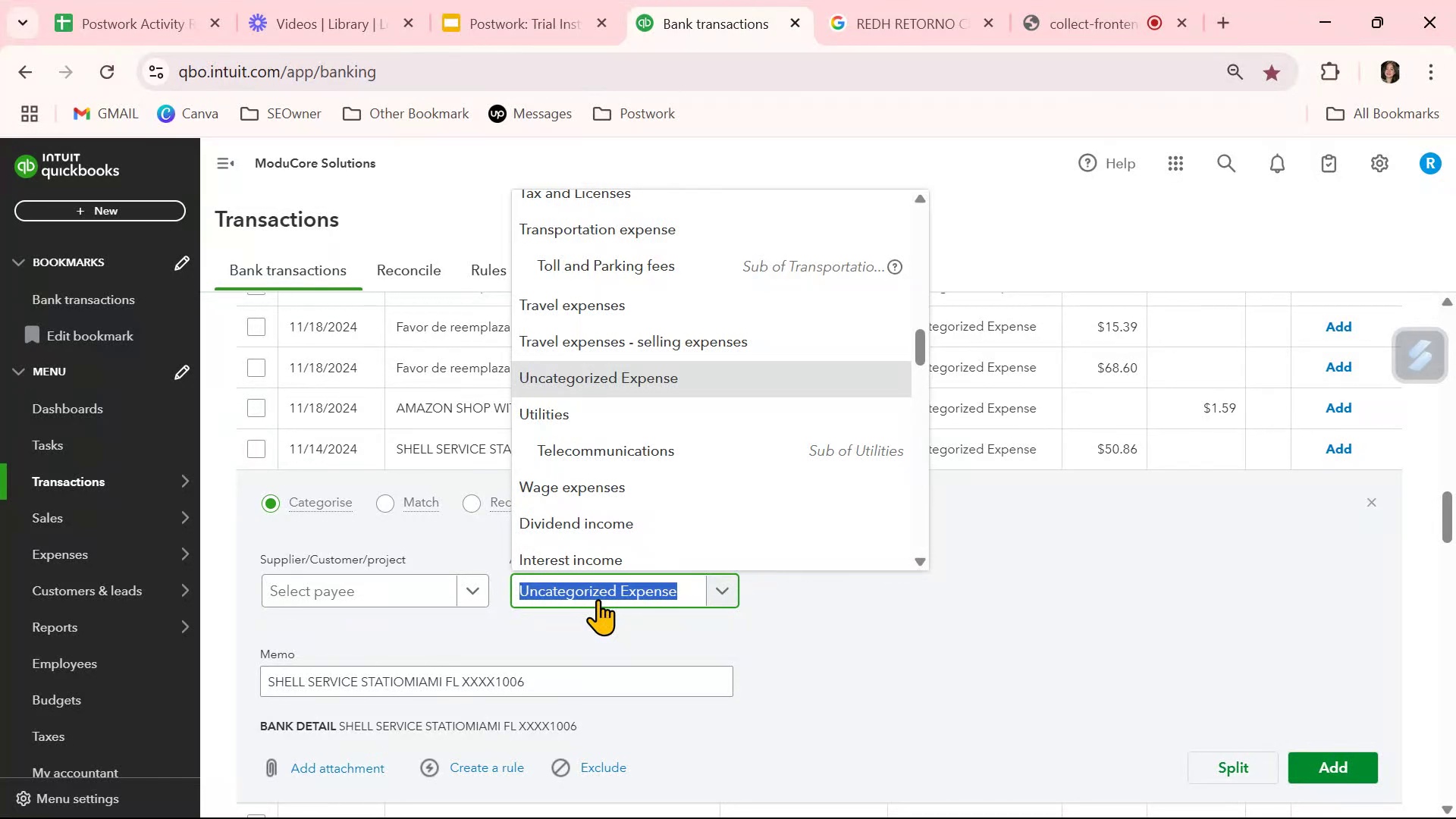 
wait(16.5)
 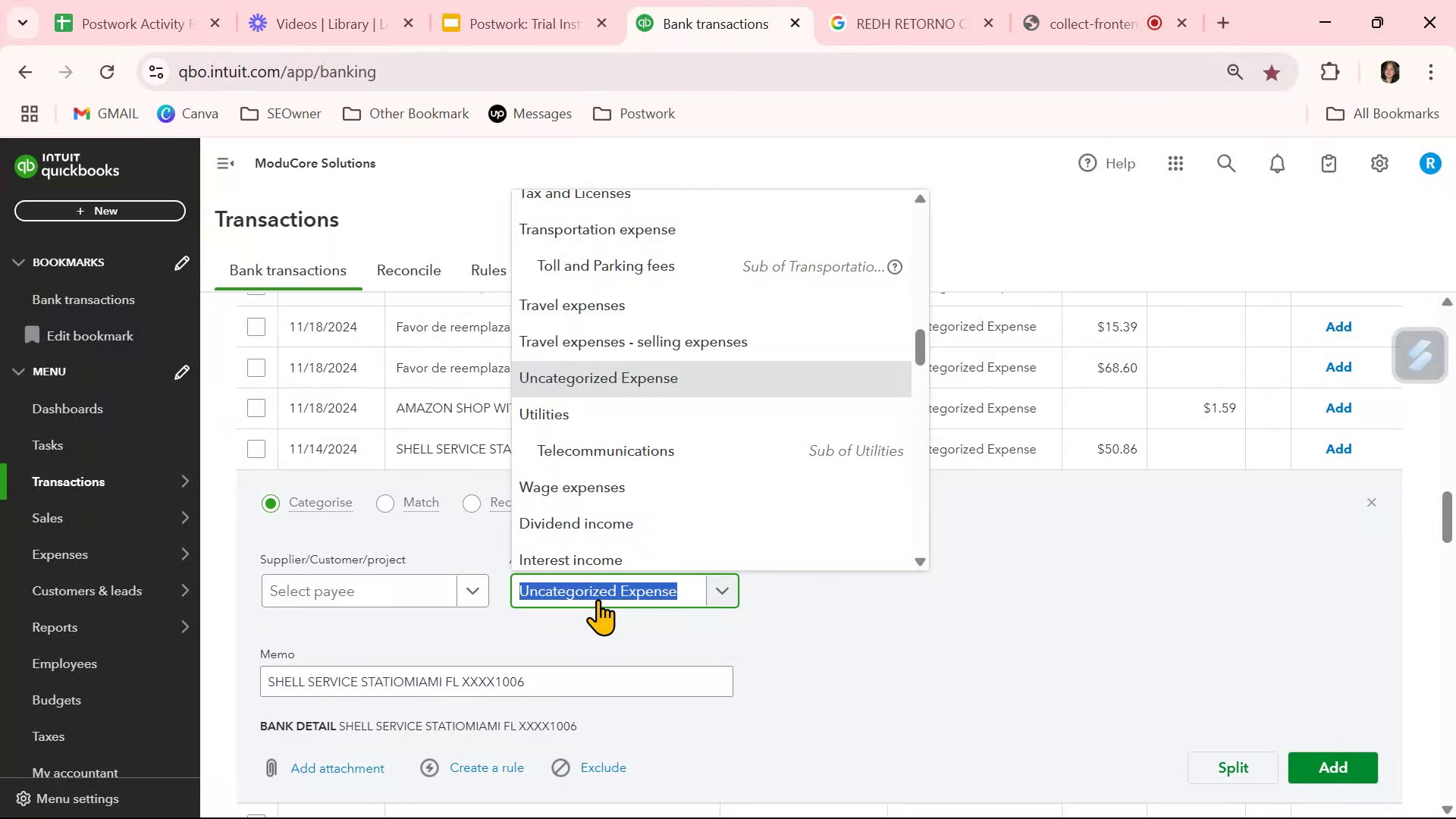 
scroll: coordinate [812, 489], scroll_direction: up, amount: 7.0
 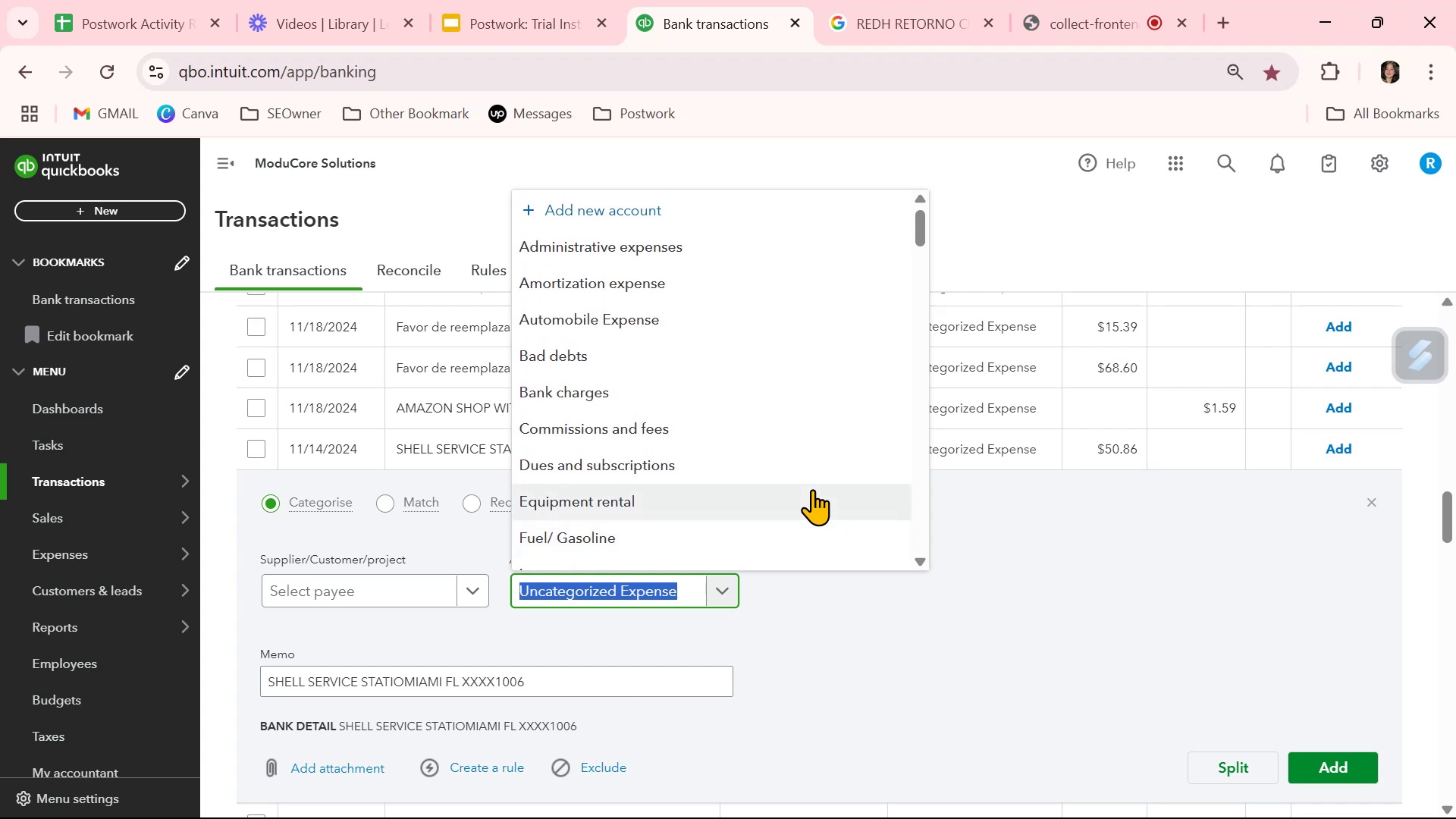 
wait(8.26)
 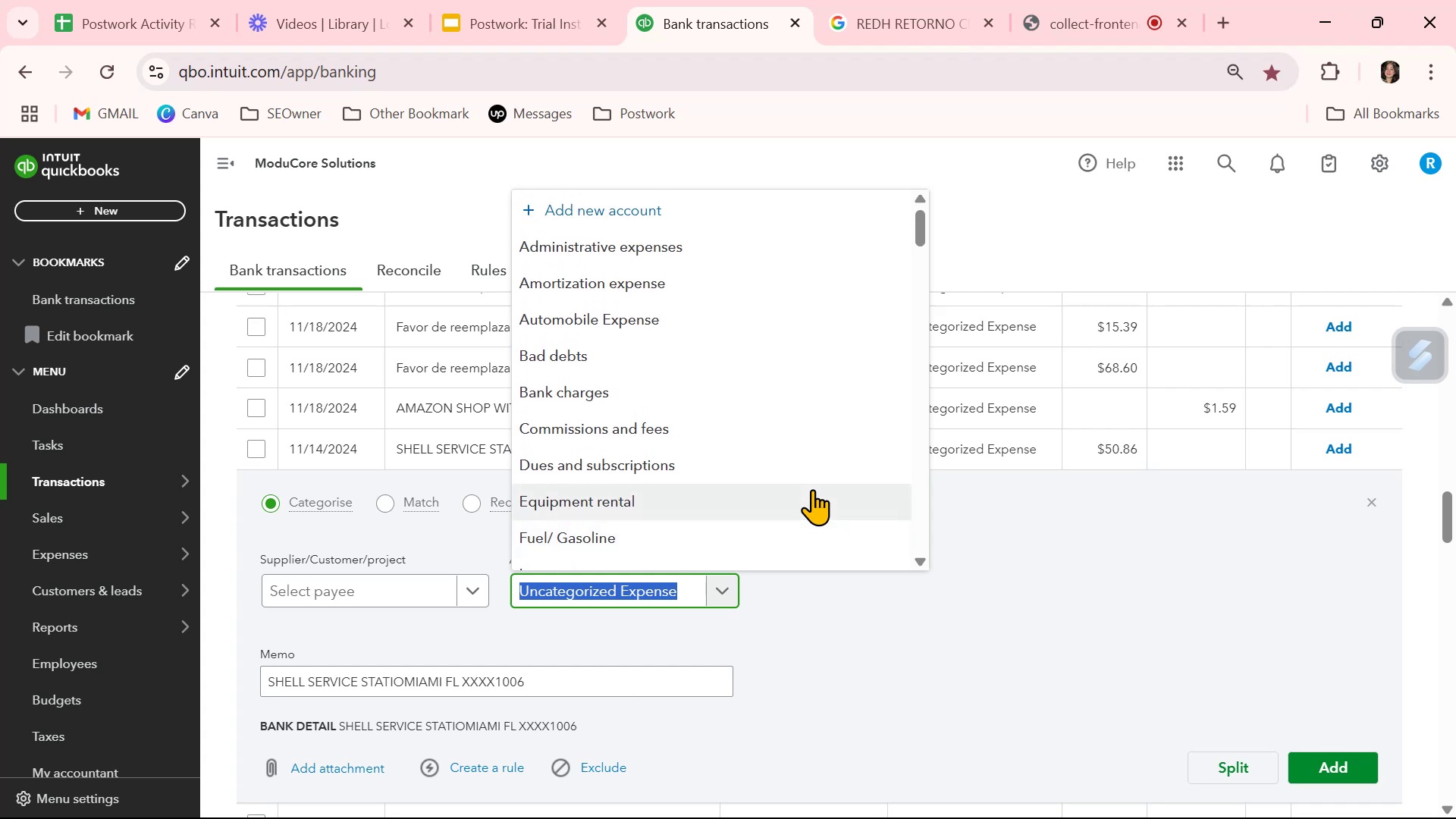 
scroll: coordinate [813, 479], scroll_direction: down, amount: 1.0
 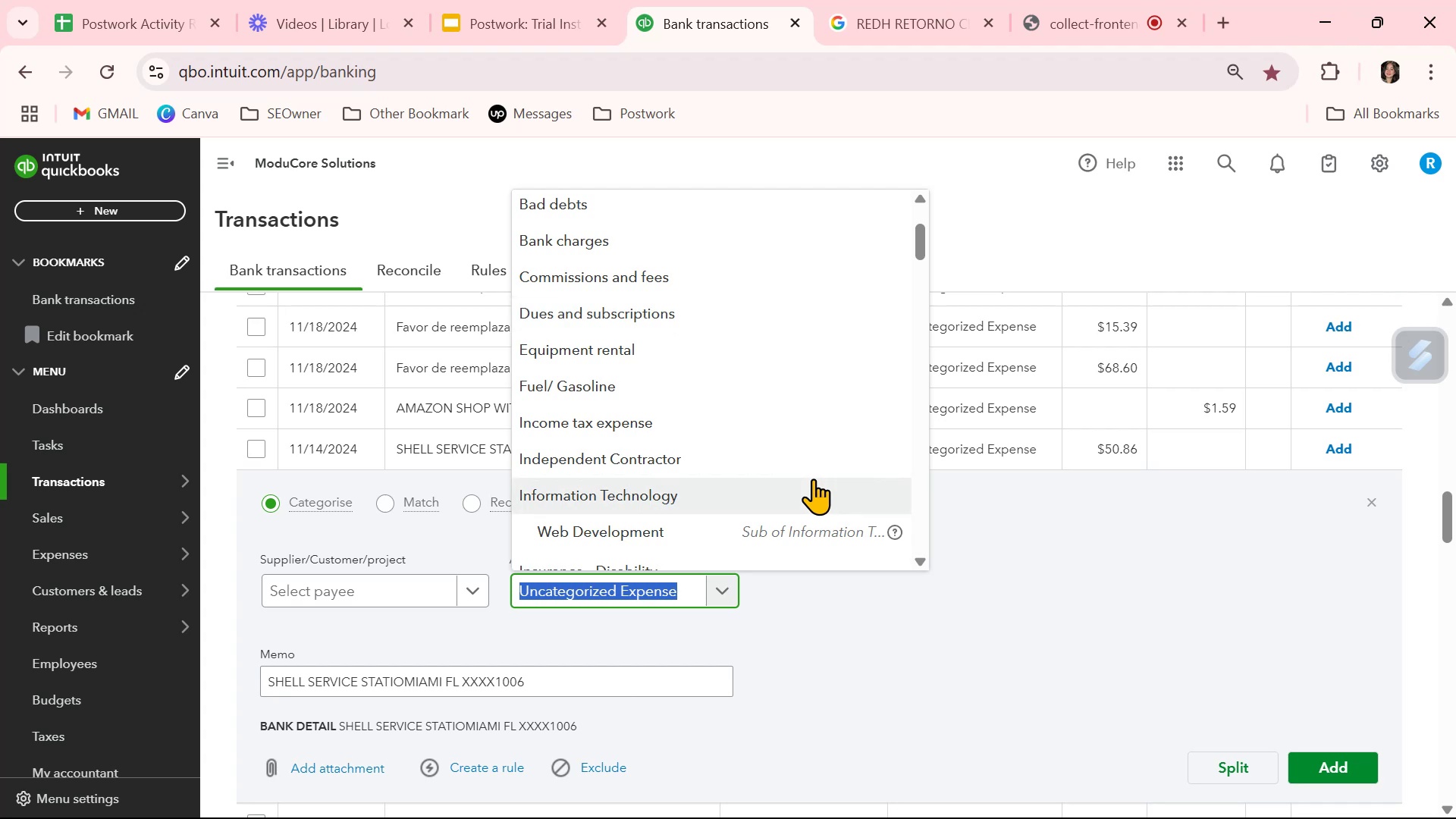 
scroll: coordinate [813, 479], scroll_direction: none, amount: 0.0
 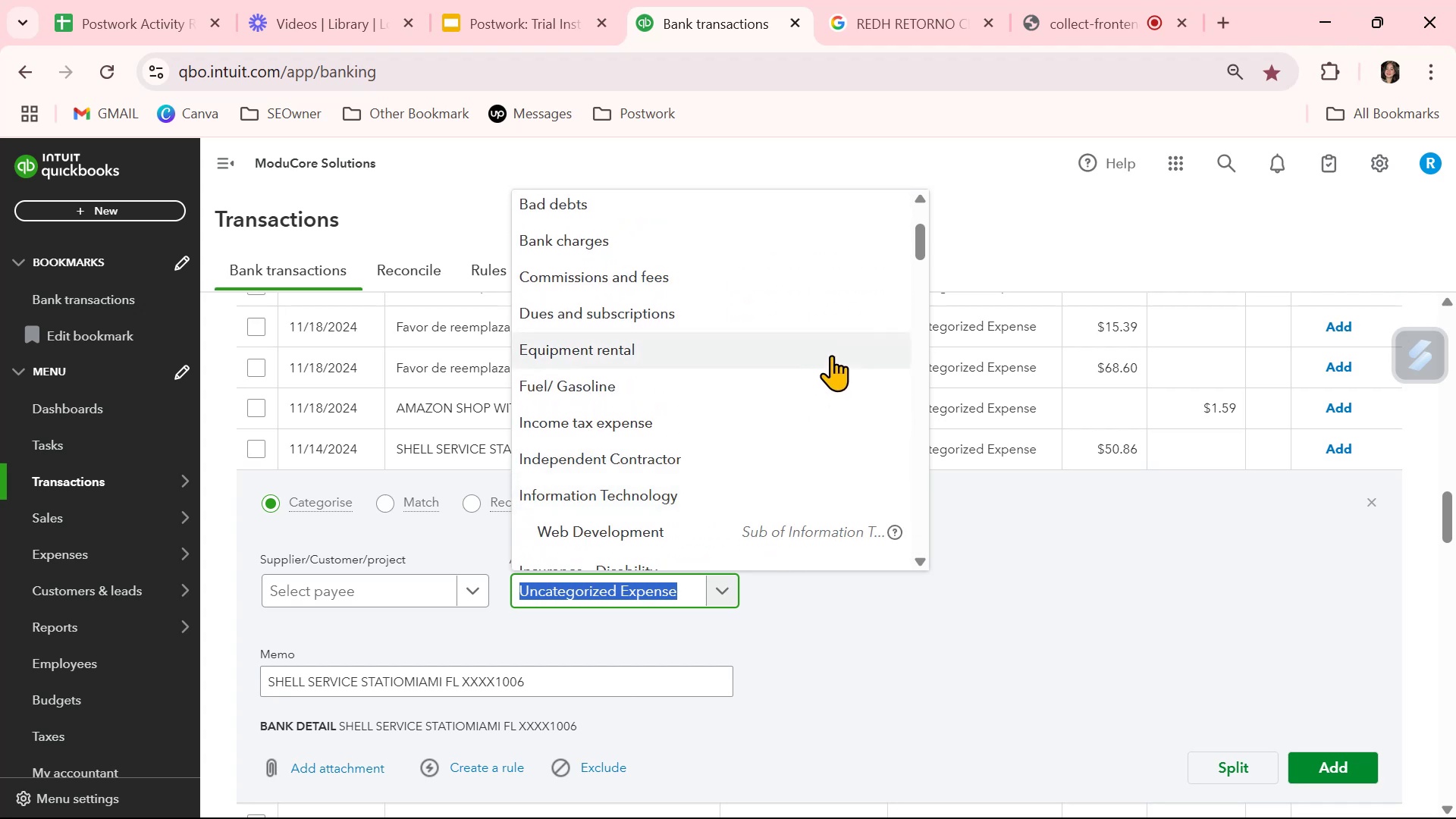 
left_click([830, 384])
 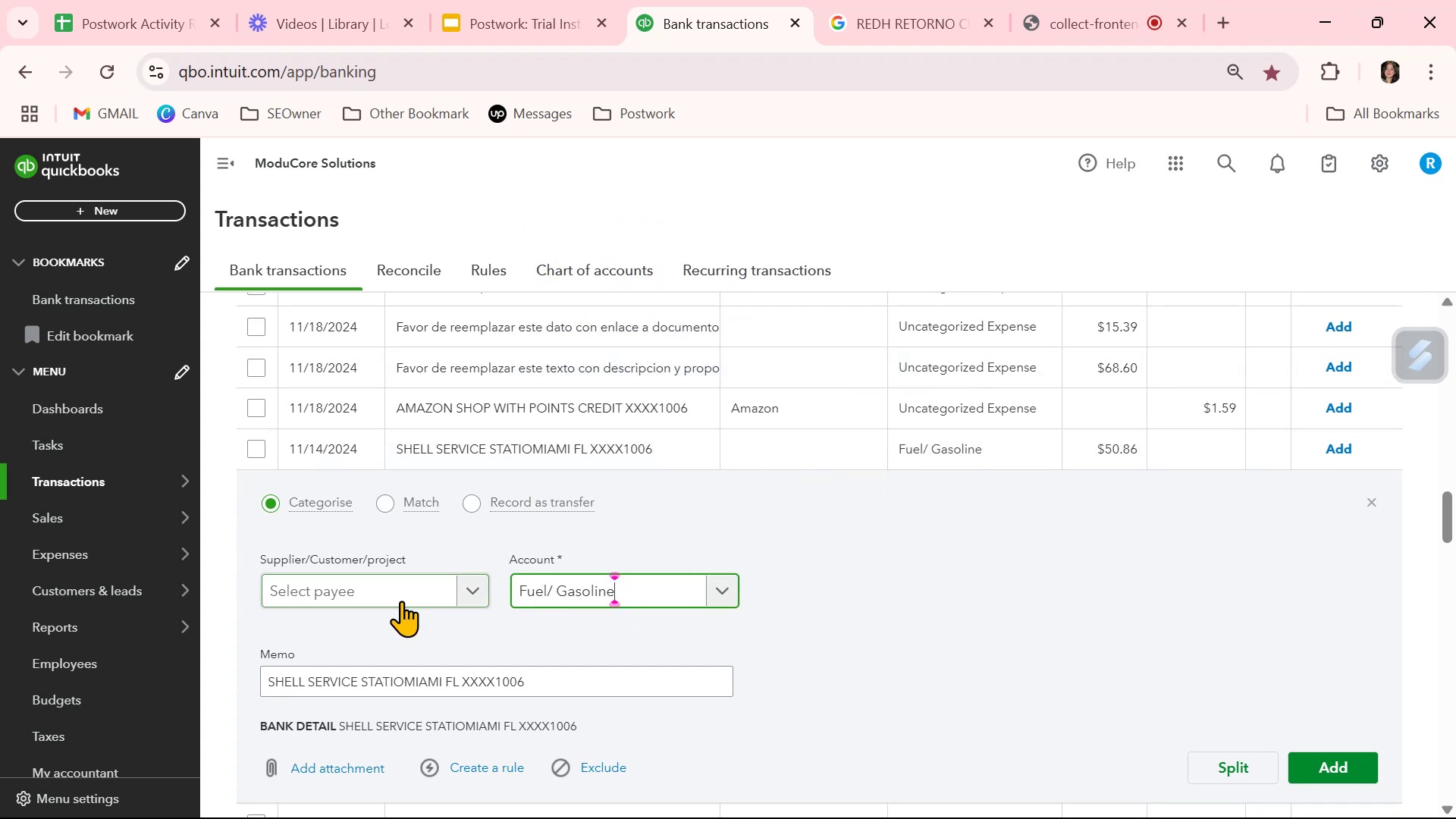 
left_click([397, 598])
 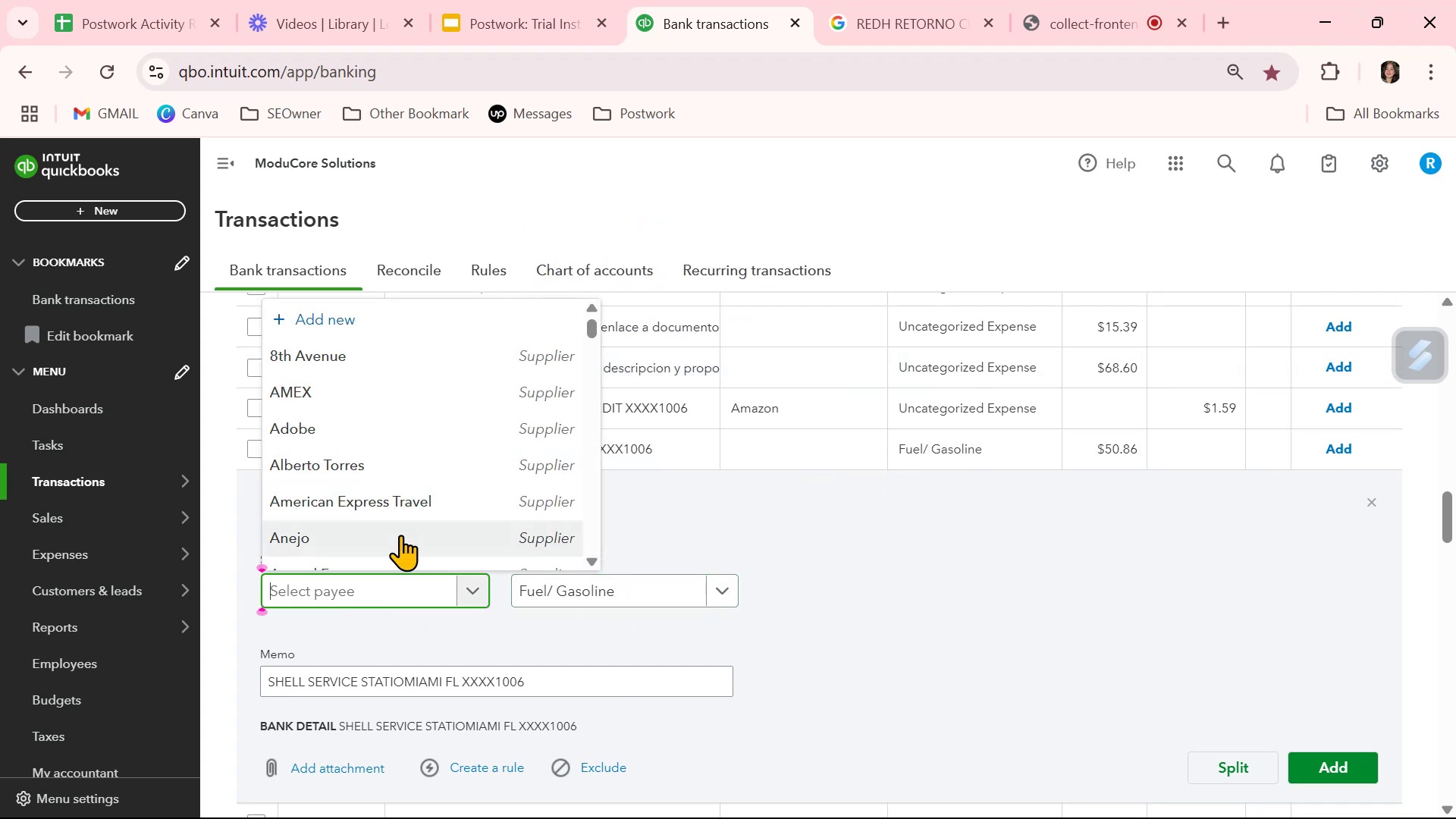 
type(she)
 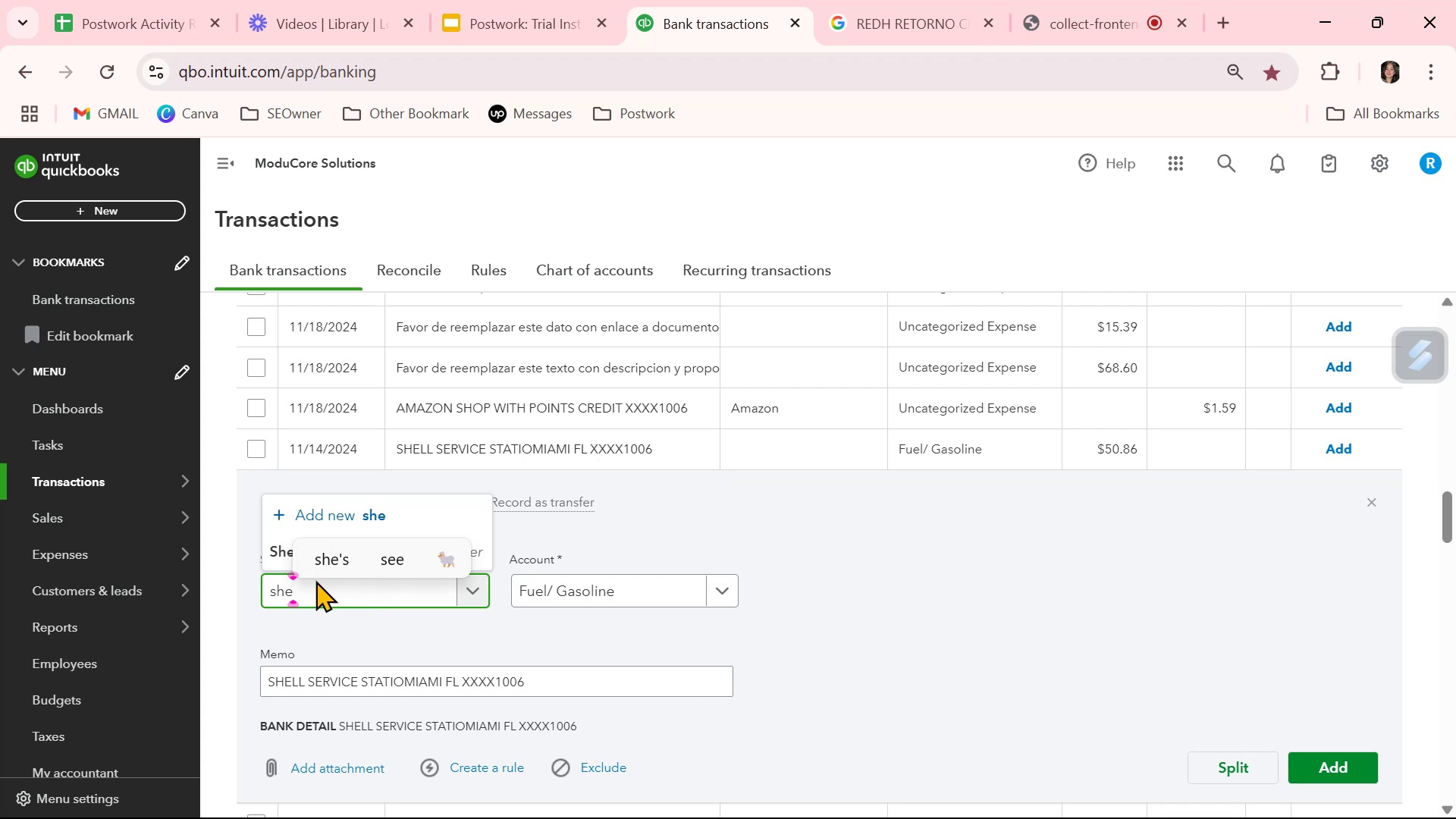 
left_click([277, 552])
 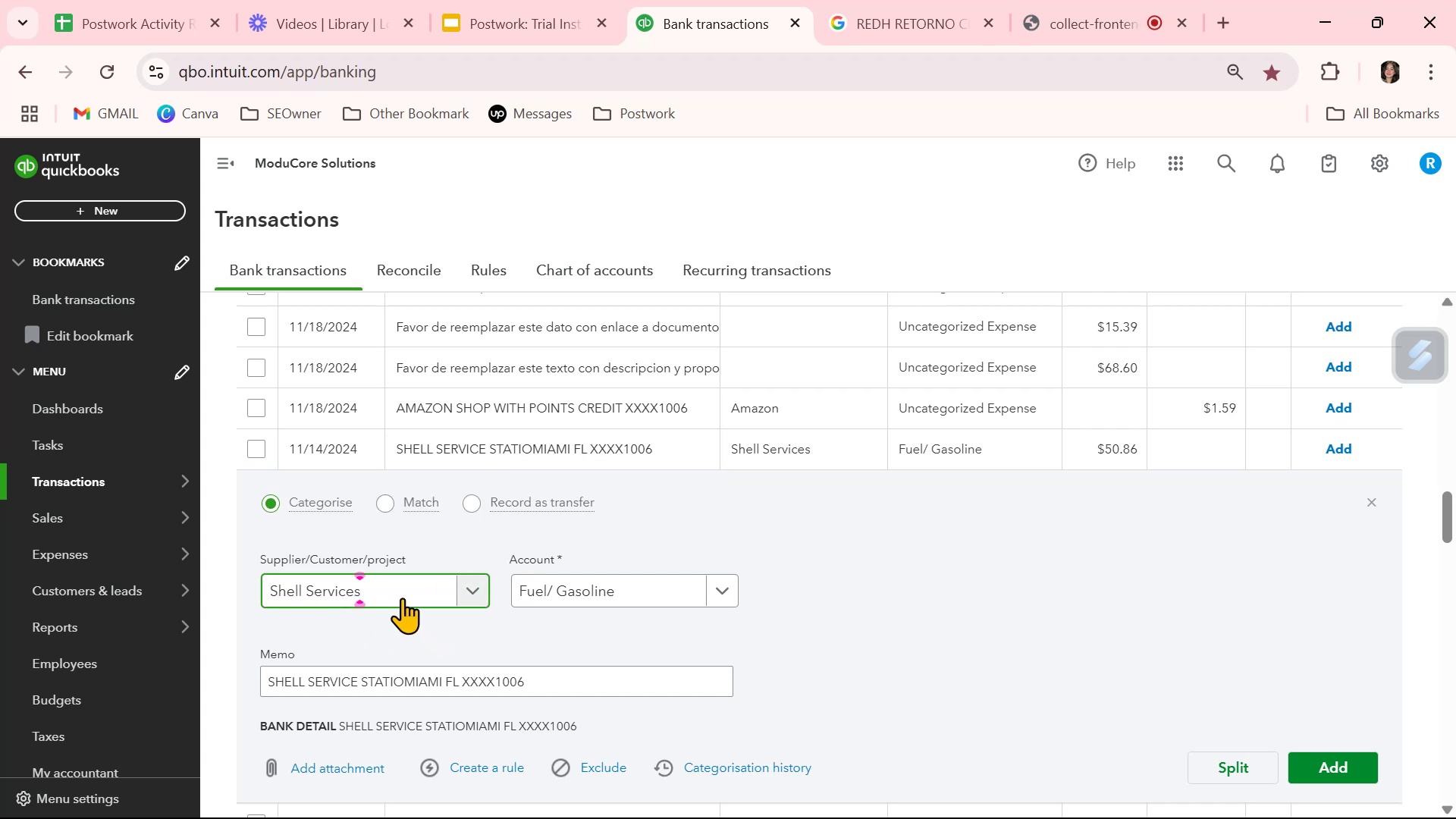 
wait(8.03)
 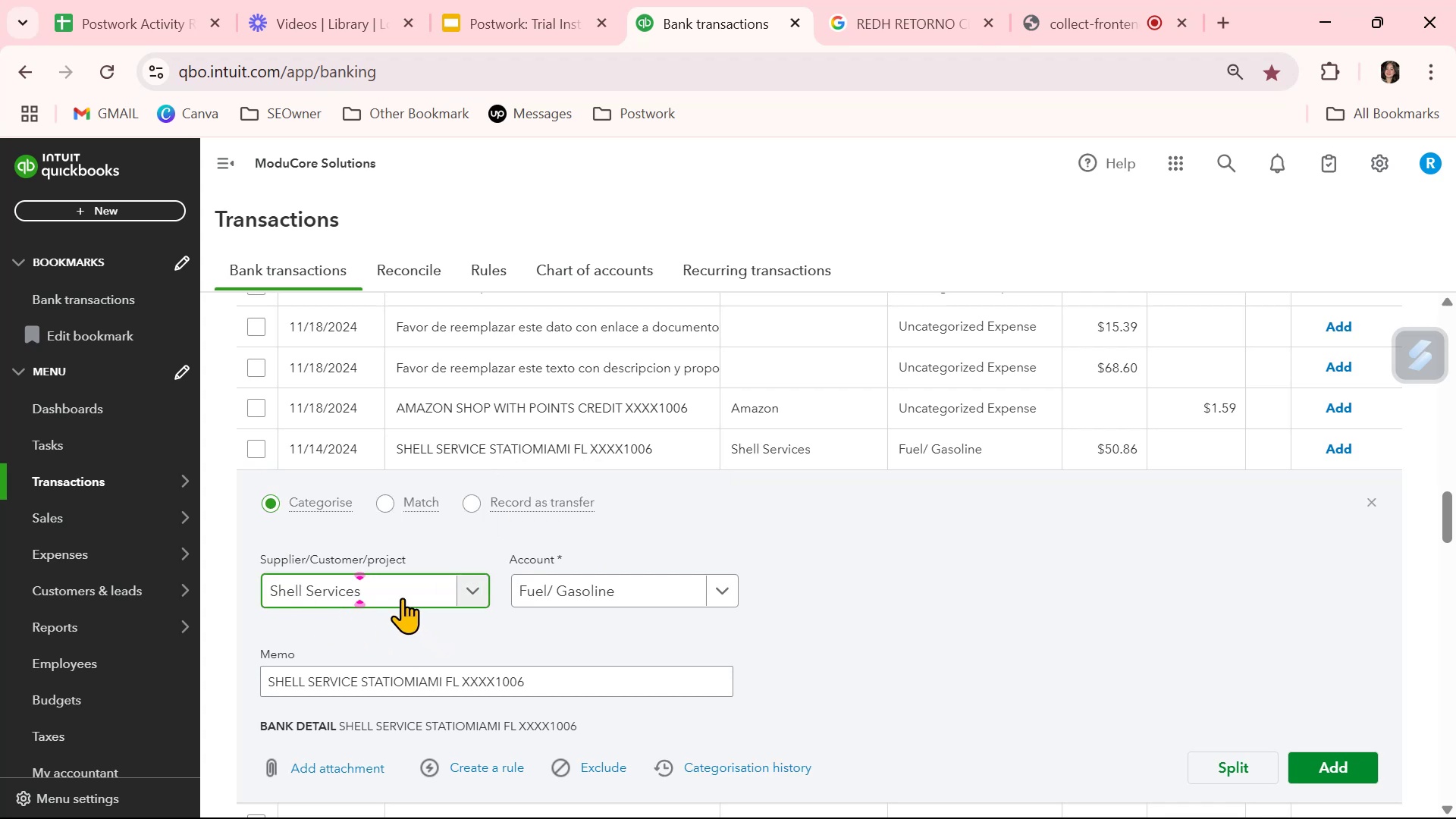 
left_click([497, 771])
 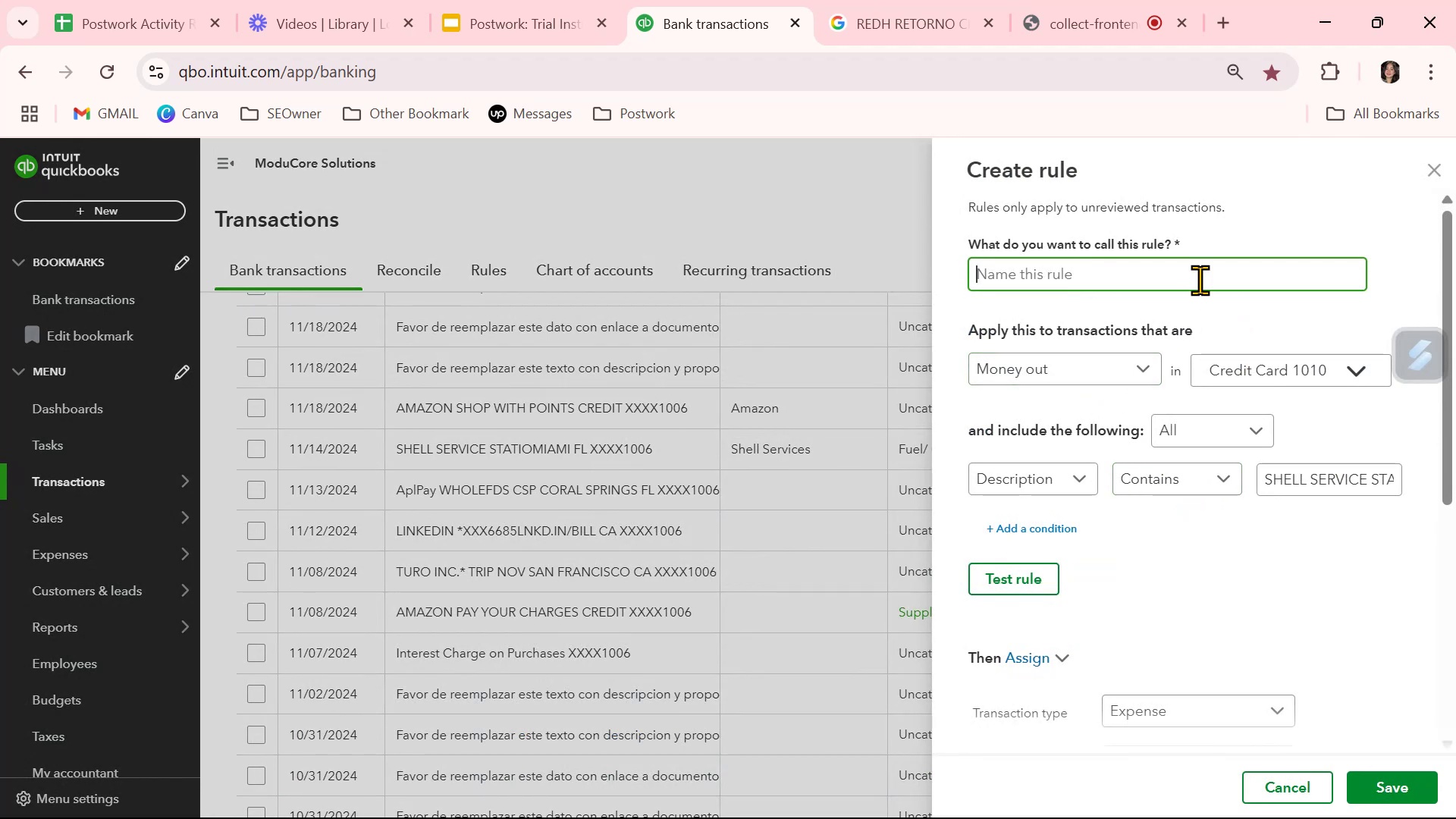 
type(Shell Sr)
key(Backspace)
type(ervices1)
 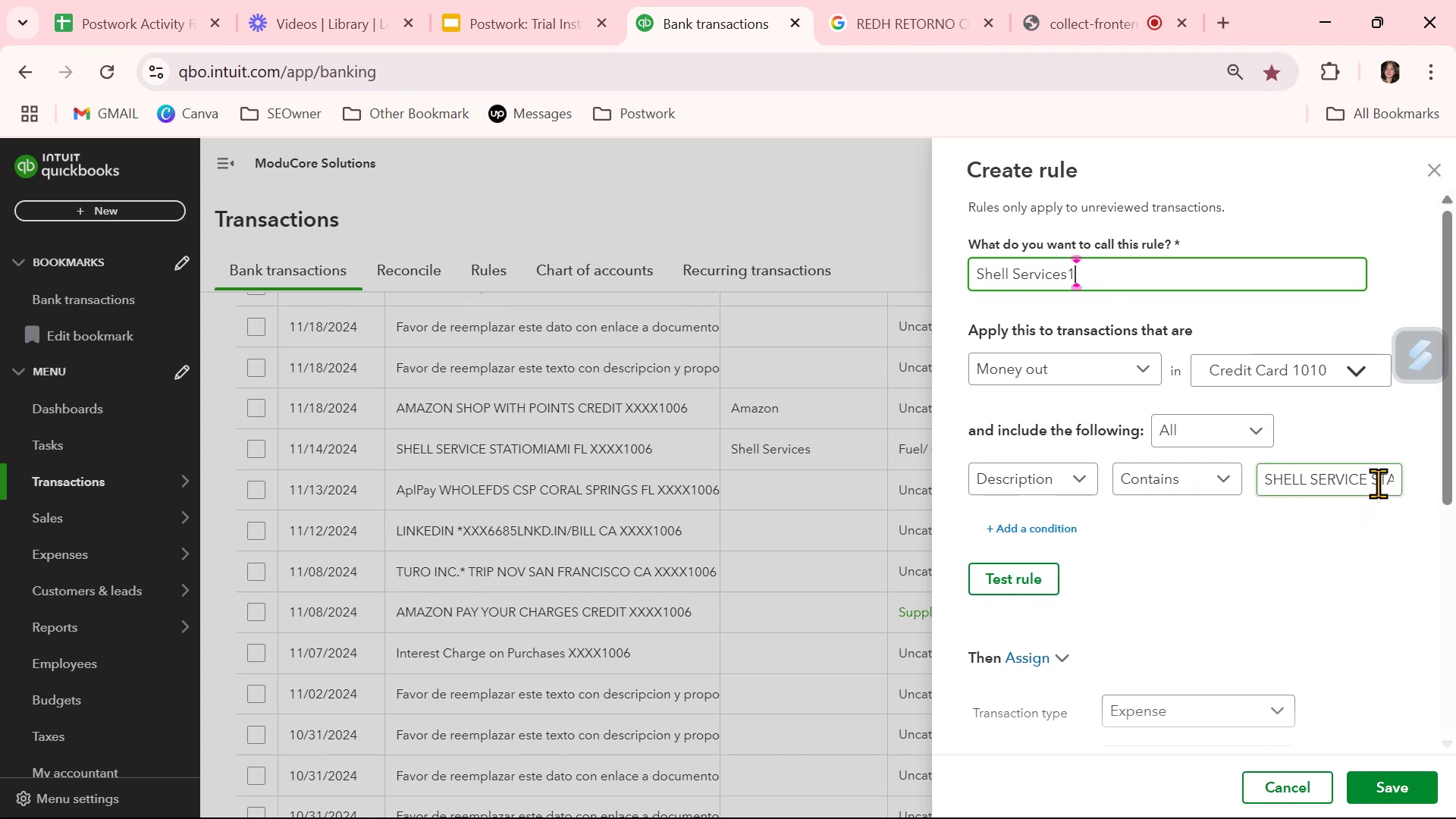 
left_click_drag(start_coordinate=[1372, 479], to_coordinate=[1455, 492])
 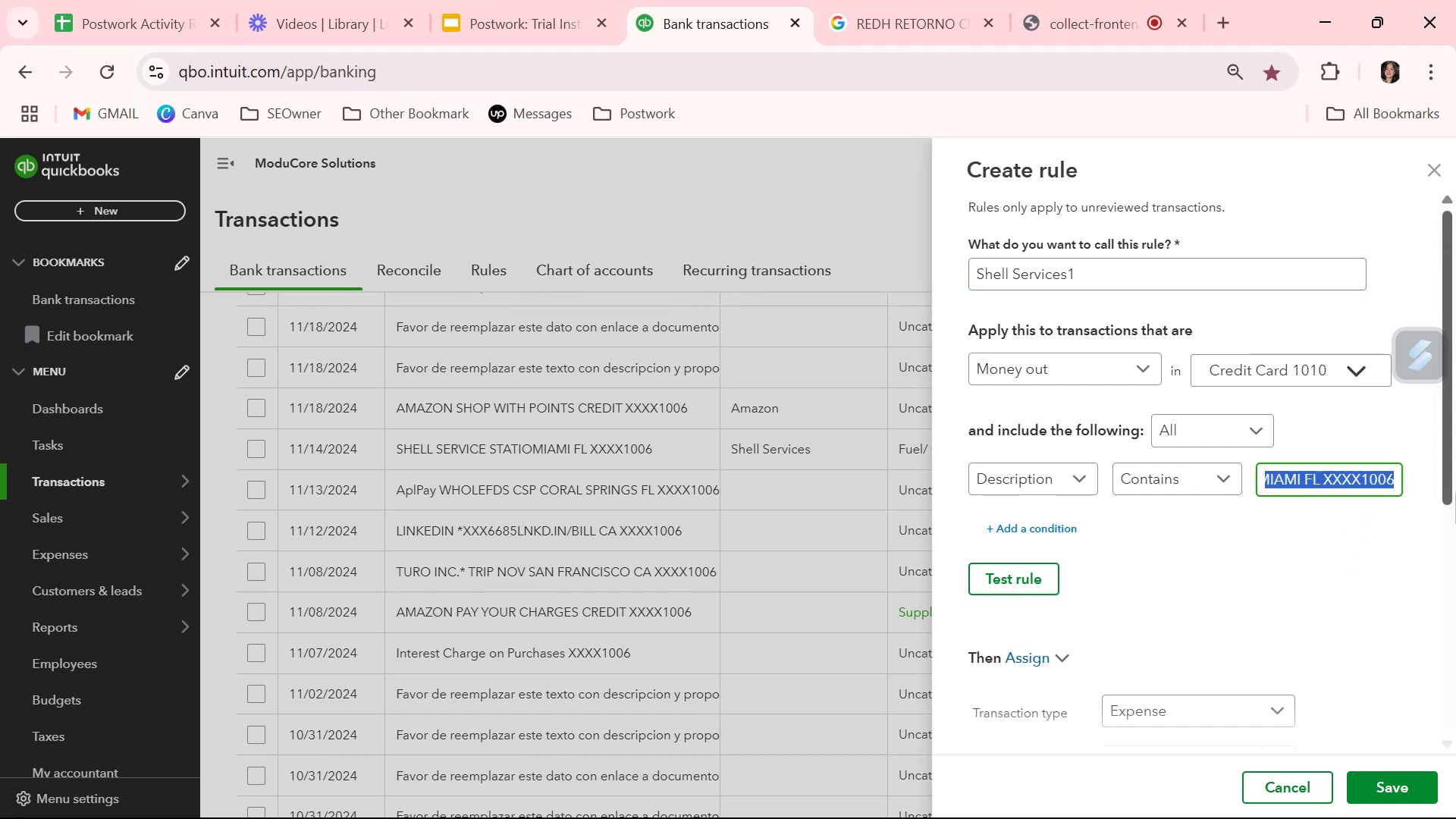 
key(Backspace)
 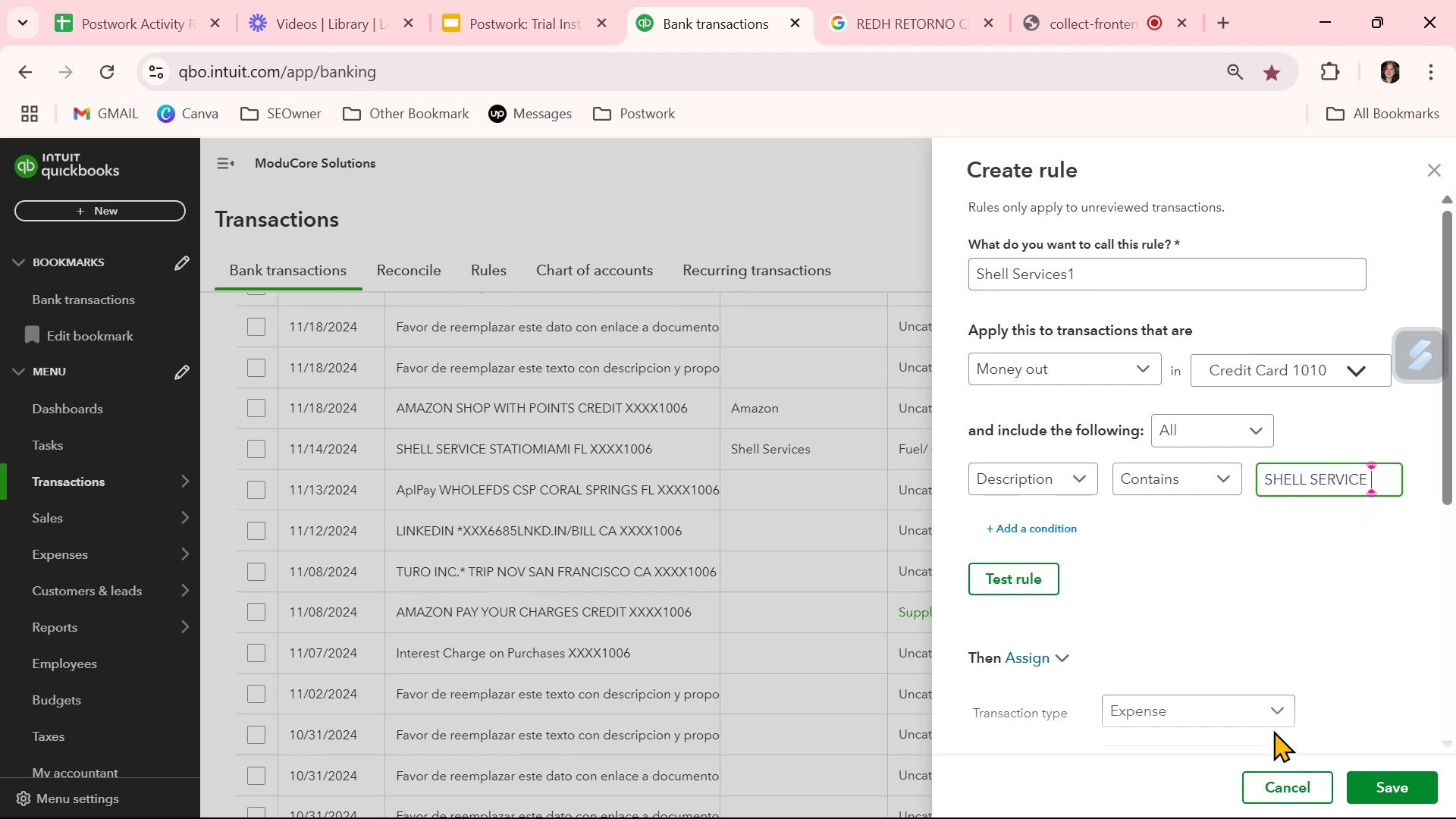 
left_click([1015, 574])
 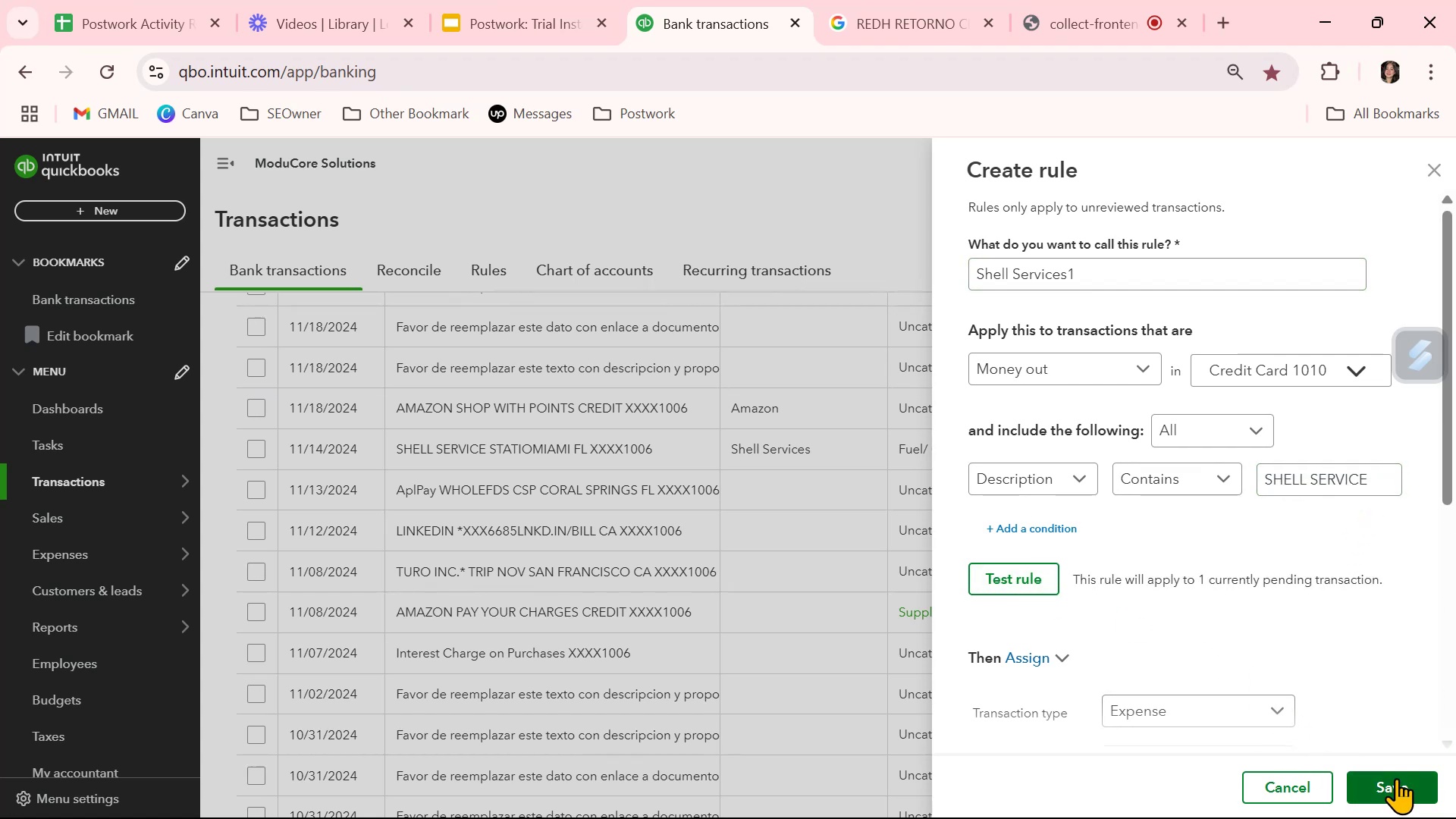 
left_click([1396, 778])
 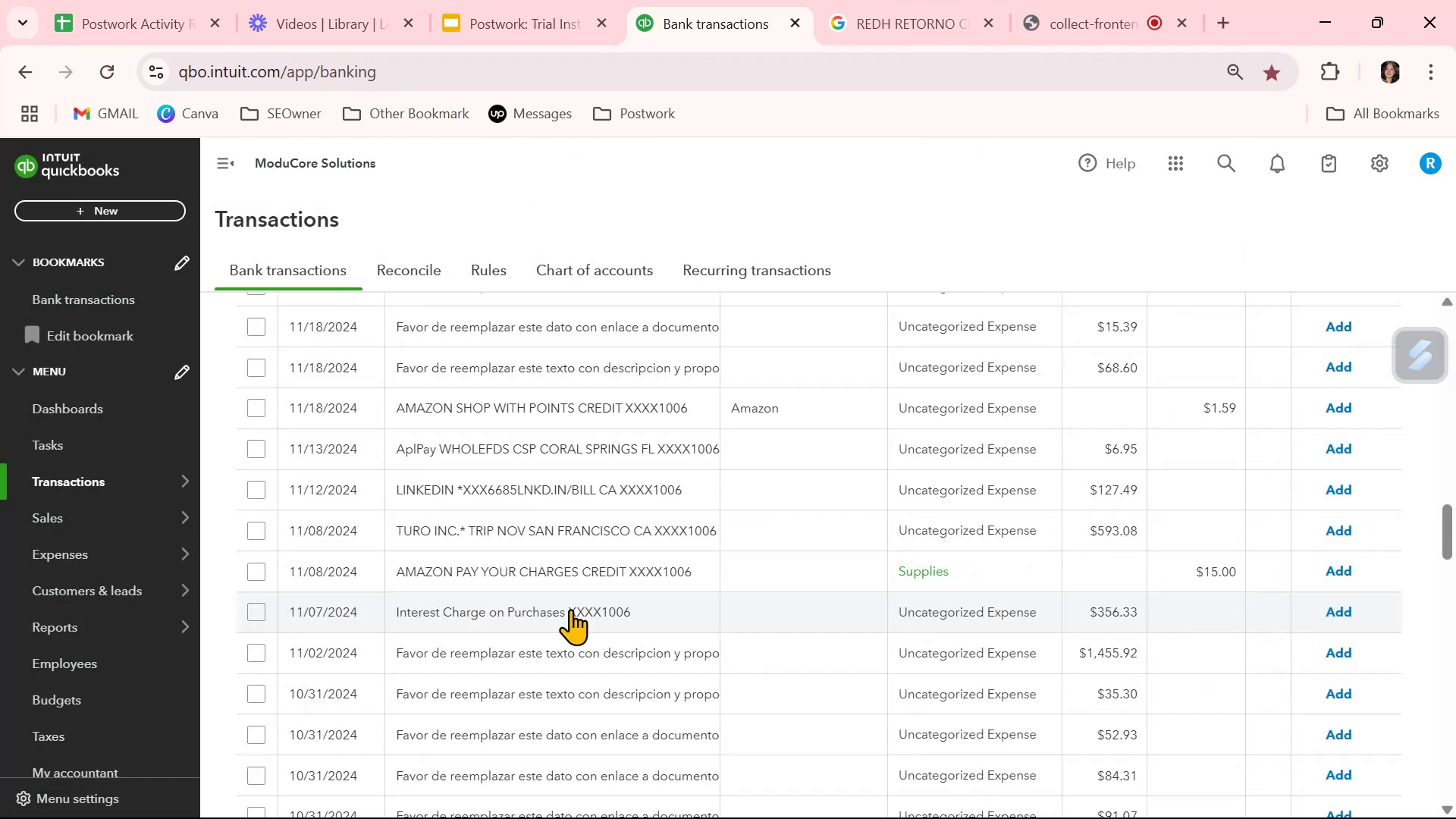 
scroll: coordinate [767, 666], scroll_direction: down, amount: 5.0
 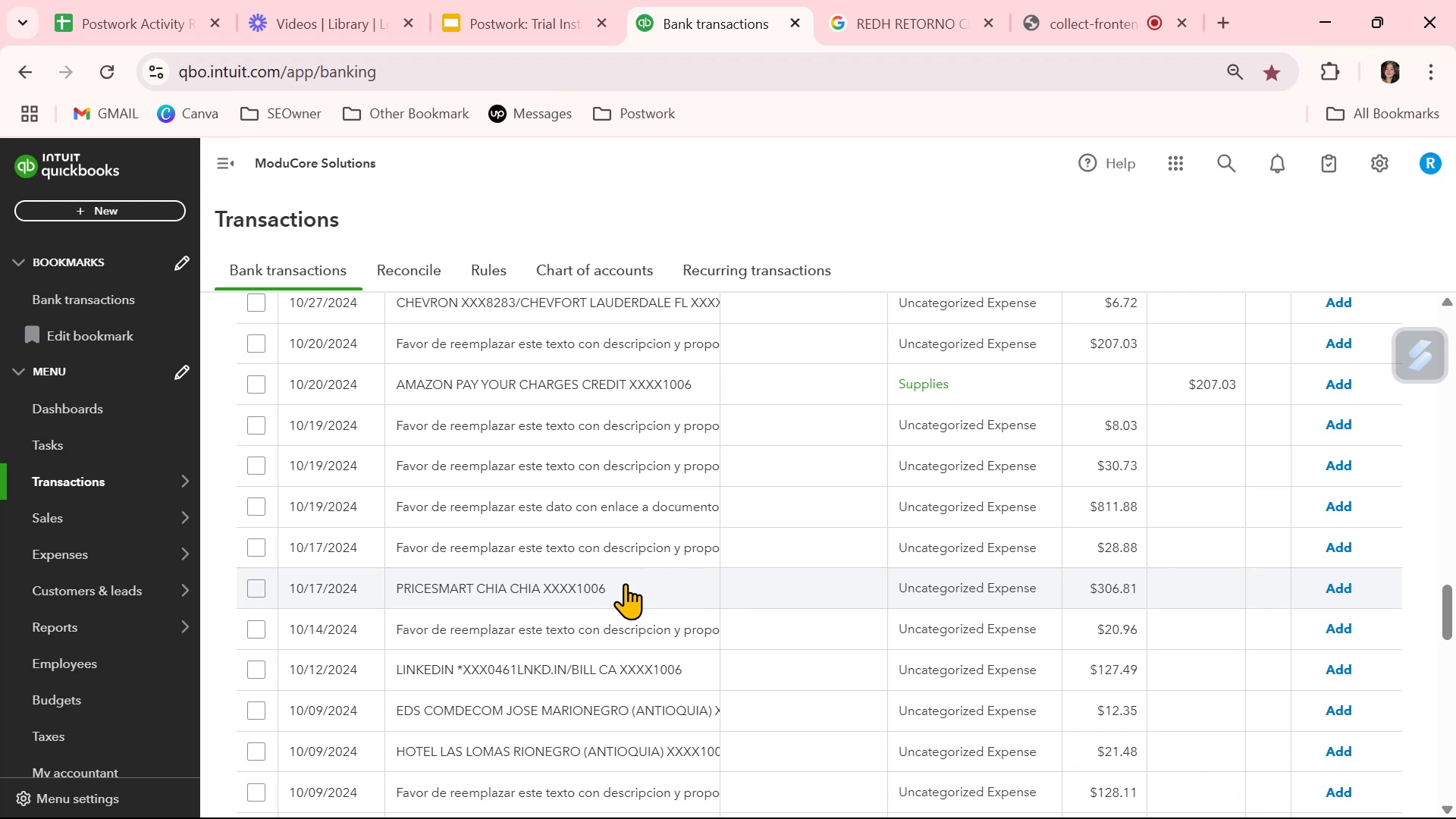 
wait(5.67)
 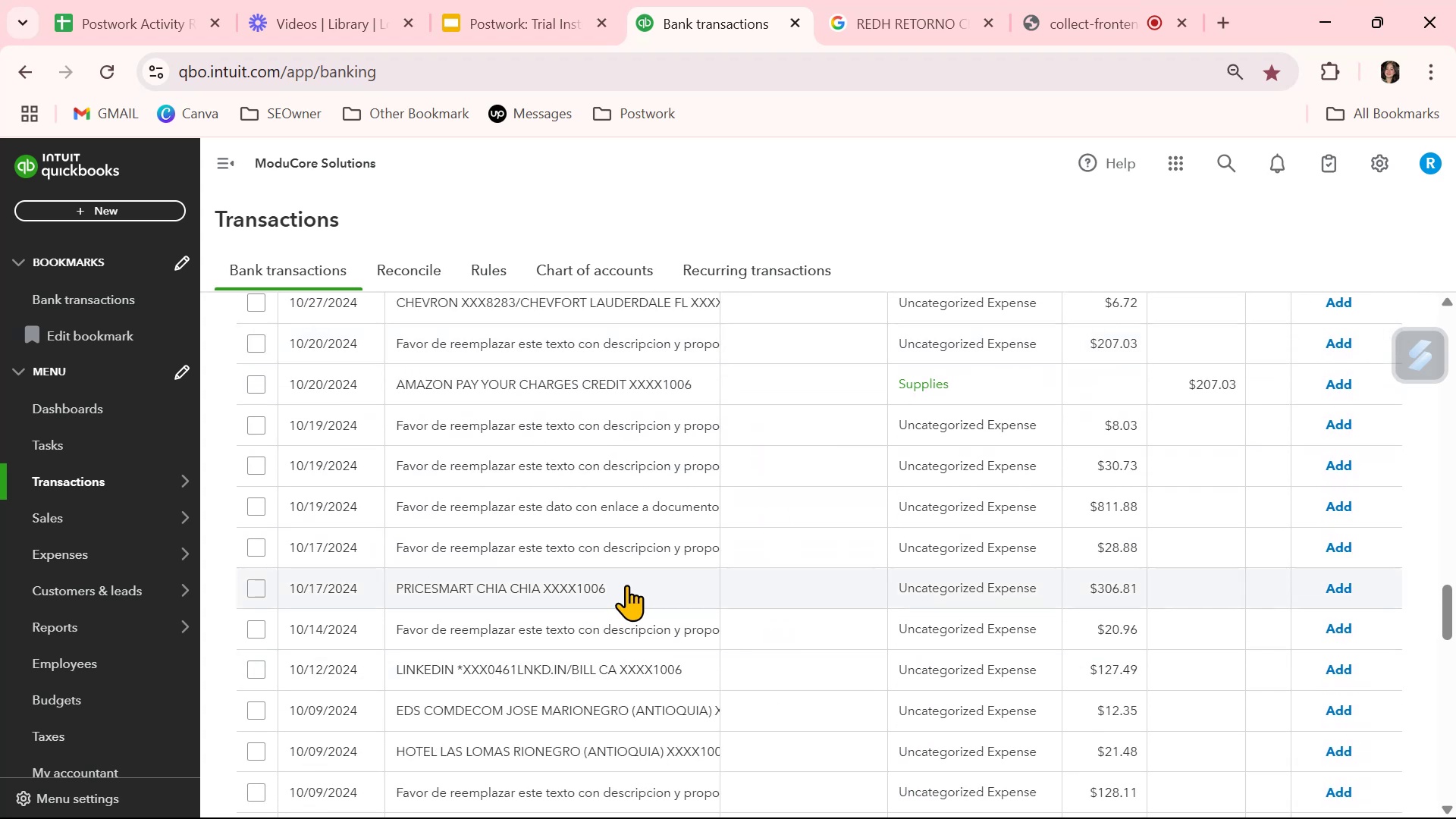 
scroll: coordinate [627, 585], scroll_direction: down, amount: 10.0
 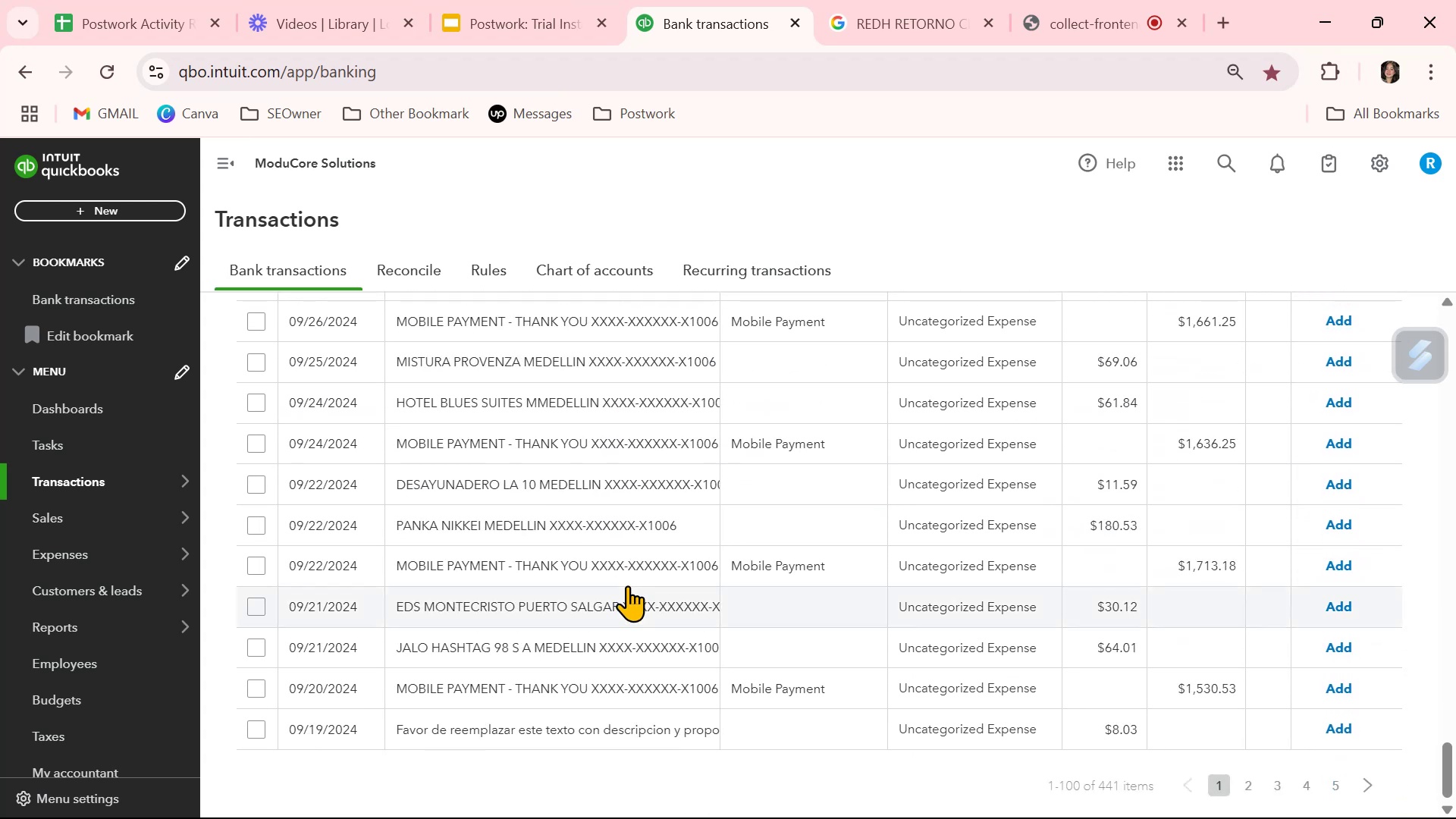 
scroll: coordinate [627, 585], scroll_direction: up, amount: 1.0
 